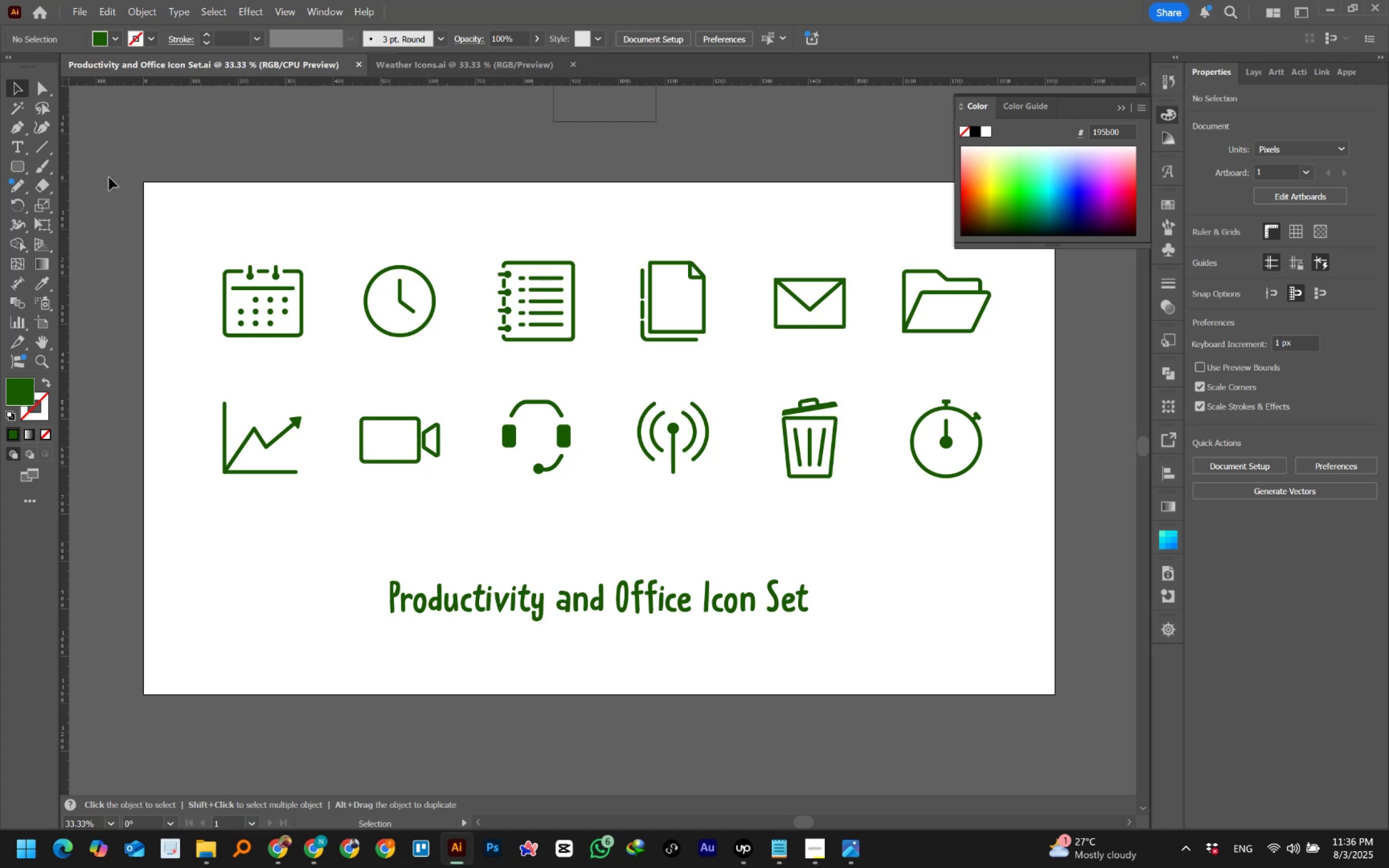 
wait(6.79)
 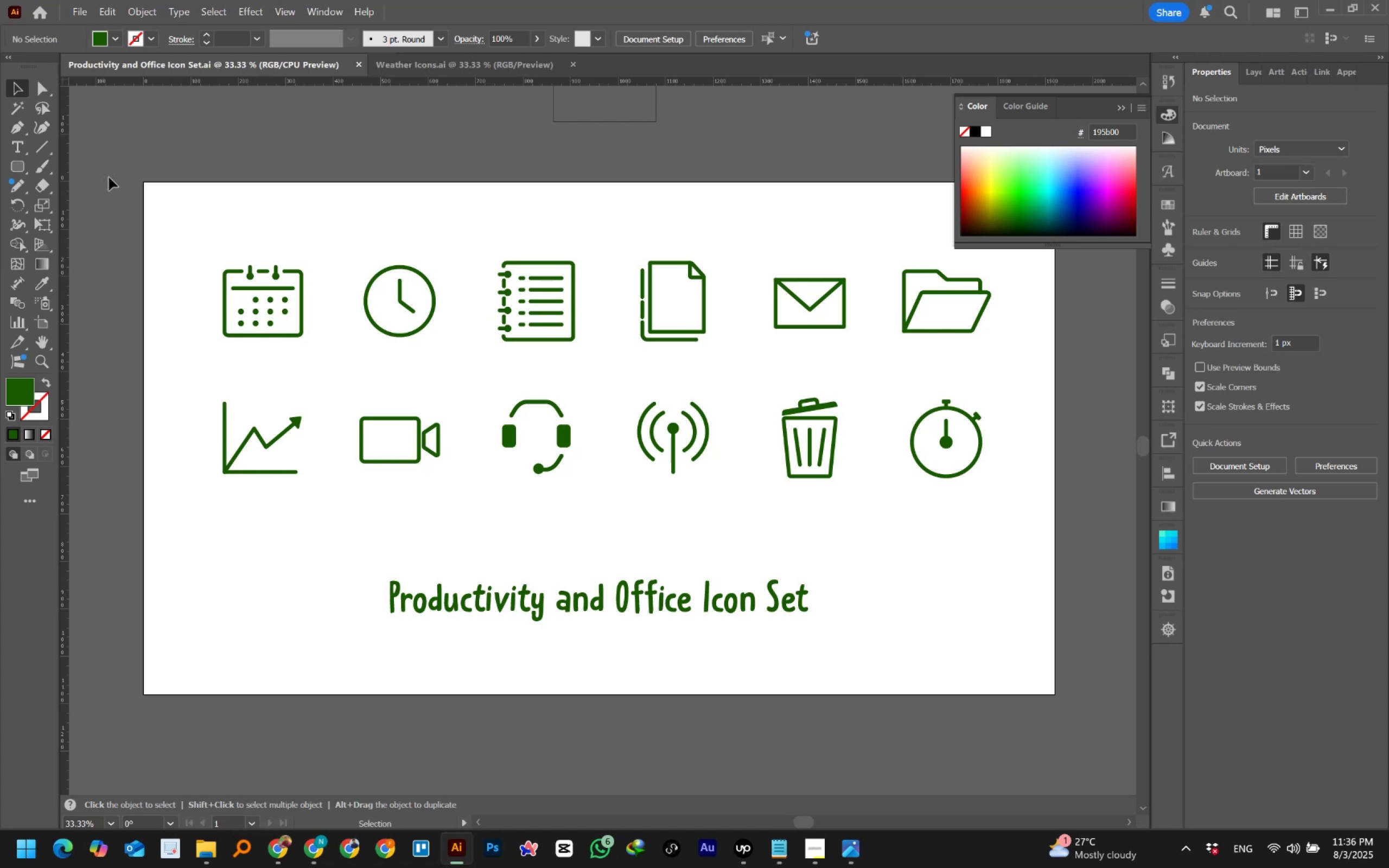 
left_click([76, 11])
 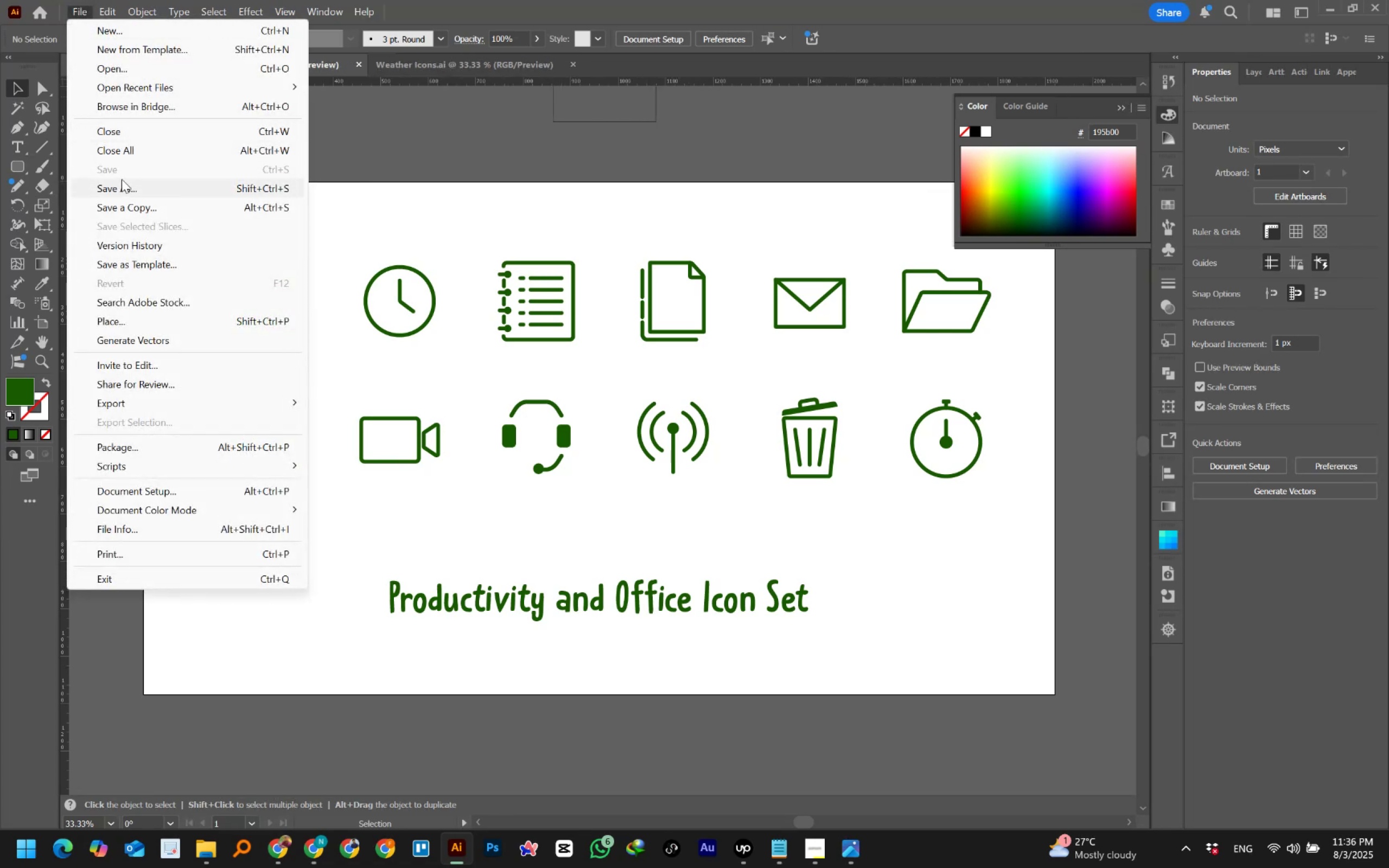 
left_click([118, 175])
 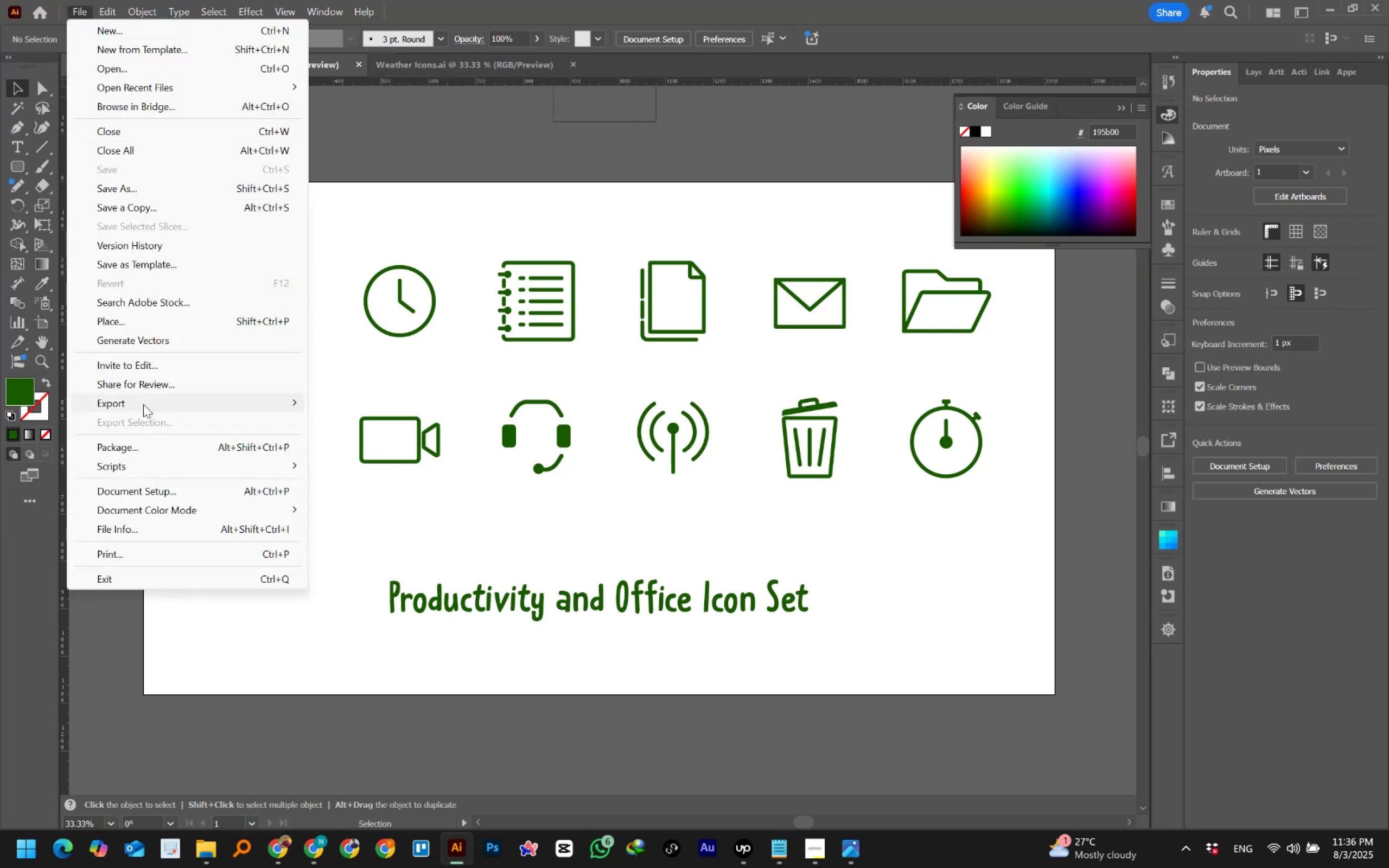 
left_click([143, 405])
 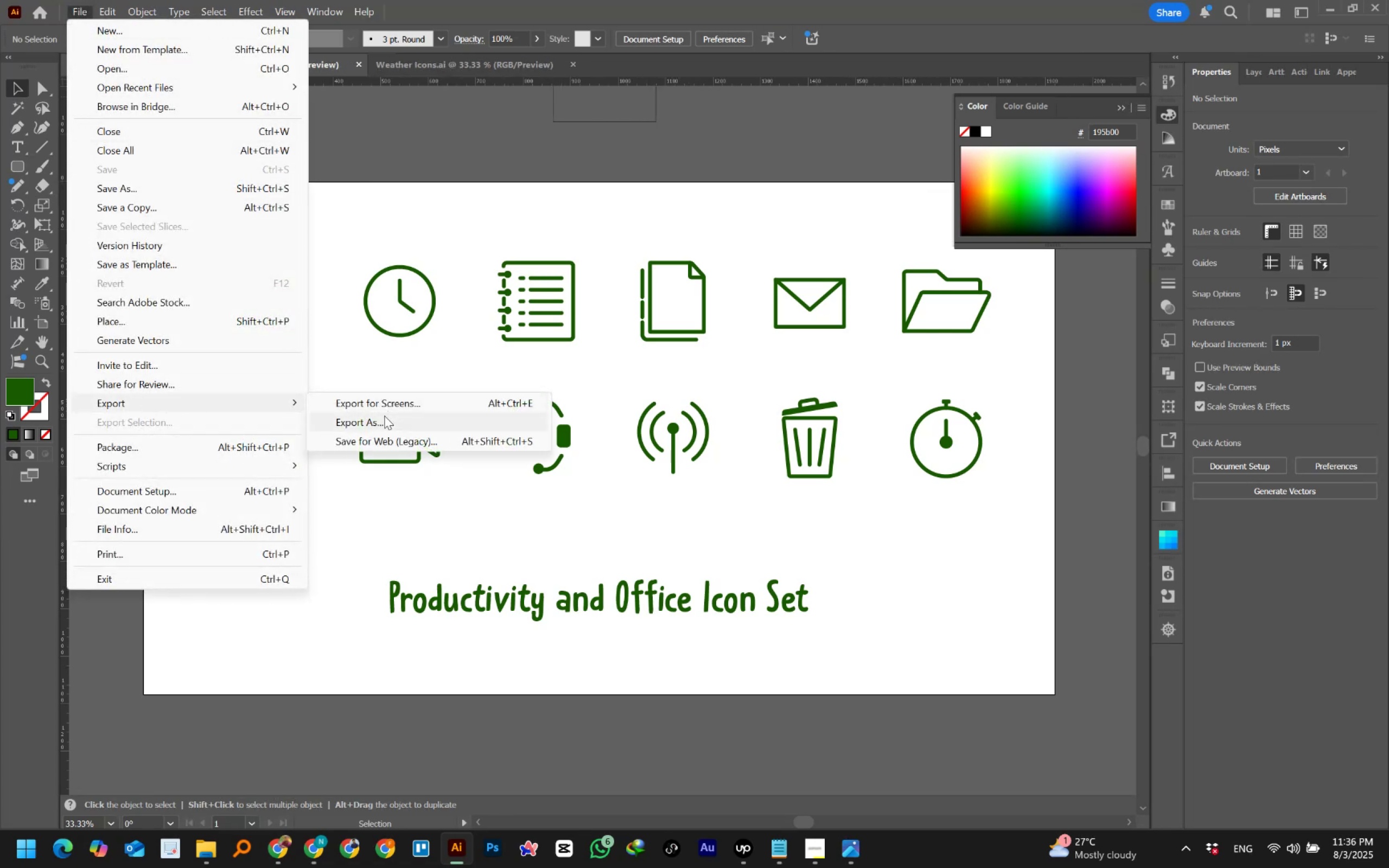 
left_click([381, 418])
 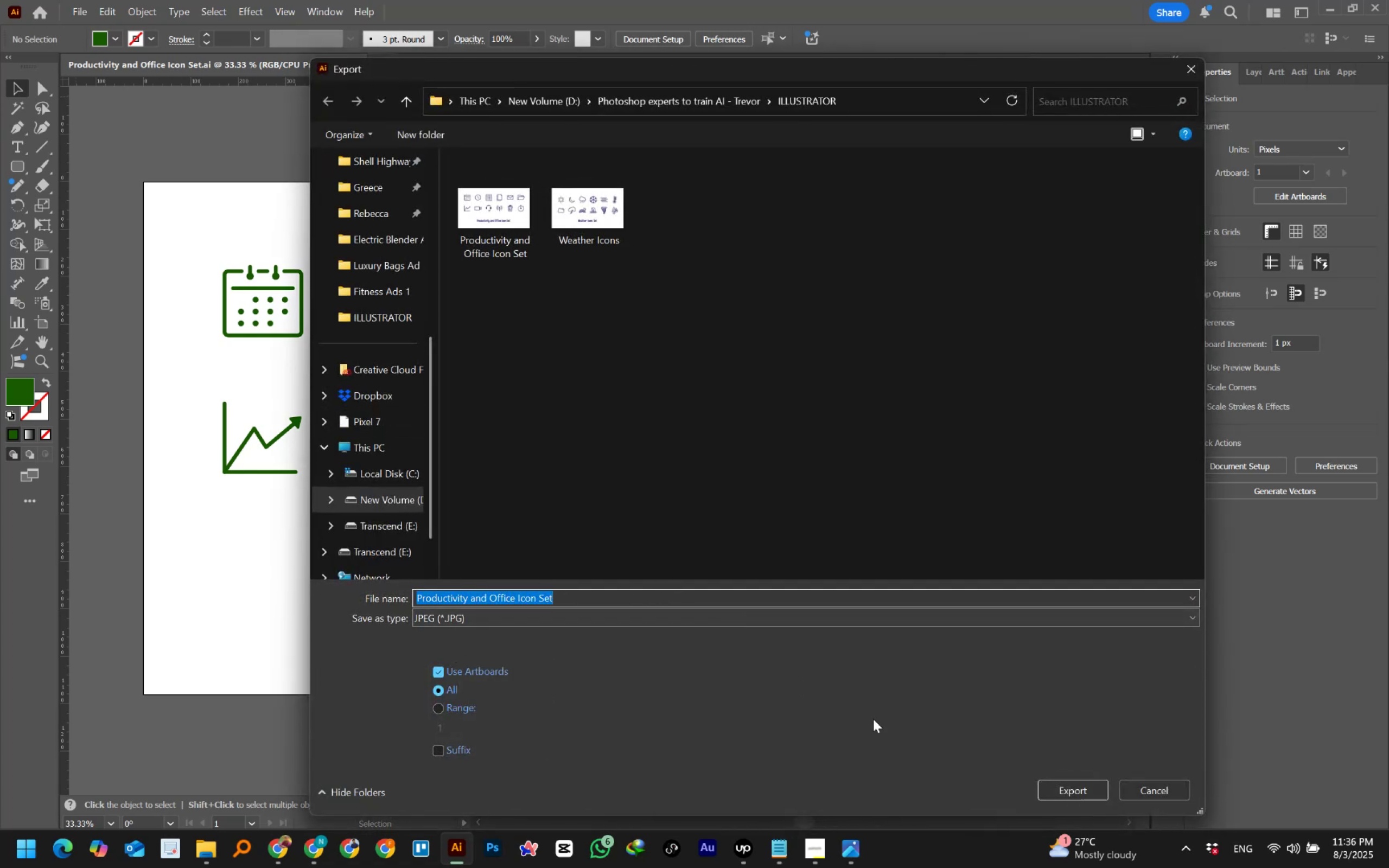 
left_click([1085, 794])
 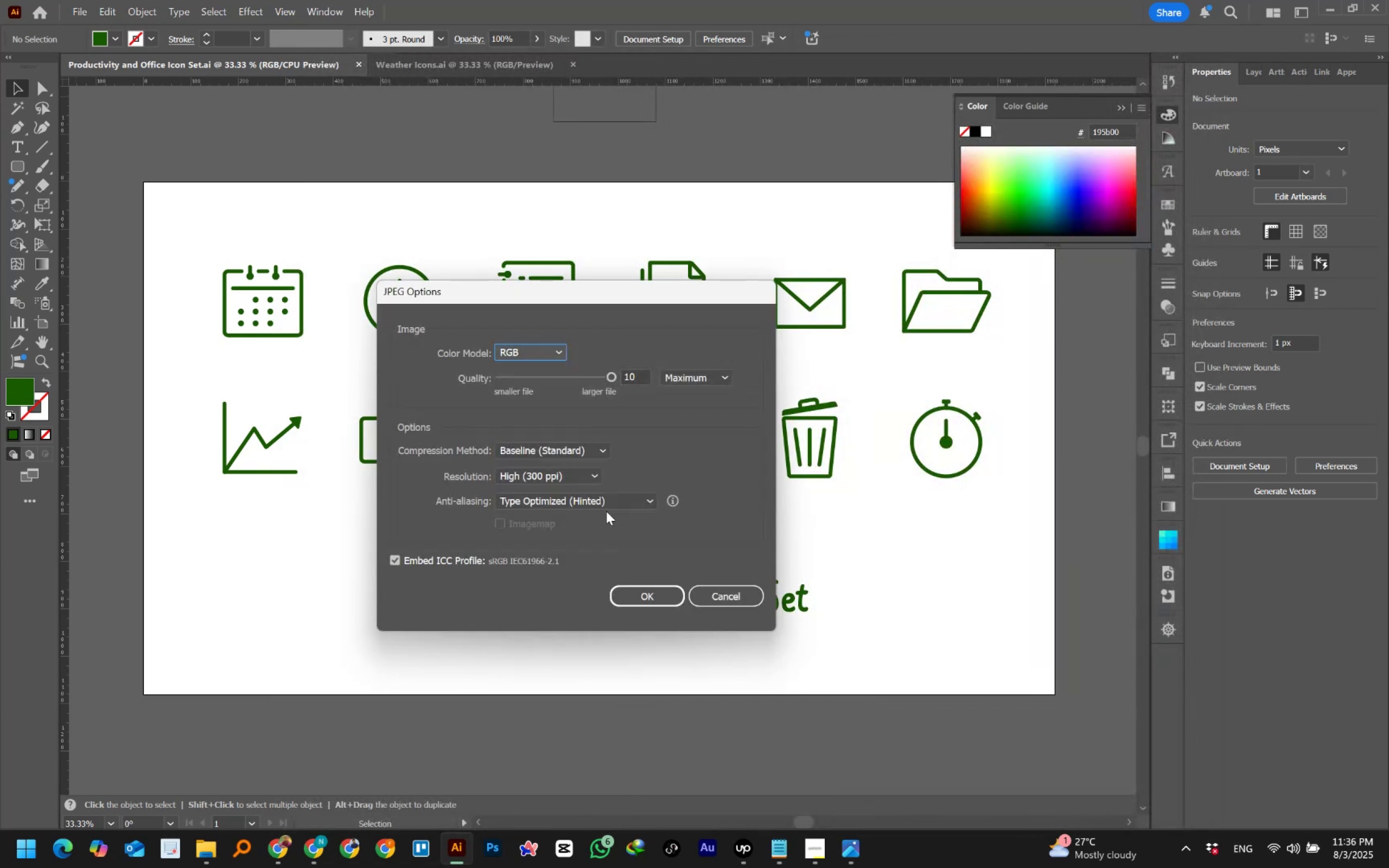 
left_click([558, 477])
 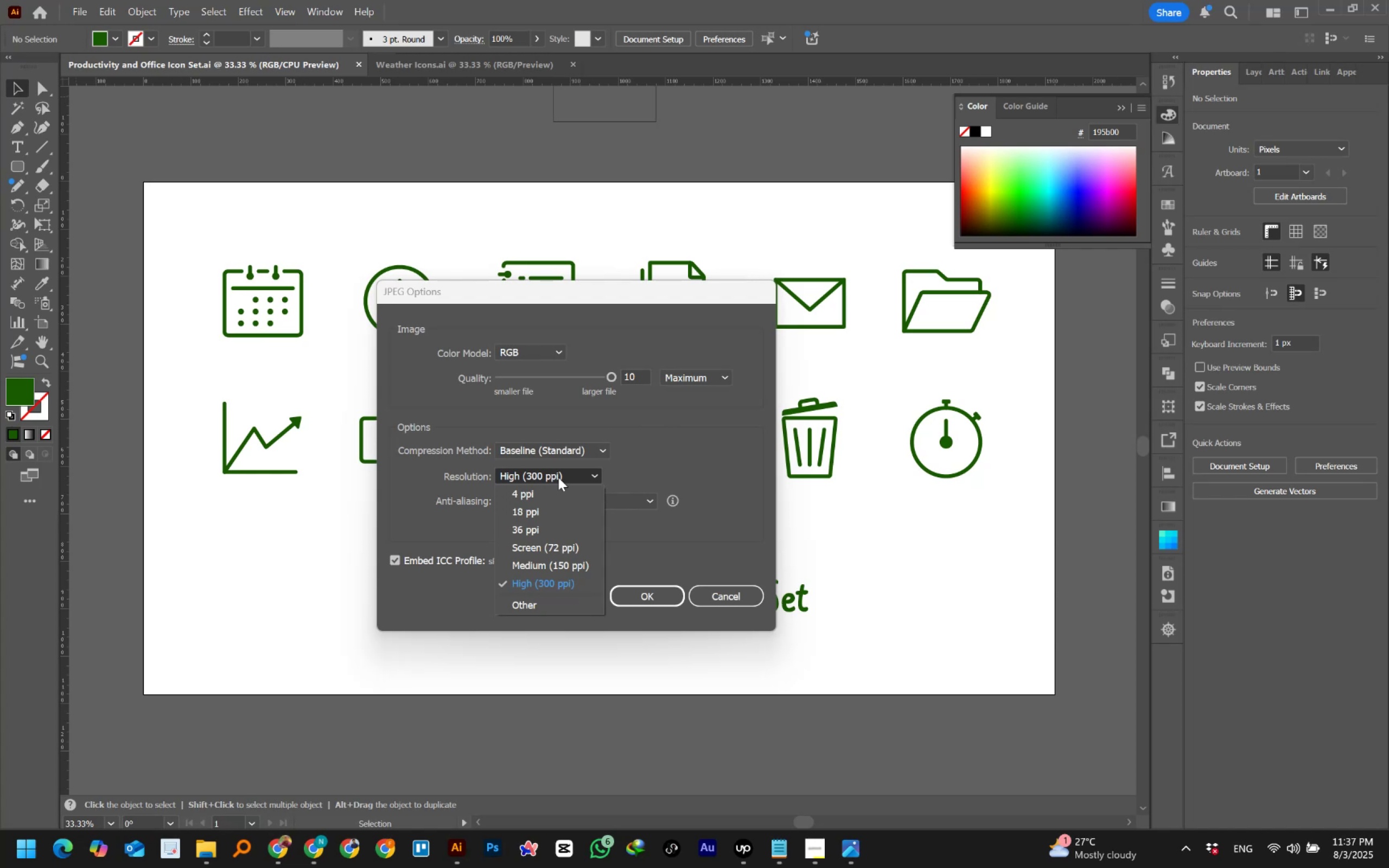 
wait(20.51)
 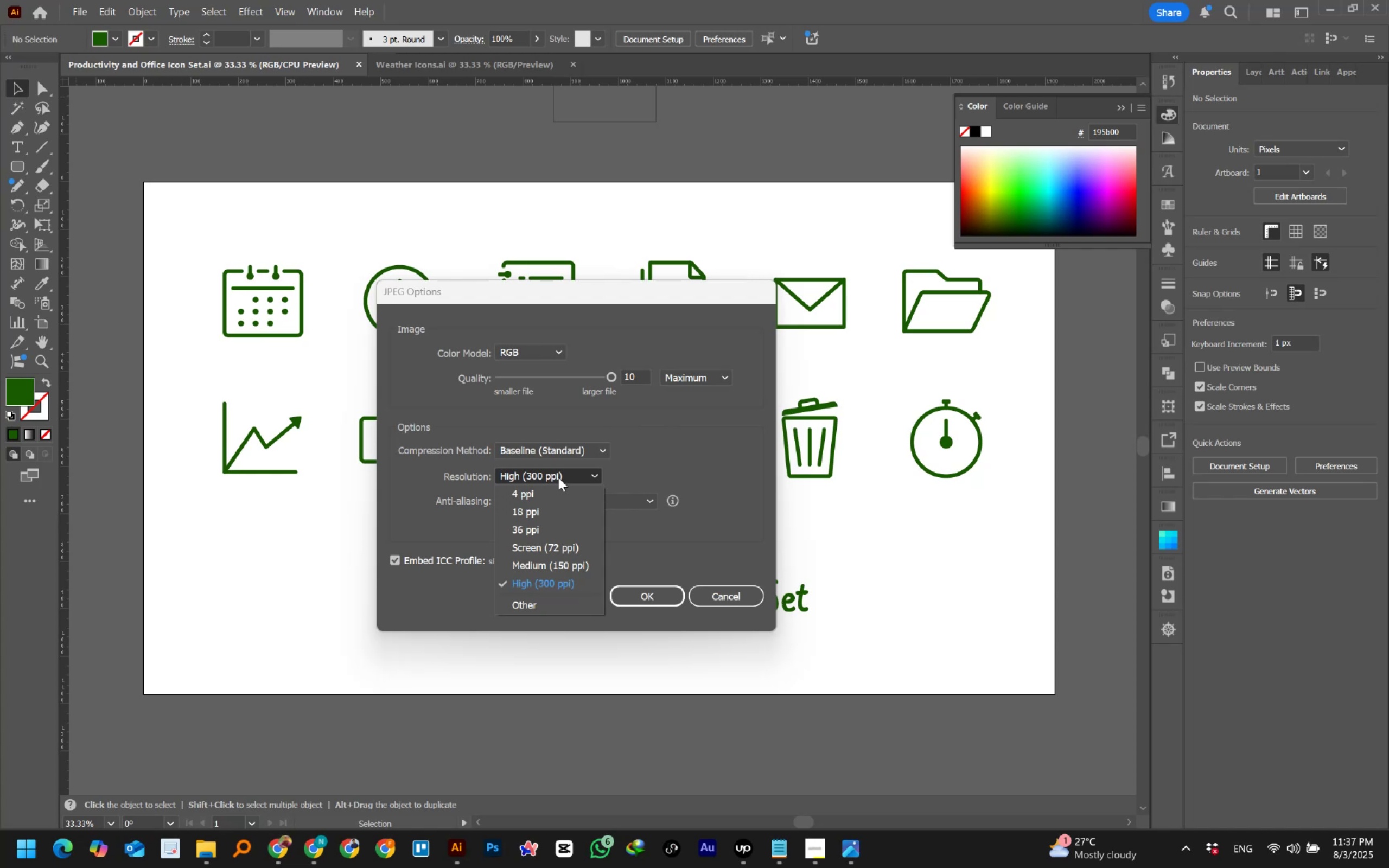 
left_click([553, 579])
 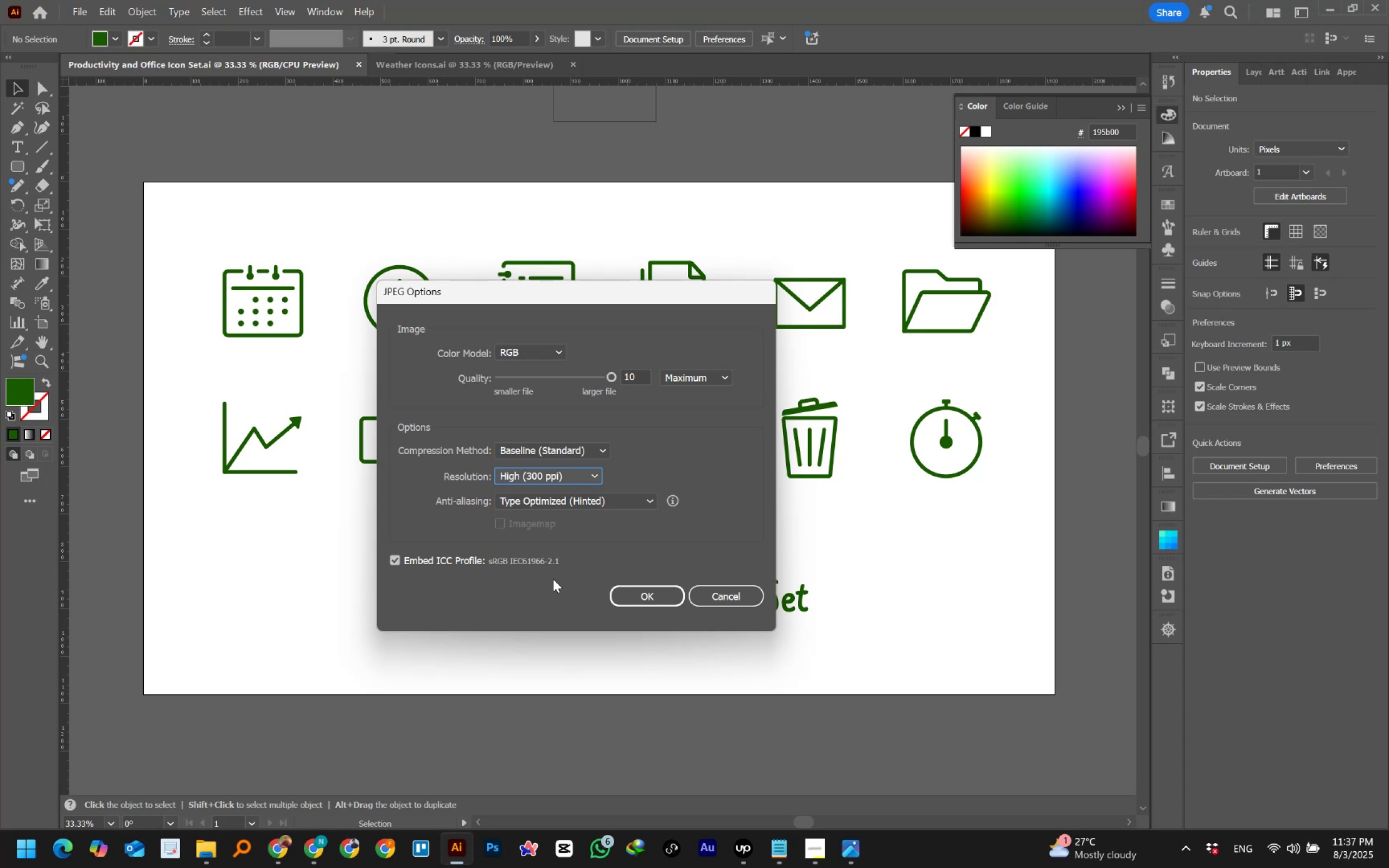 
wait(11.27)
 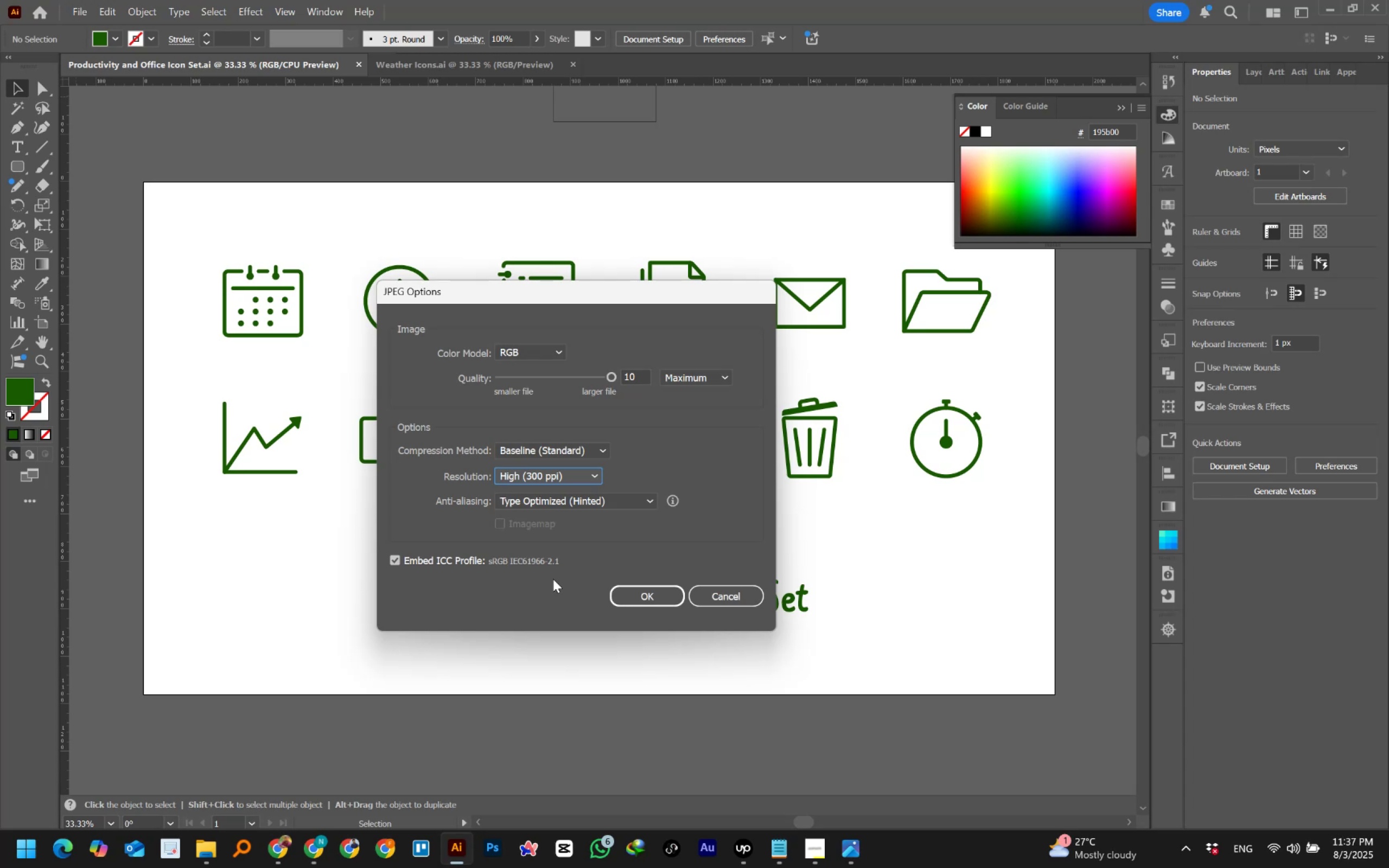 
left_click([631, 591])
 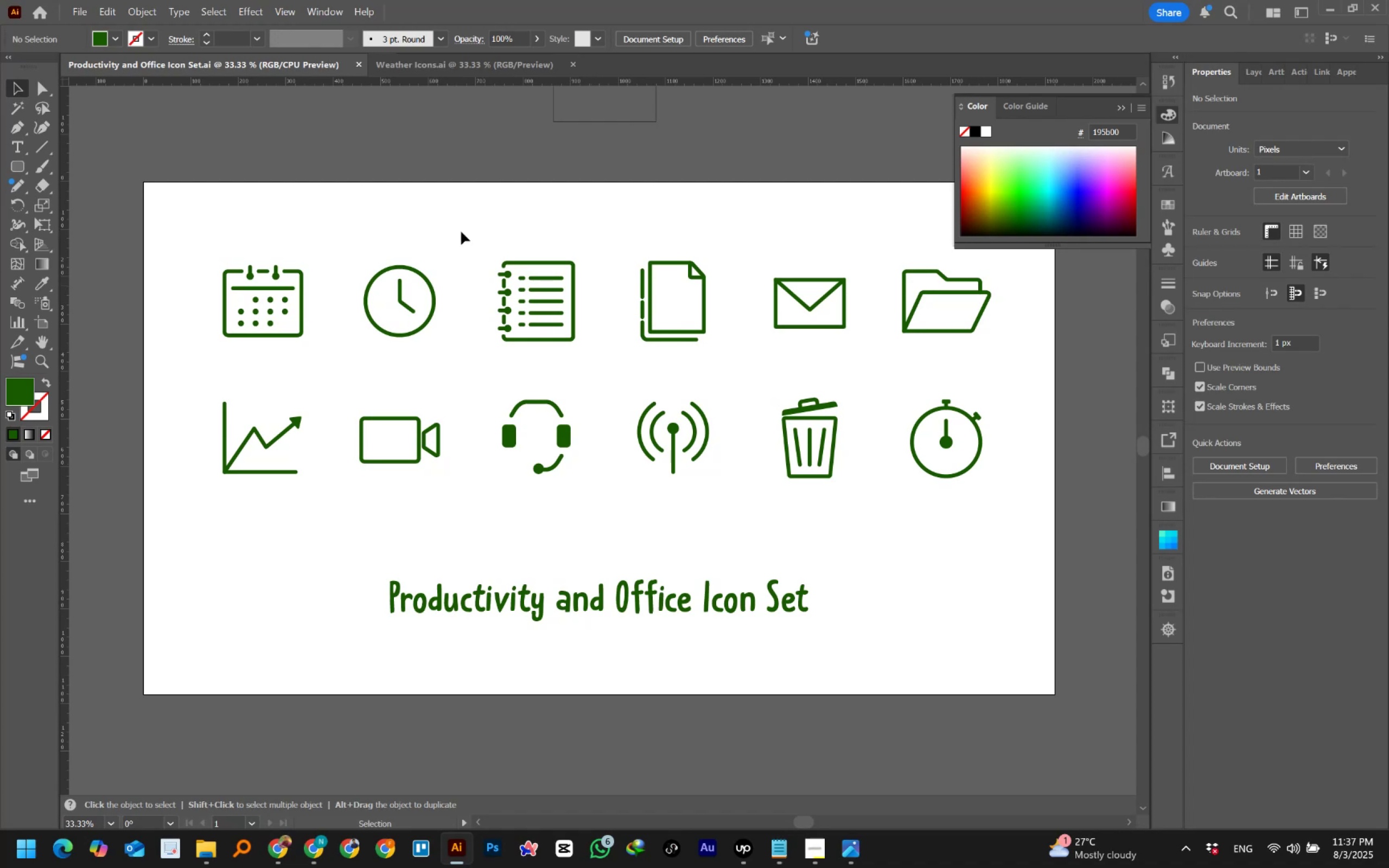 
wait(5.52)
 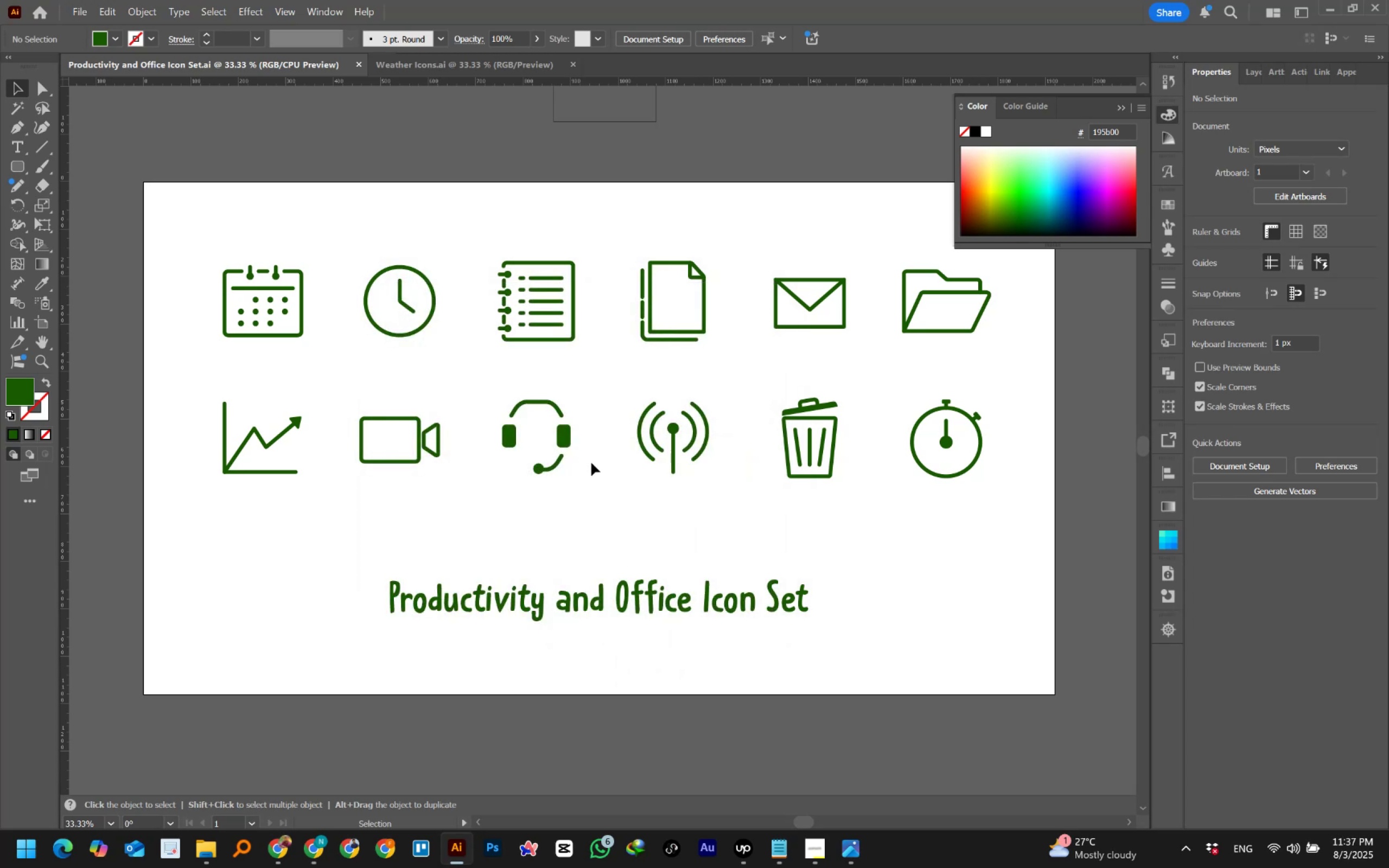 
left_click([85, 14])
 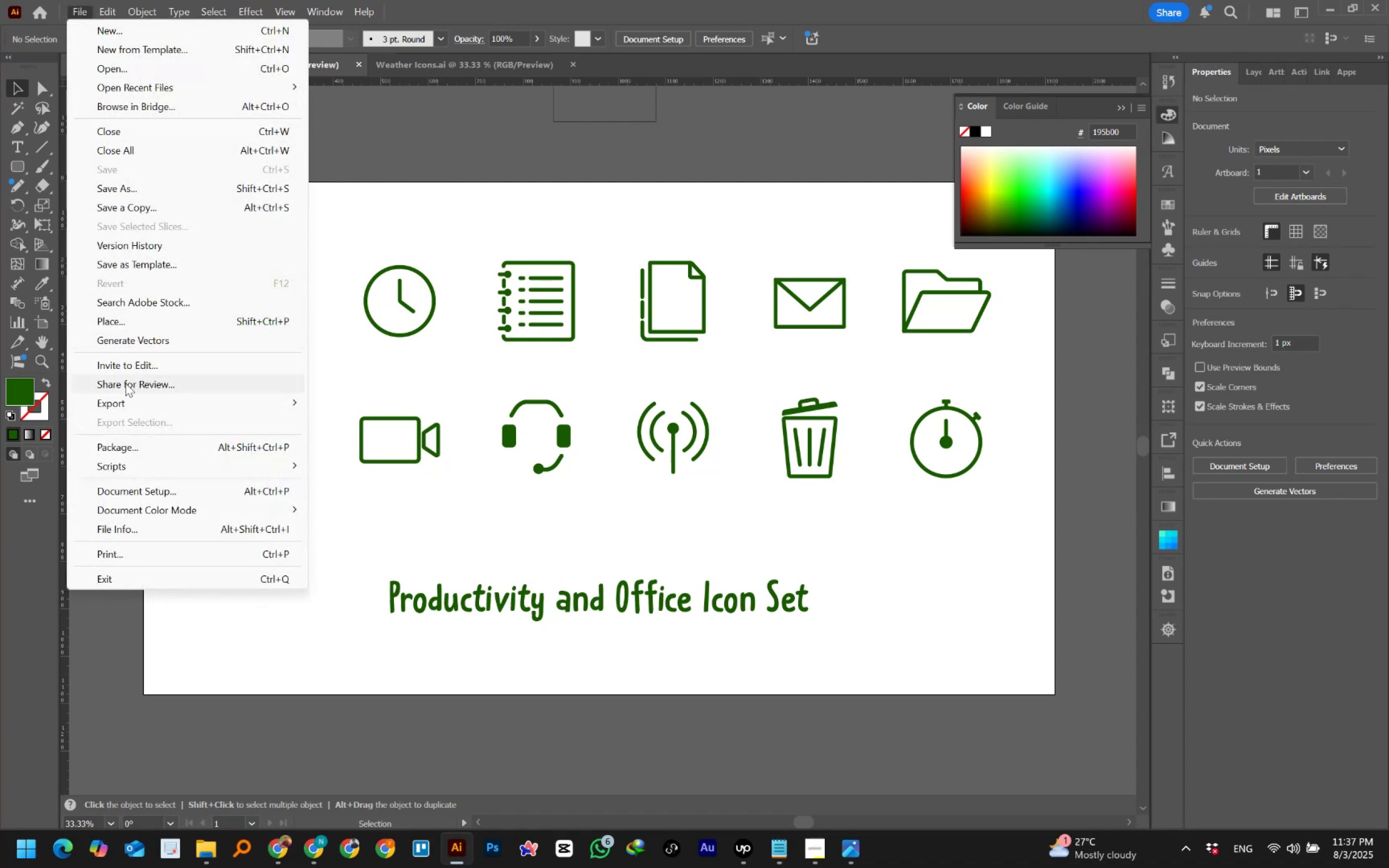 
left_click([127, 397])
 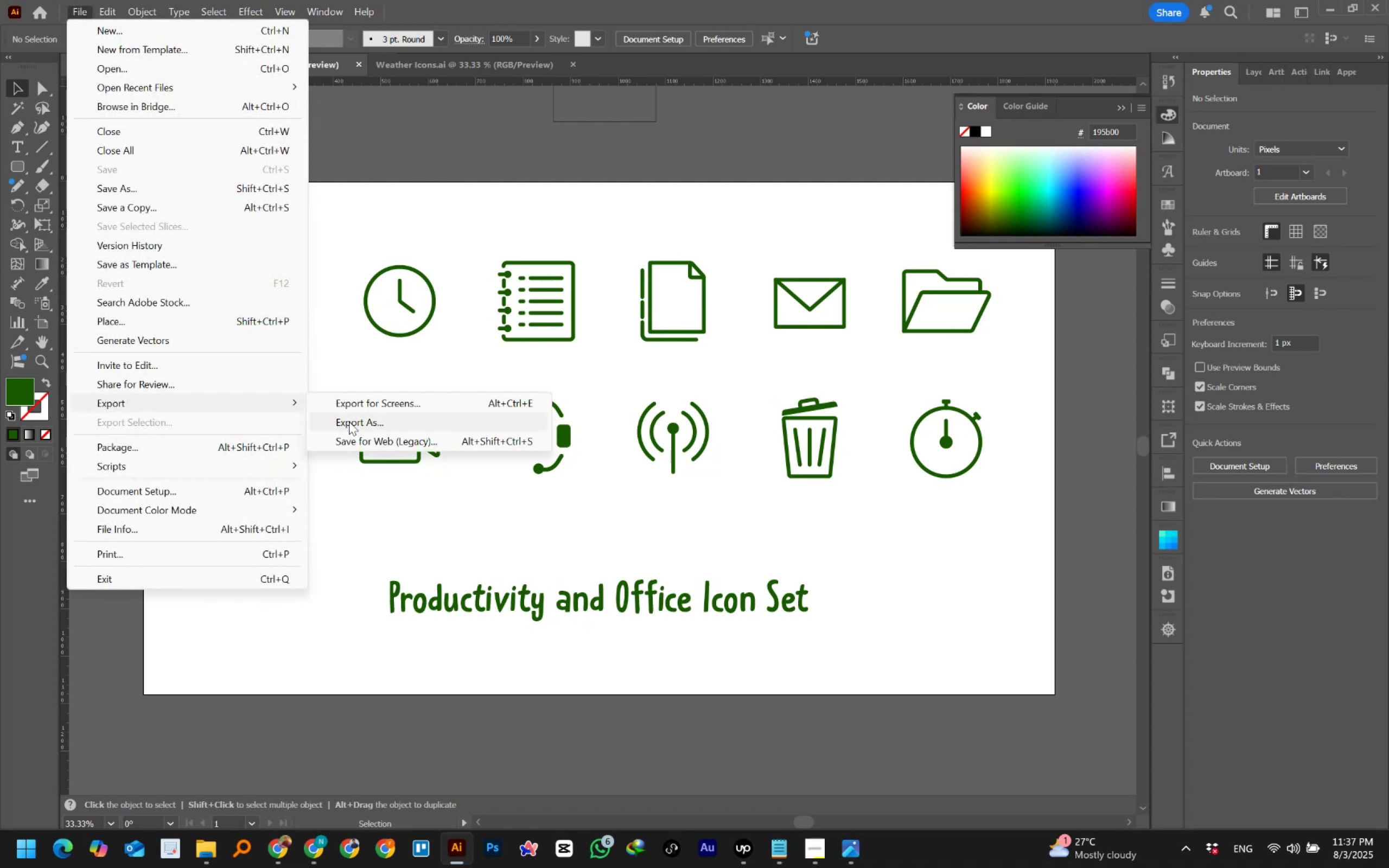 
left_click([349, 422])
 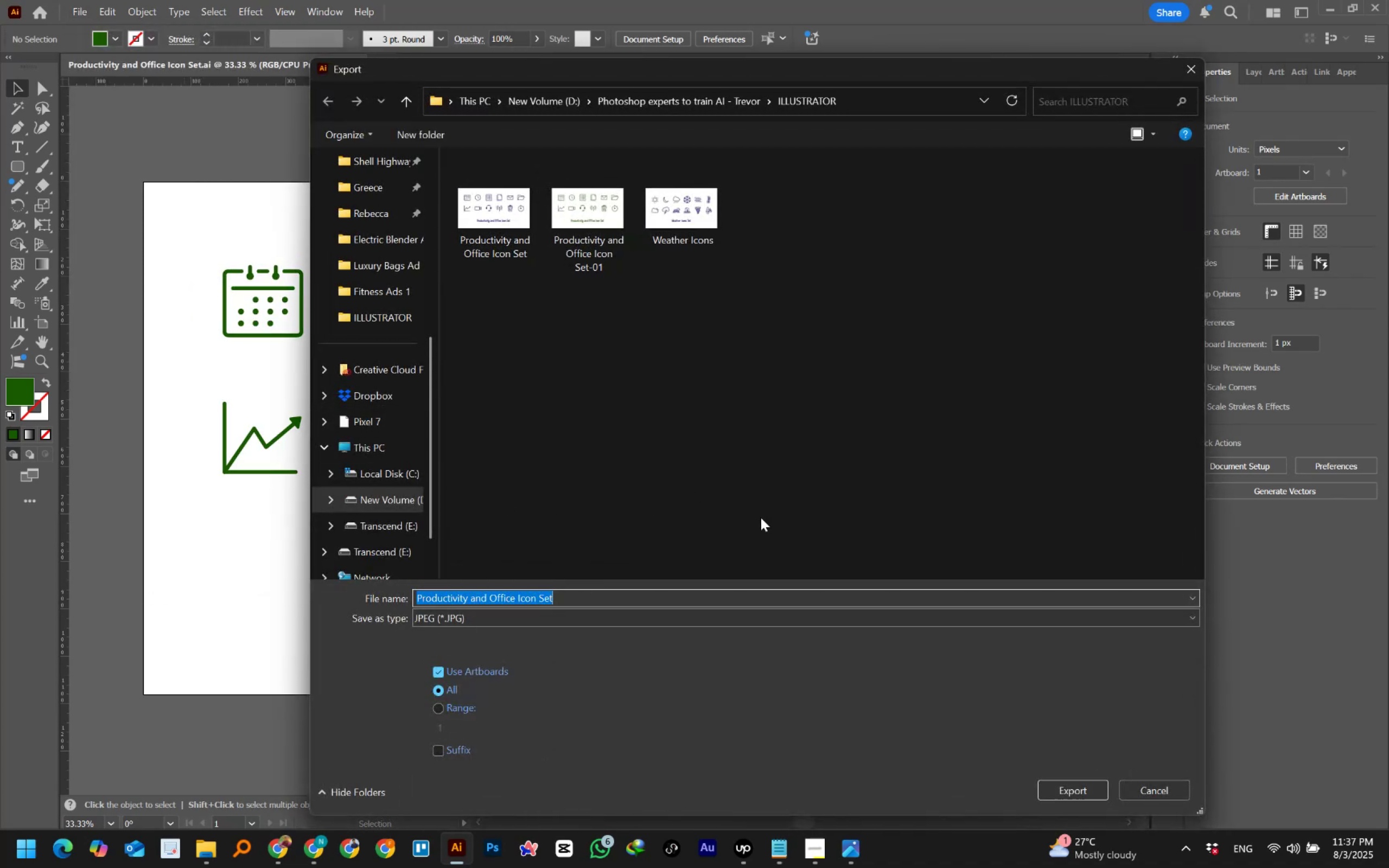 
left_click([1139, 785])
 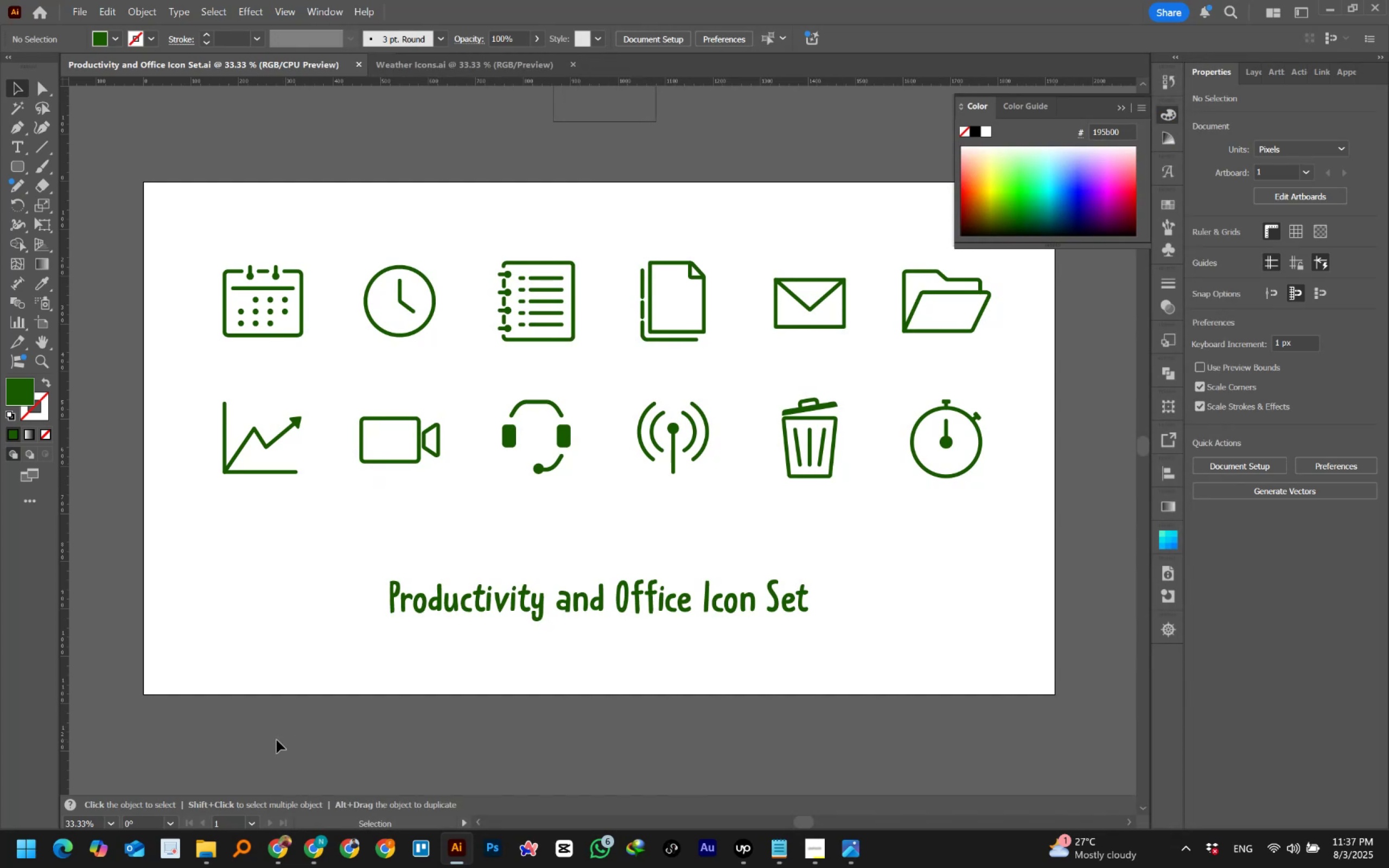 
left_click([209, 851])
 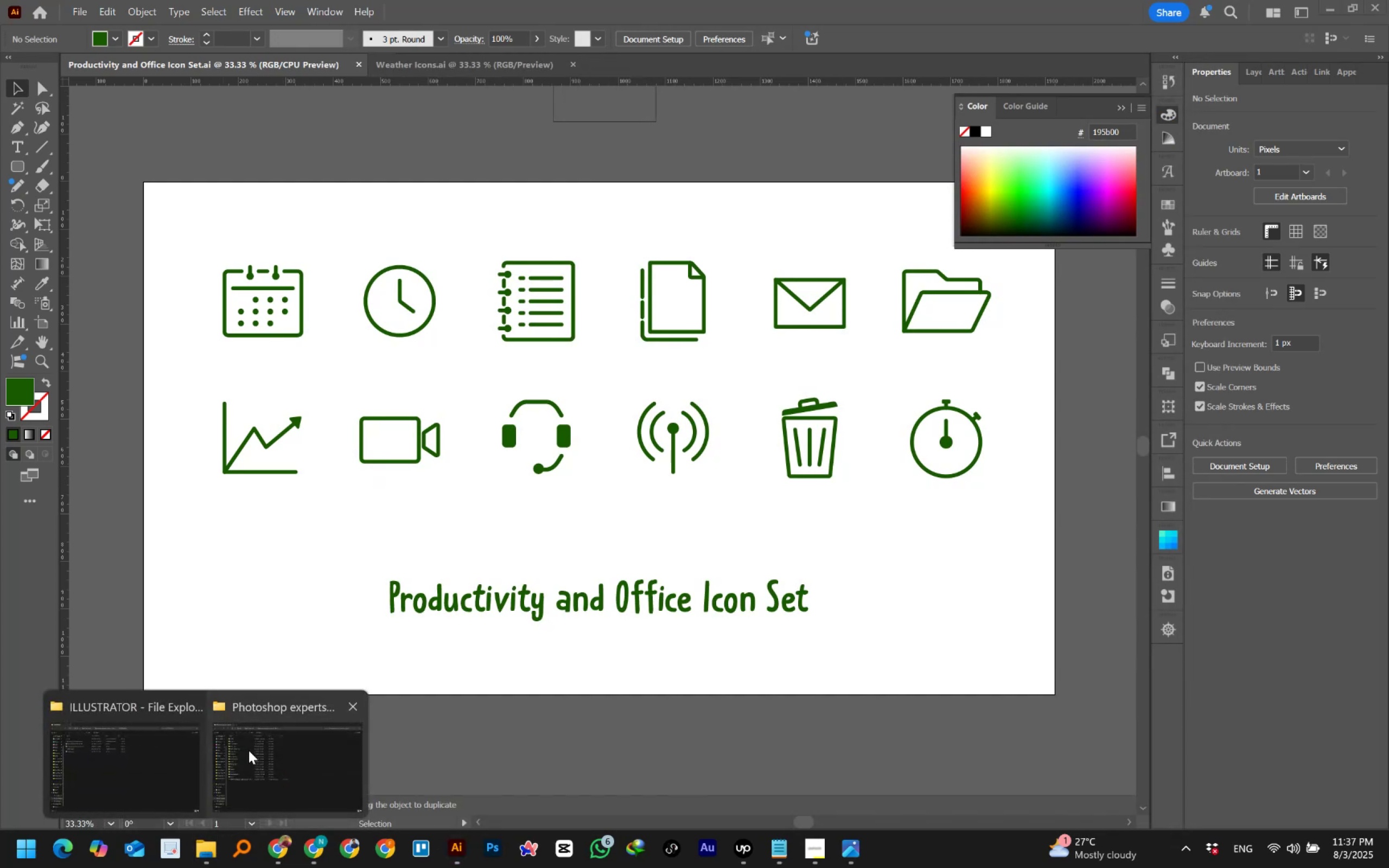 
left_click([166, 748])
 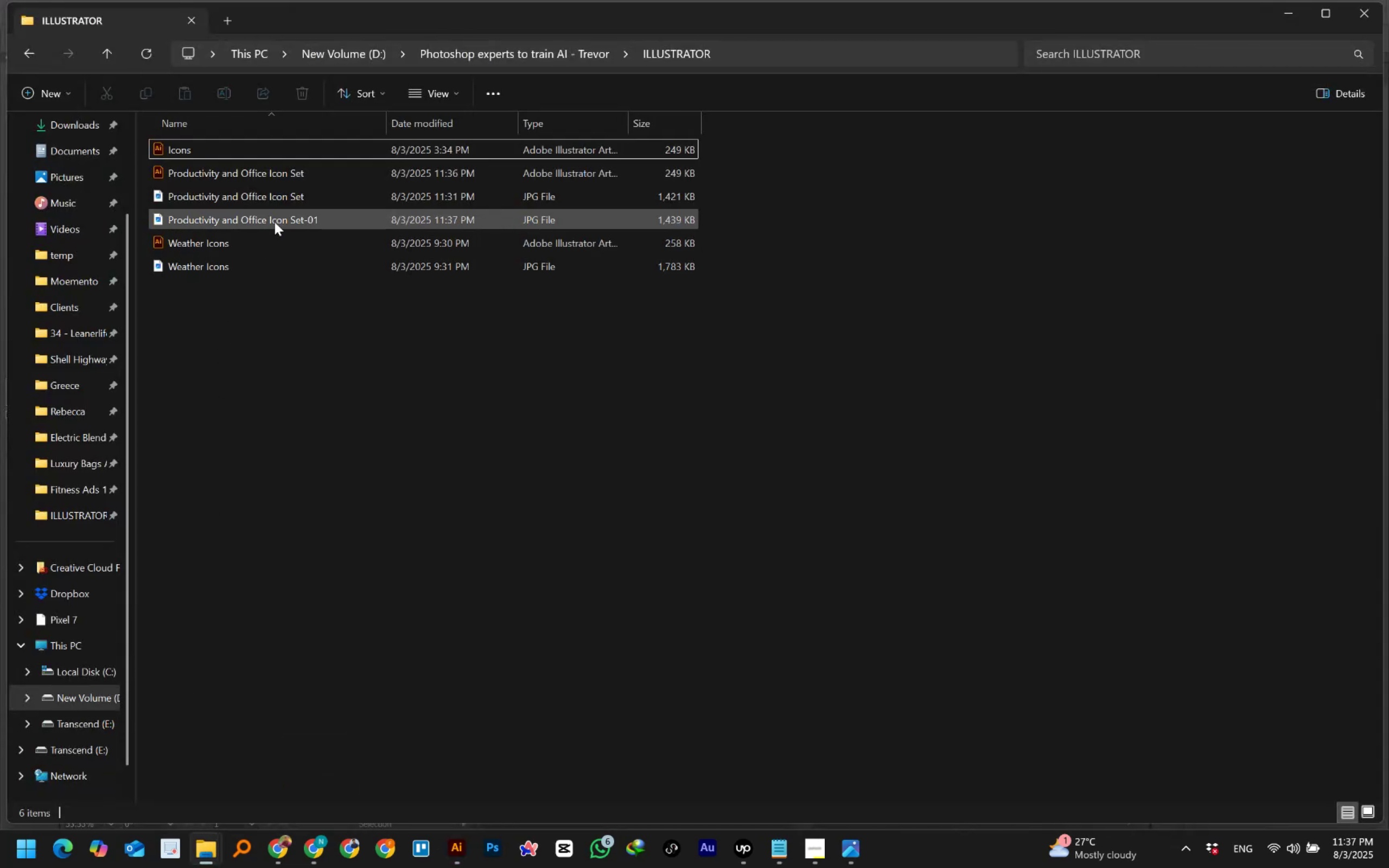 
left_click([275, 197])
 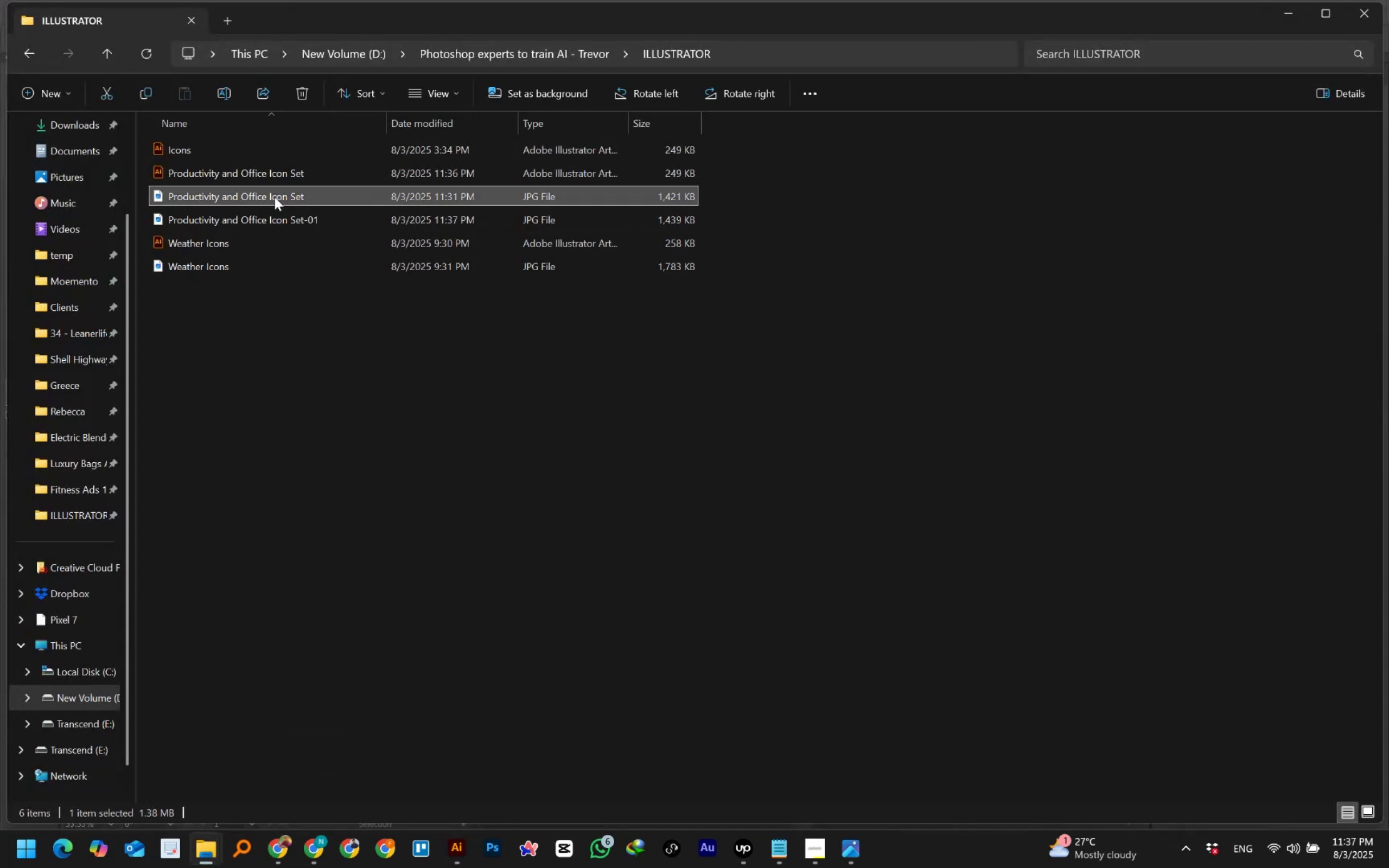 
key(Delete)
 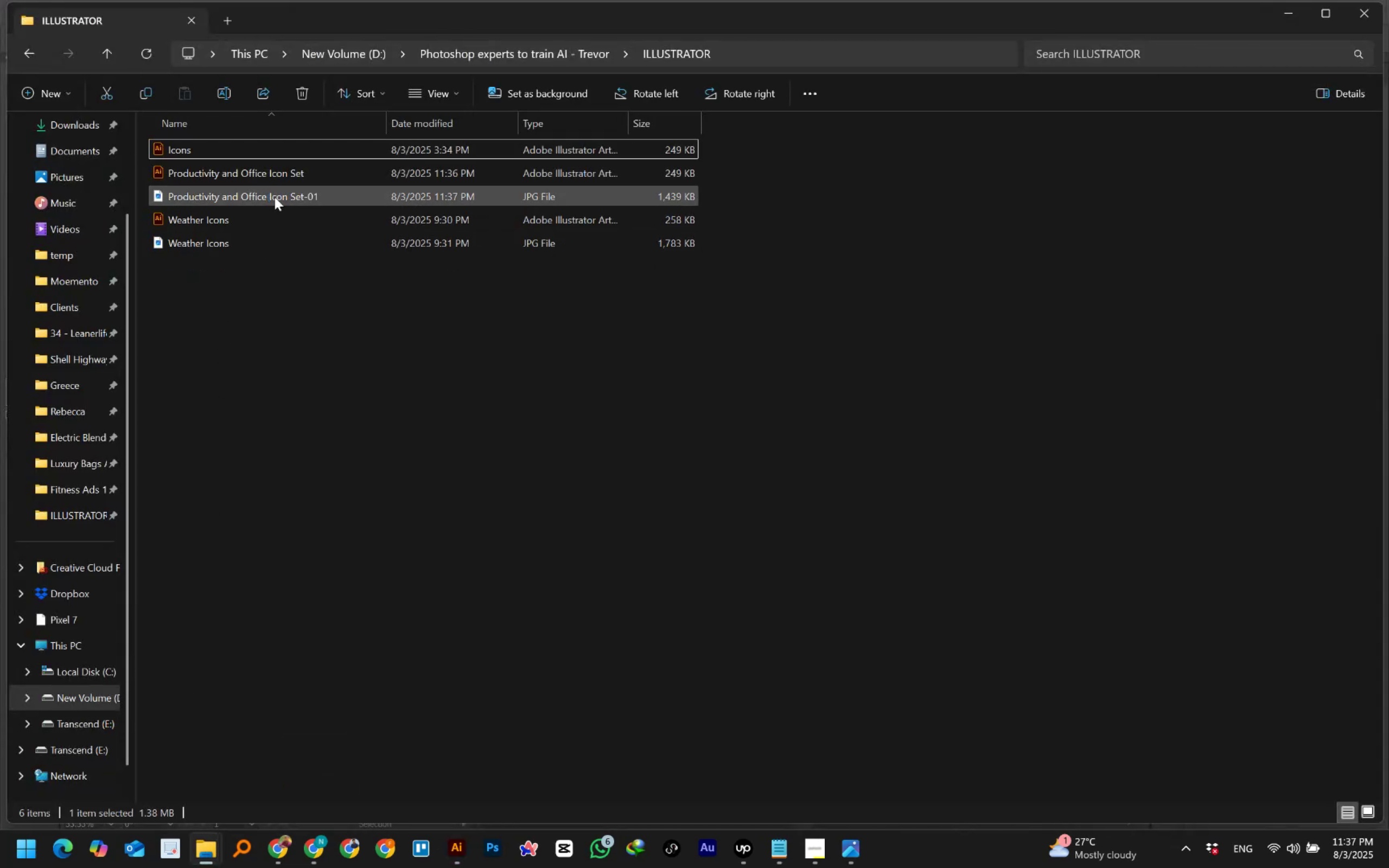 
left_click([275, 197])
 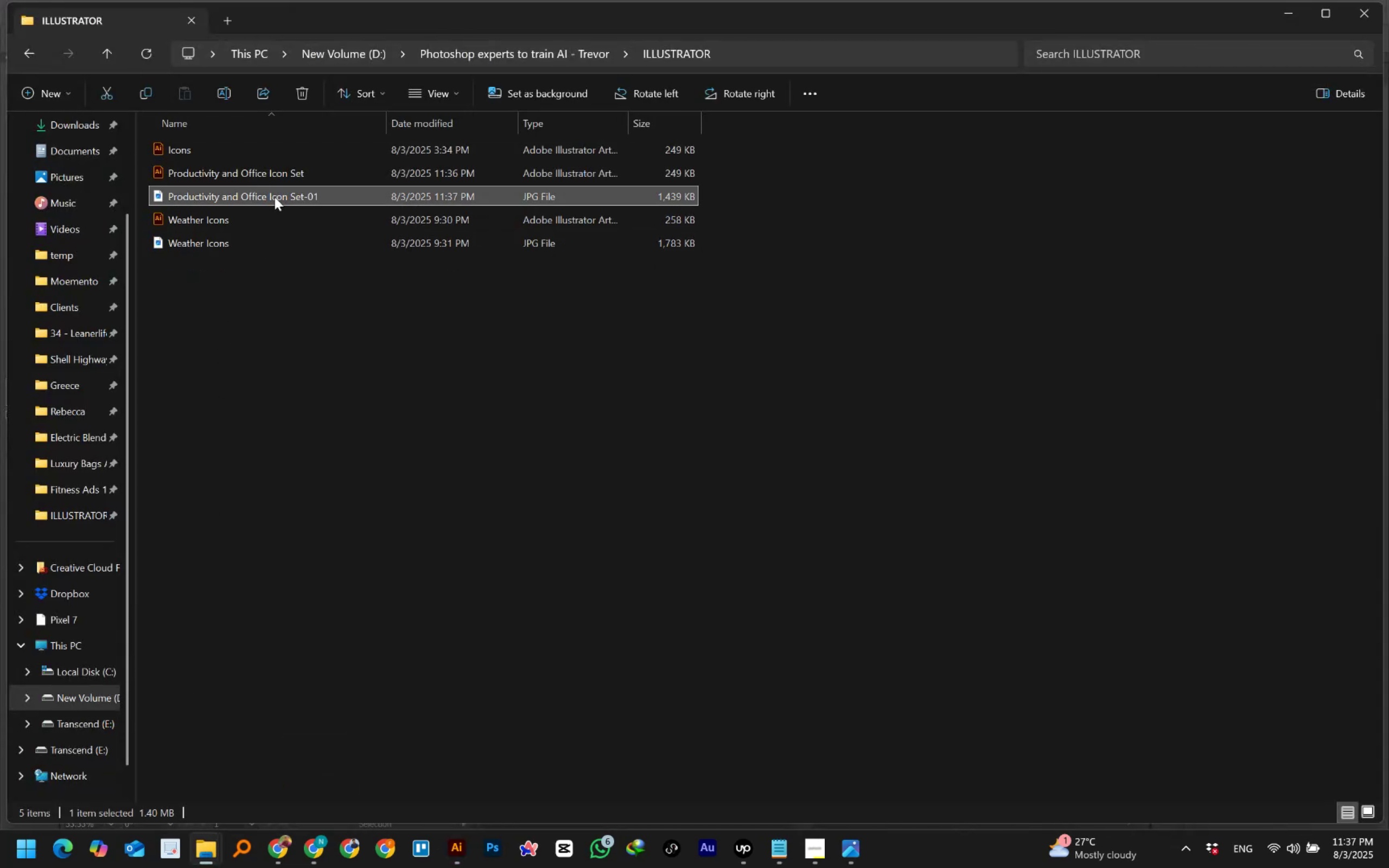 
left_click([279, 195])
 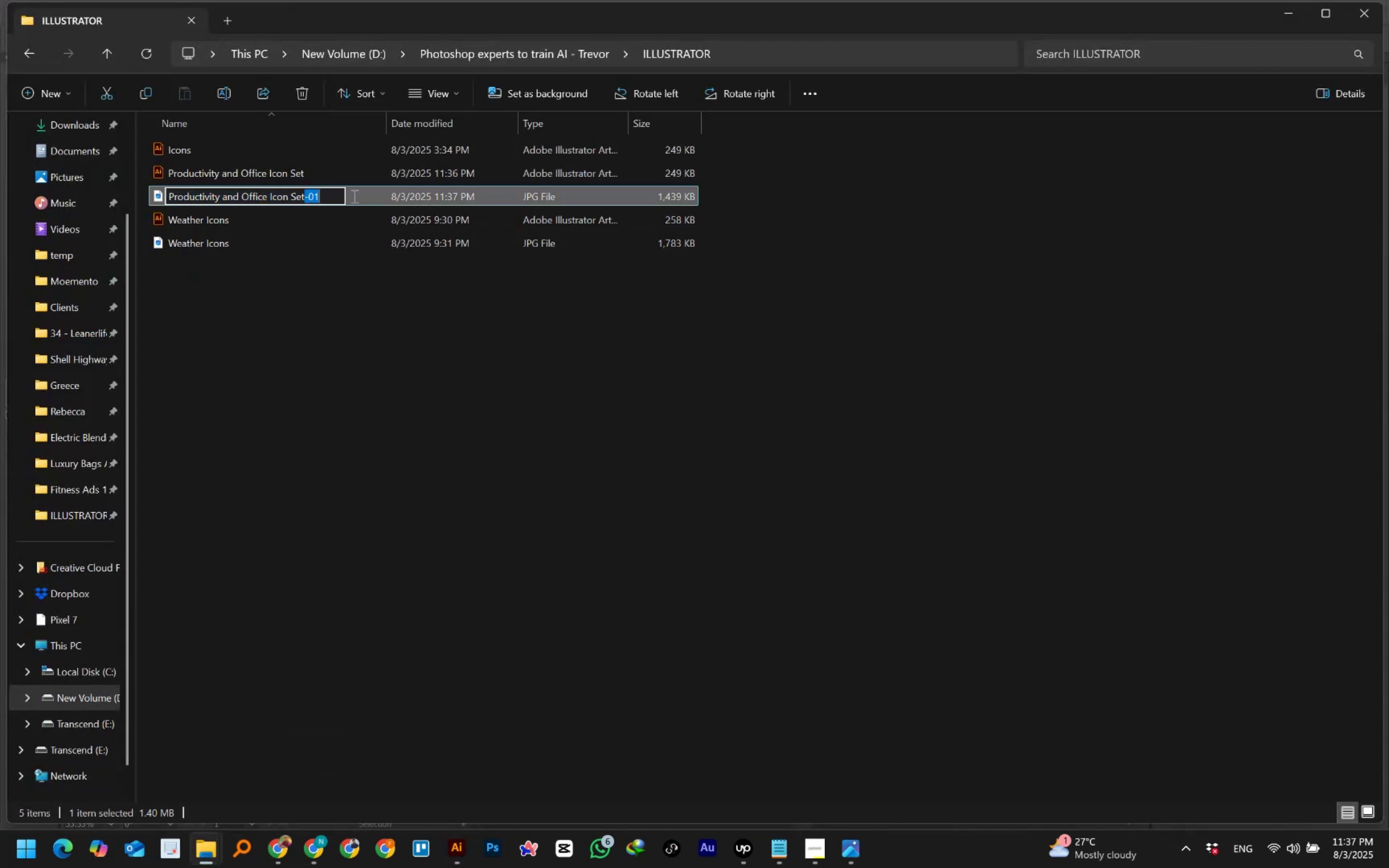 
key(Backspace)
 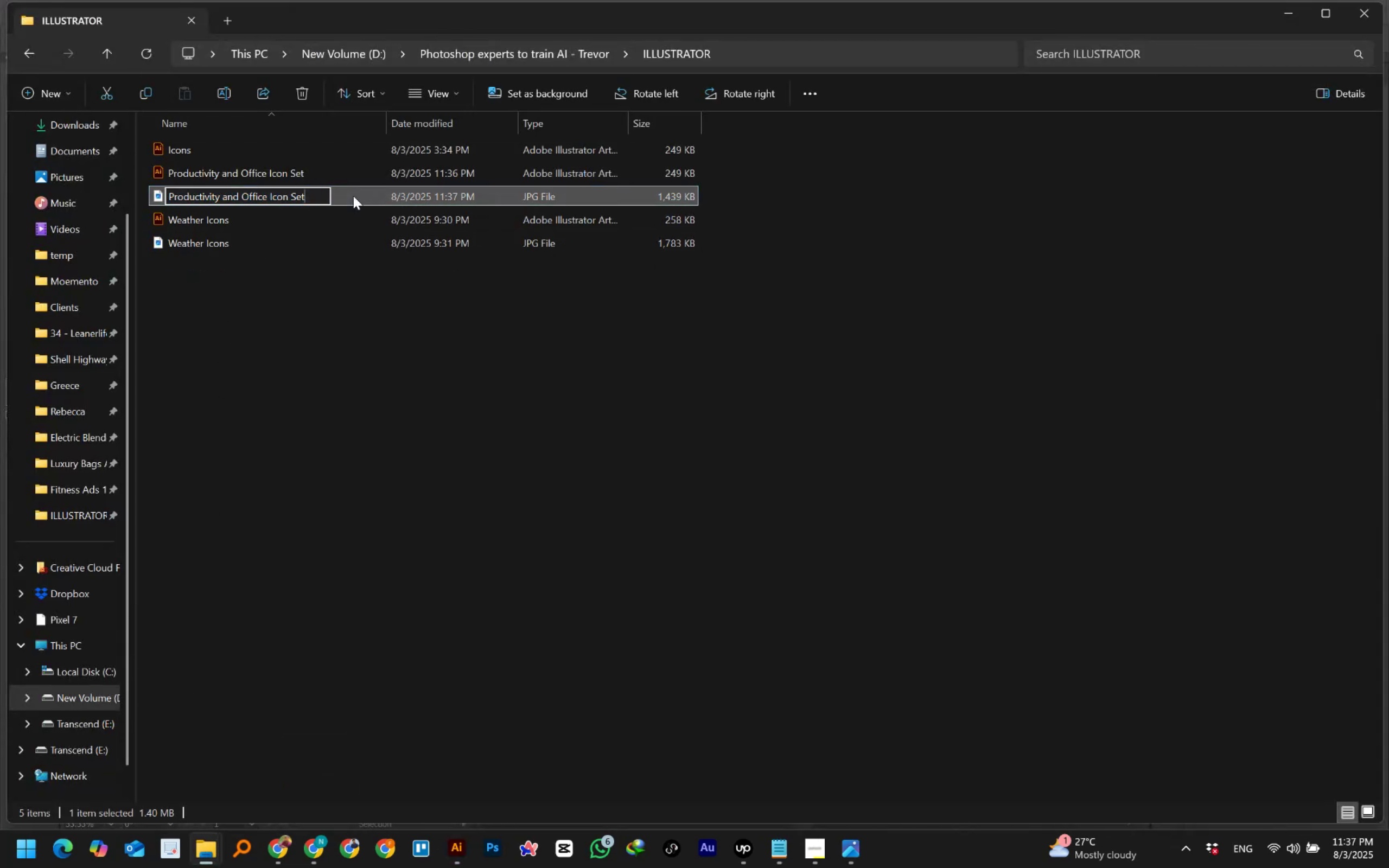 
key(Enter)
 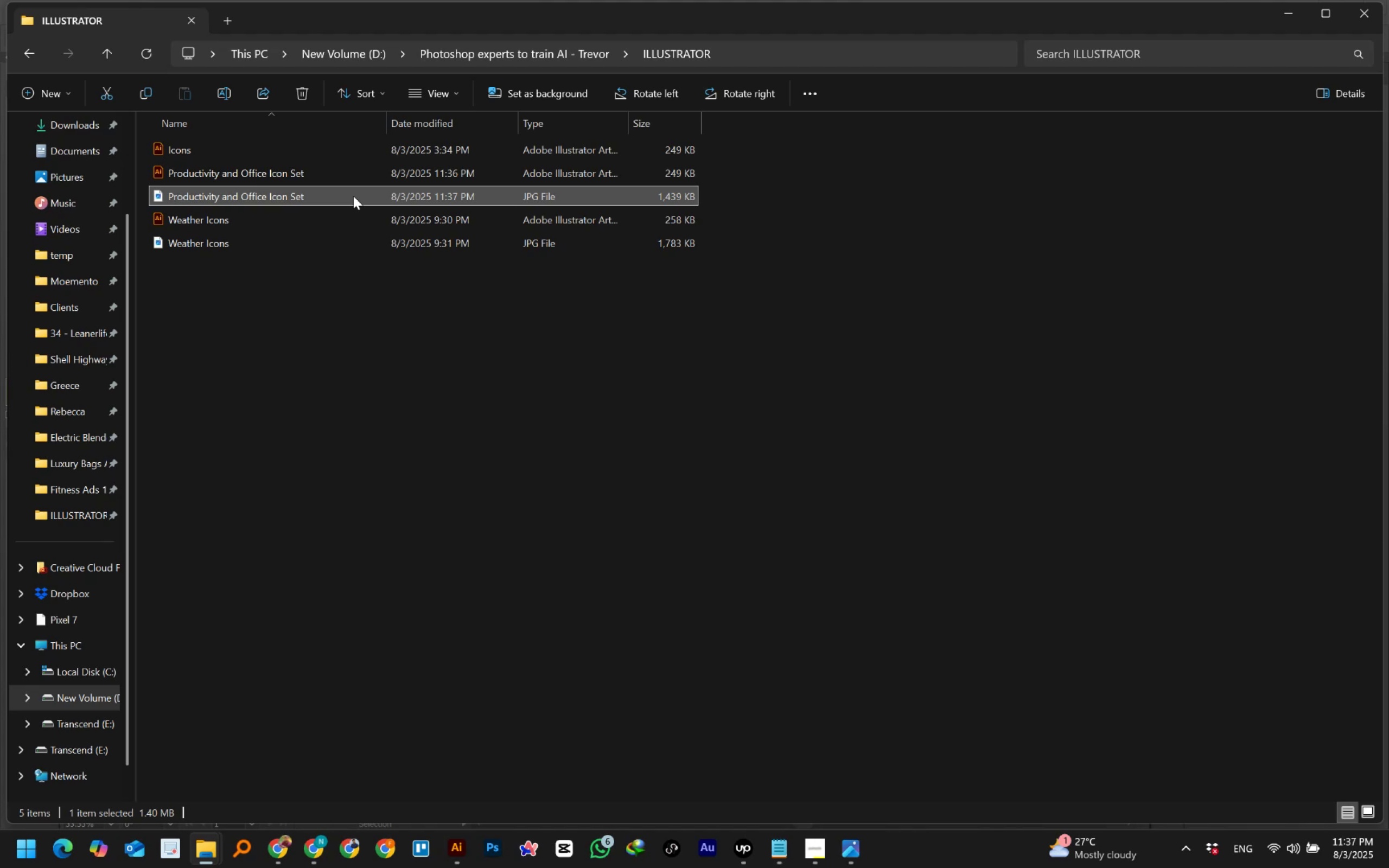 
key(Enter)
 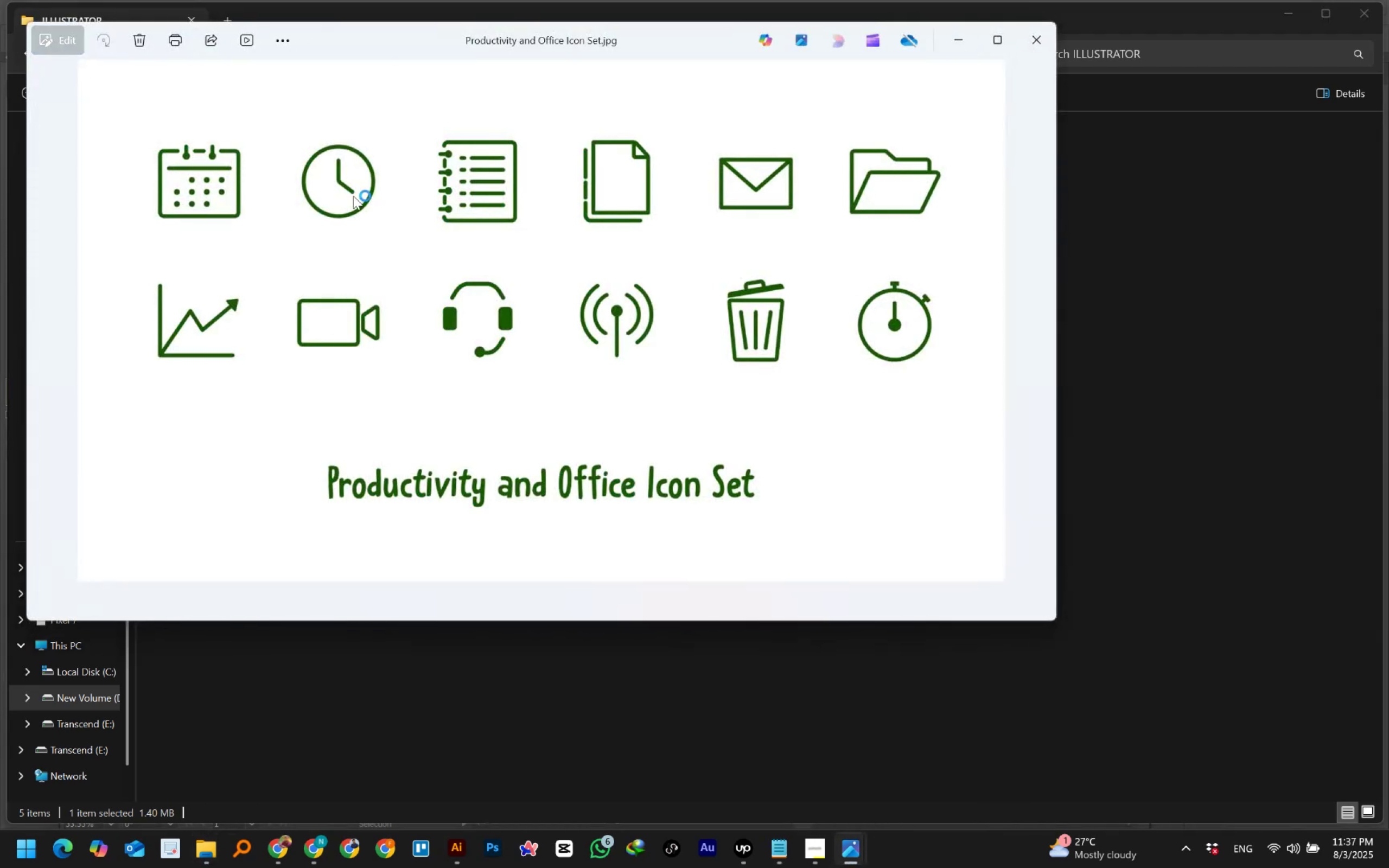 
key(Meta+ArrowUp)
 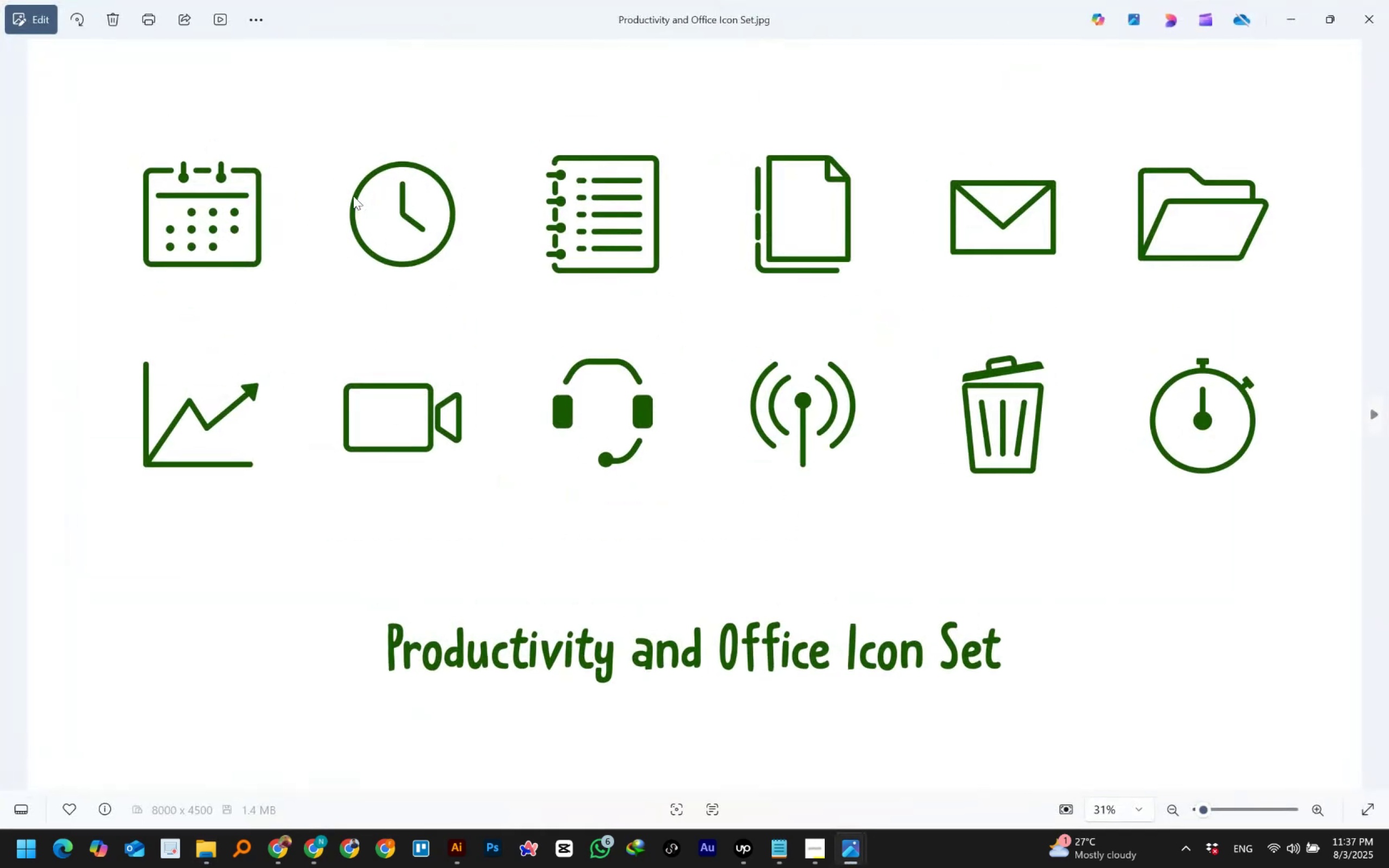 
key(ArrowRight)
 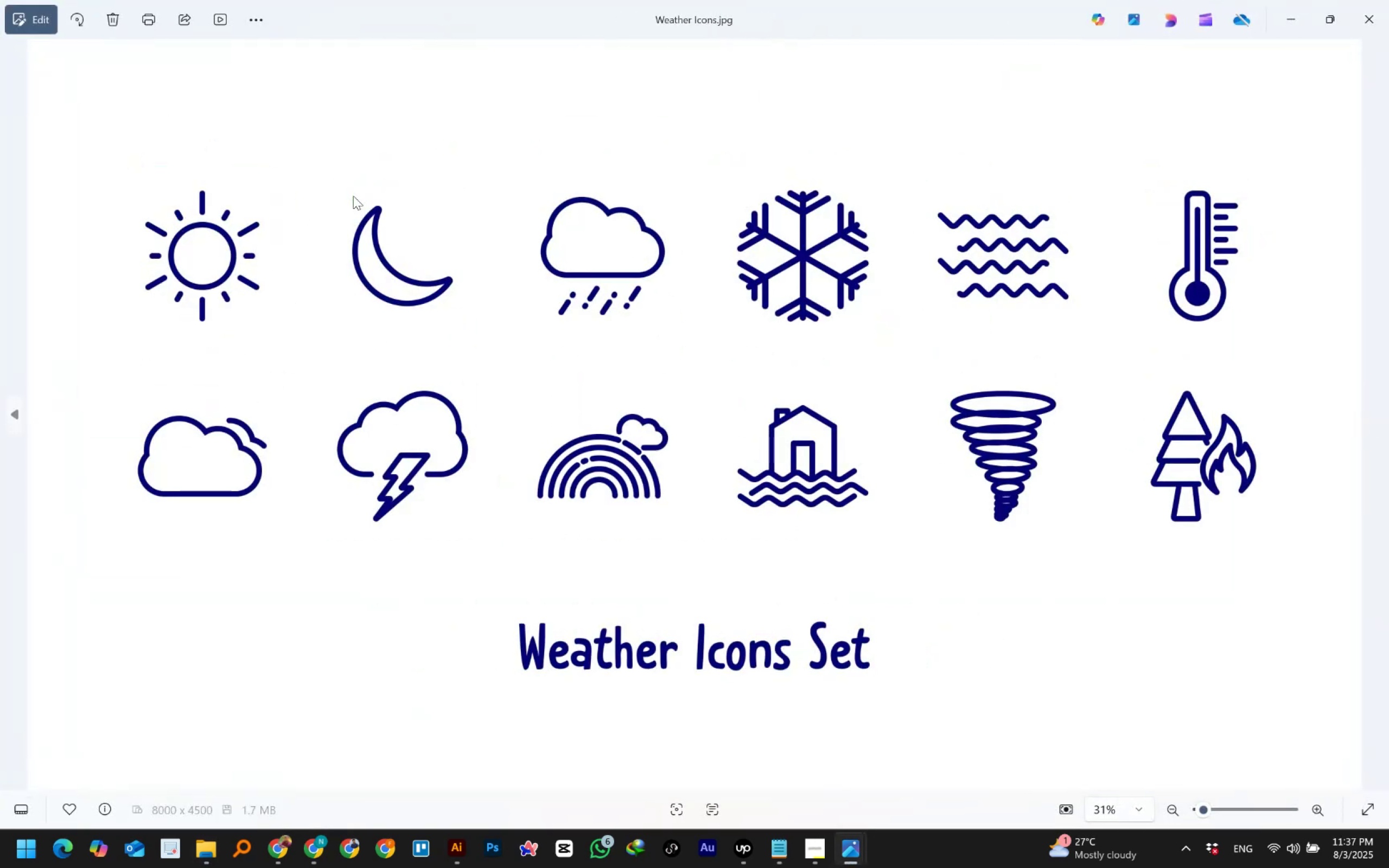 
key(ArrowLeft)
 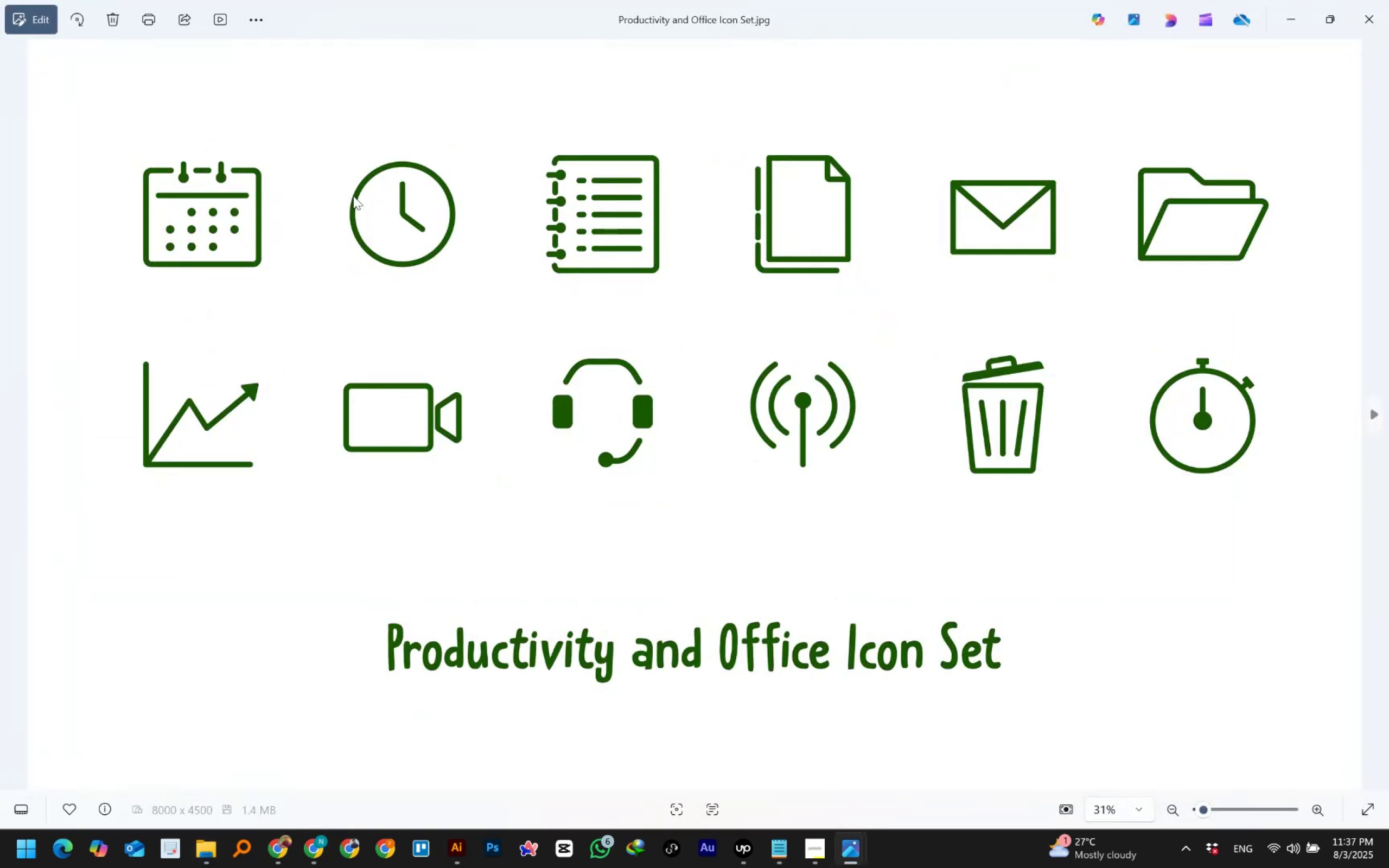 
key(ArrowRight)
 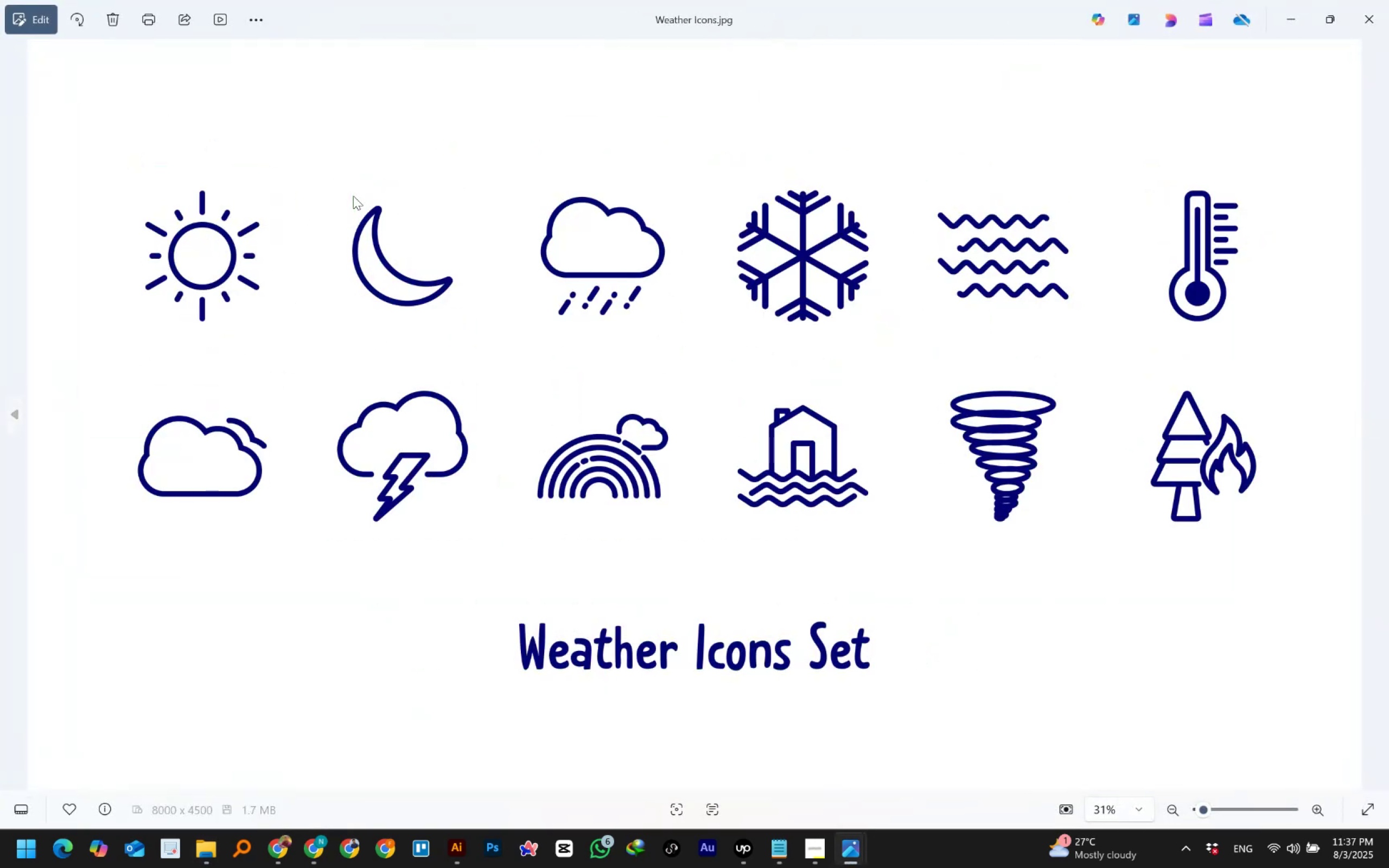 
key(ArrowLeft)
 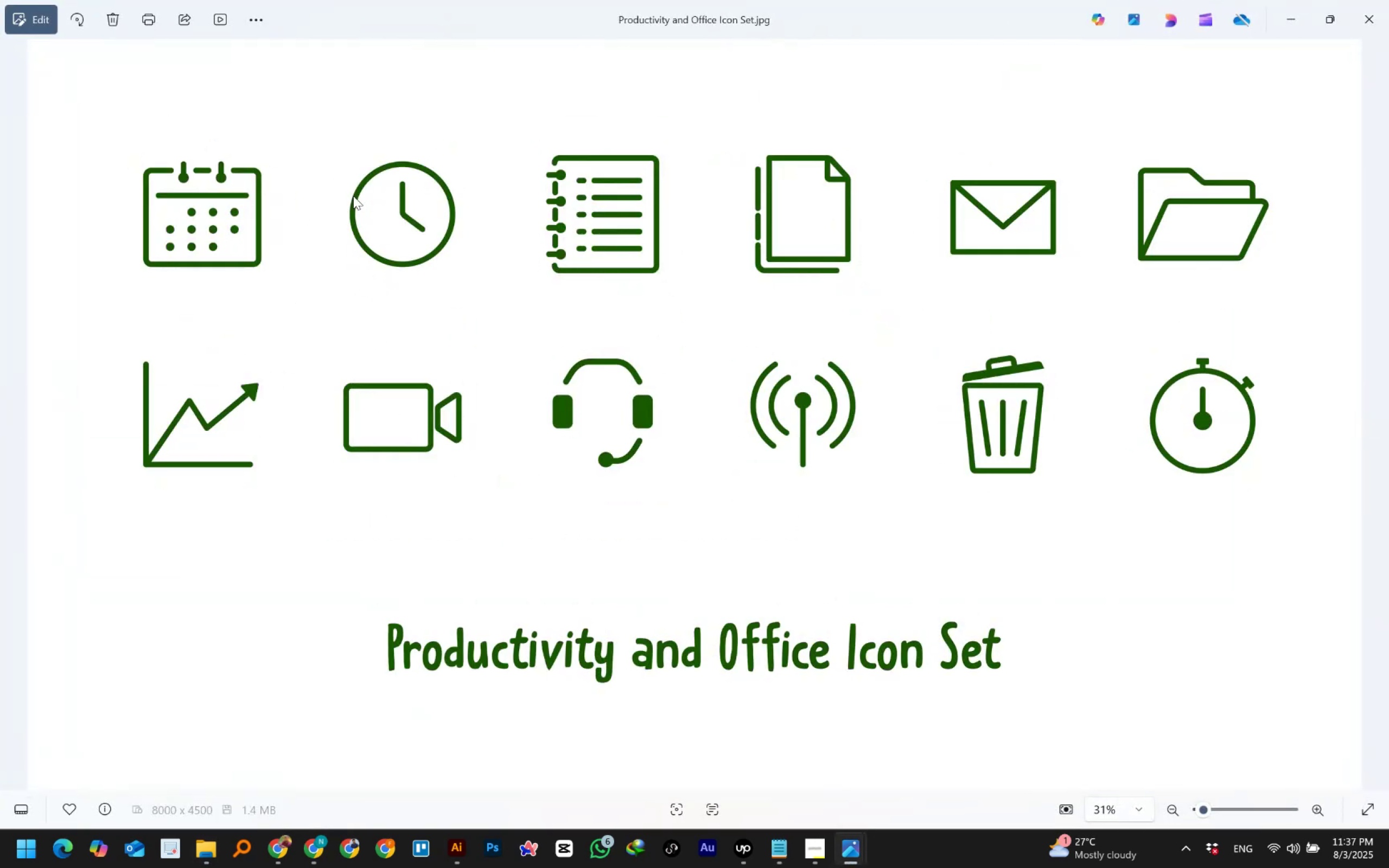 
key(ArrowRight)
 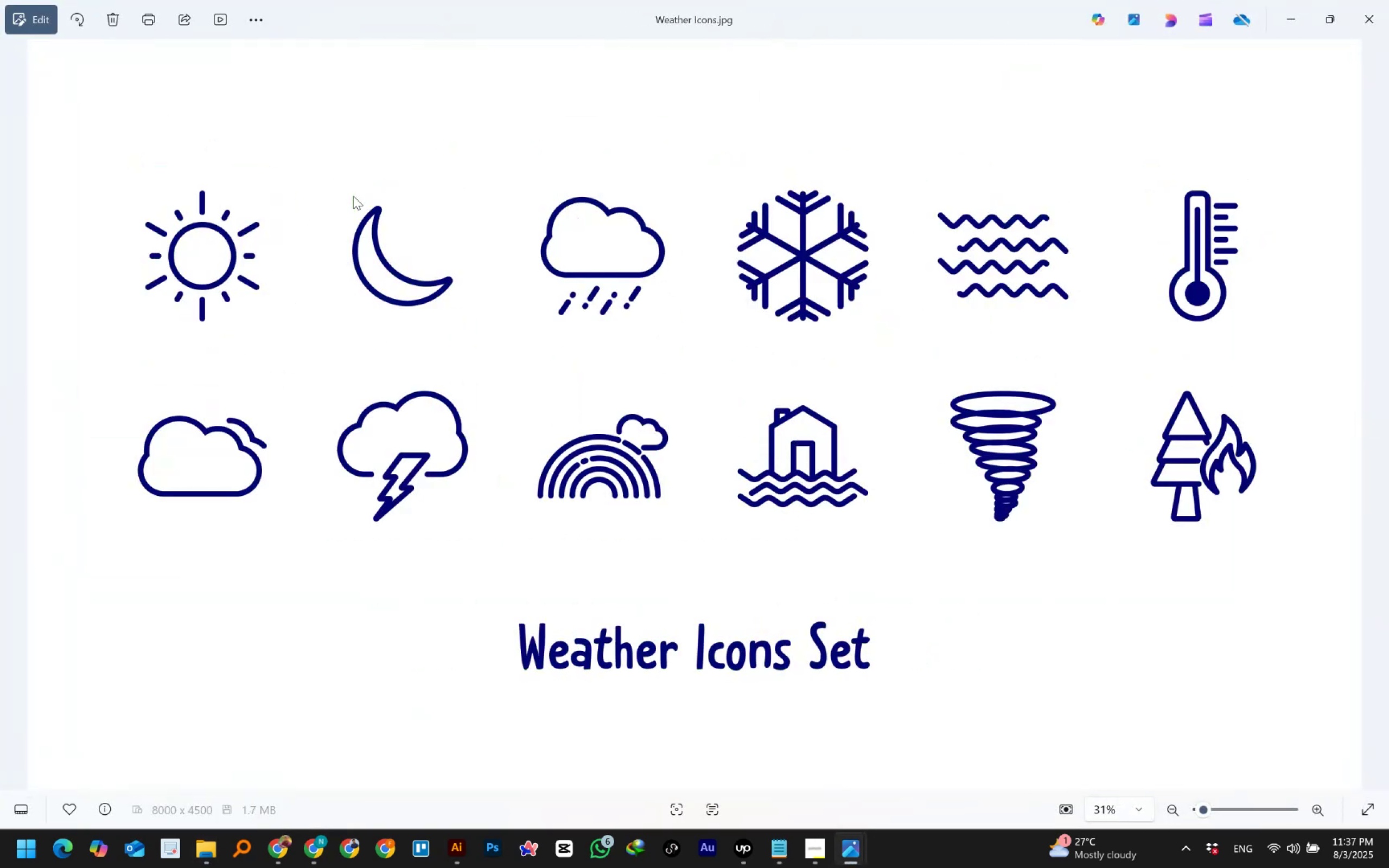 
key(ArrowLeft)
 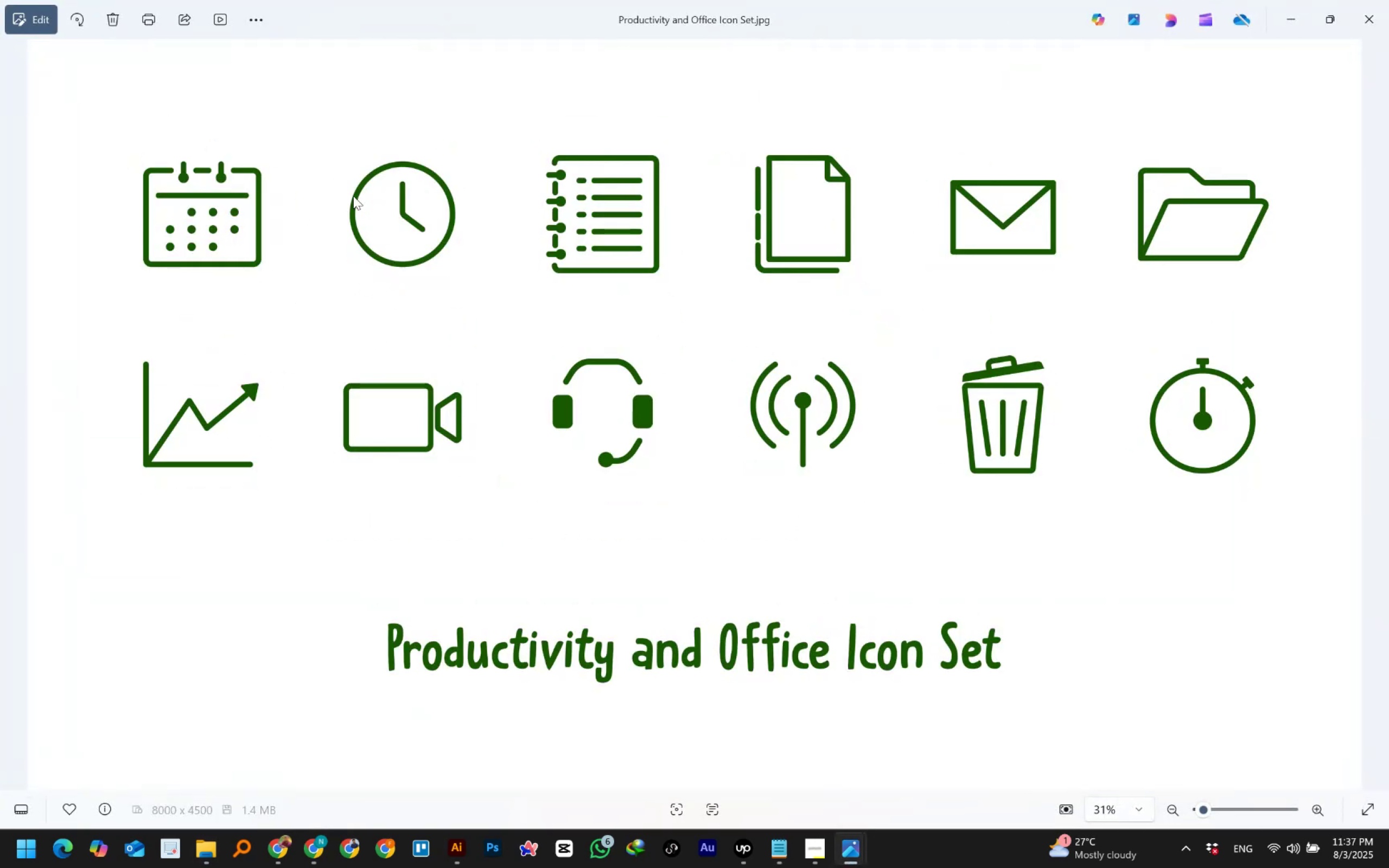 
key(ArrowRight)
 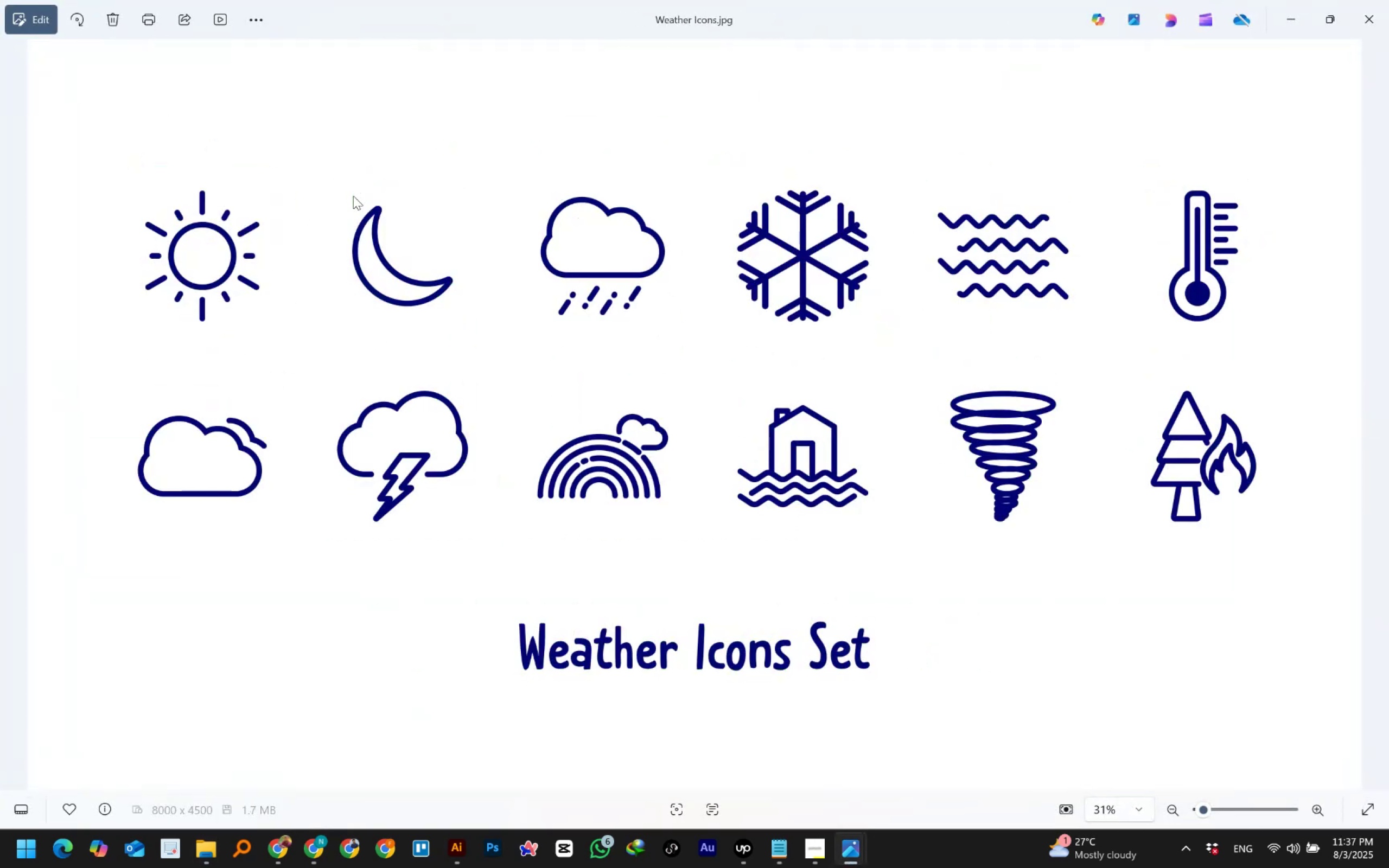 
key(ArrowLeft)
 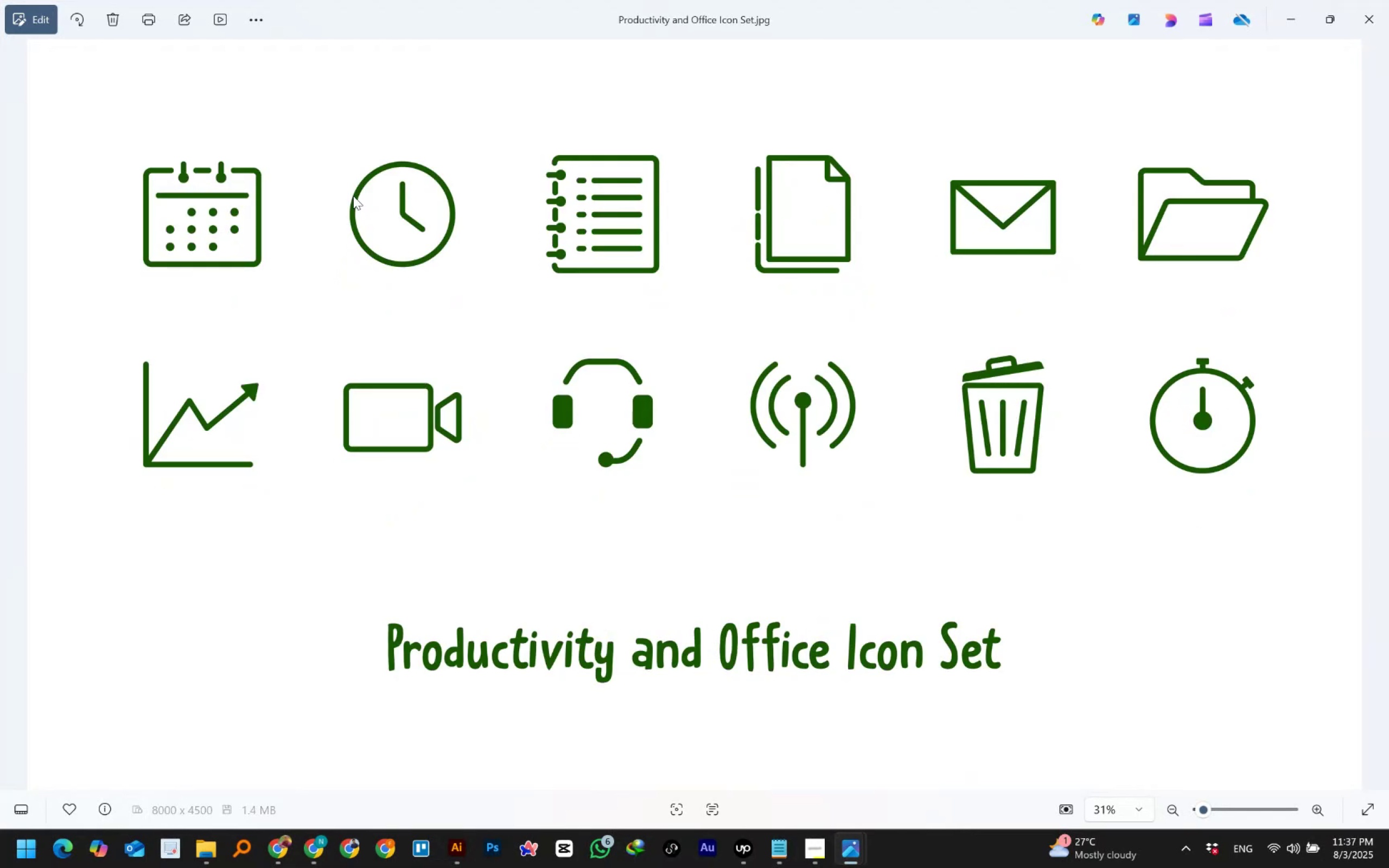 
key(ArrowRight)
 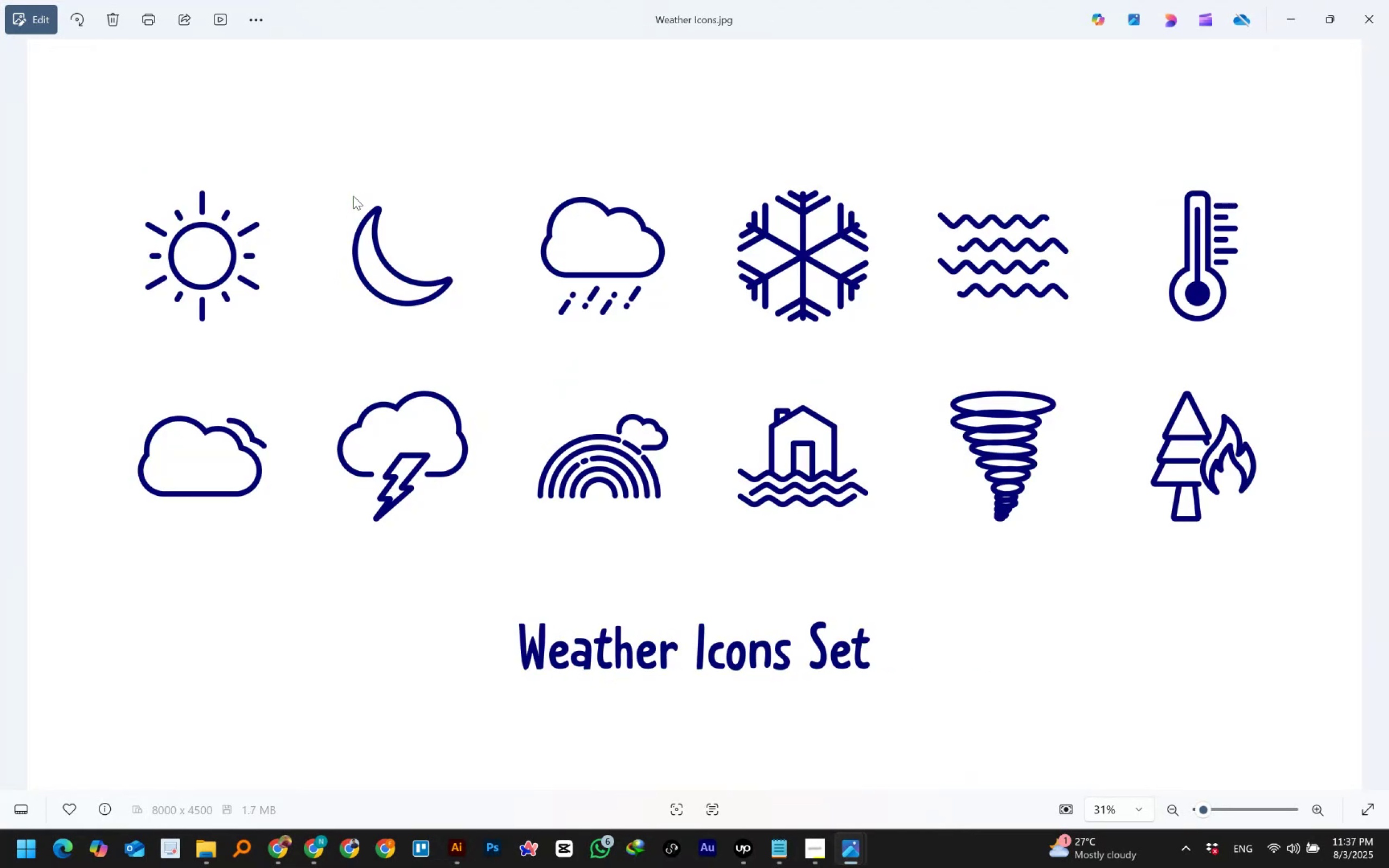 
wait(5.29)
 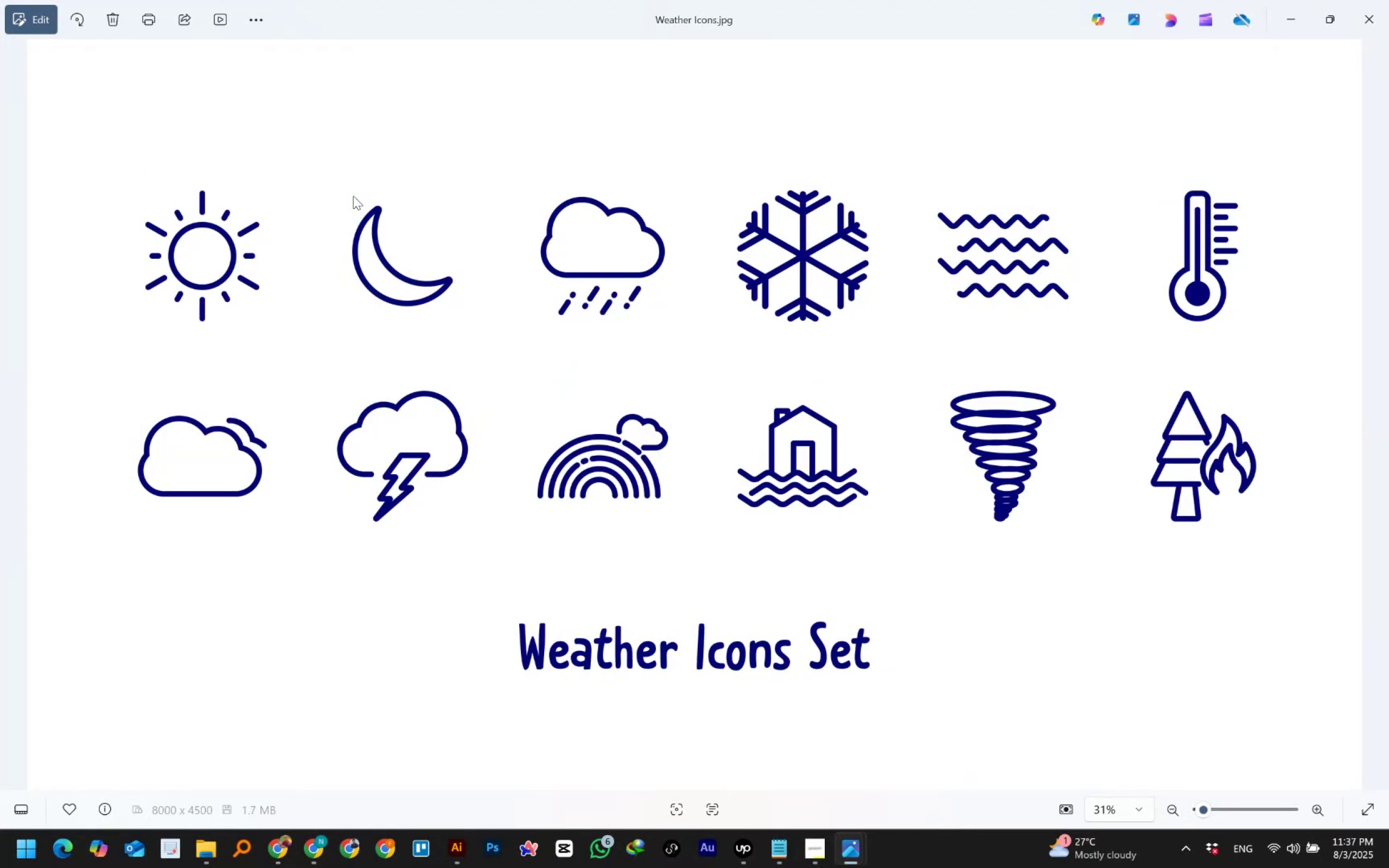 
left_click([451, 853])
 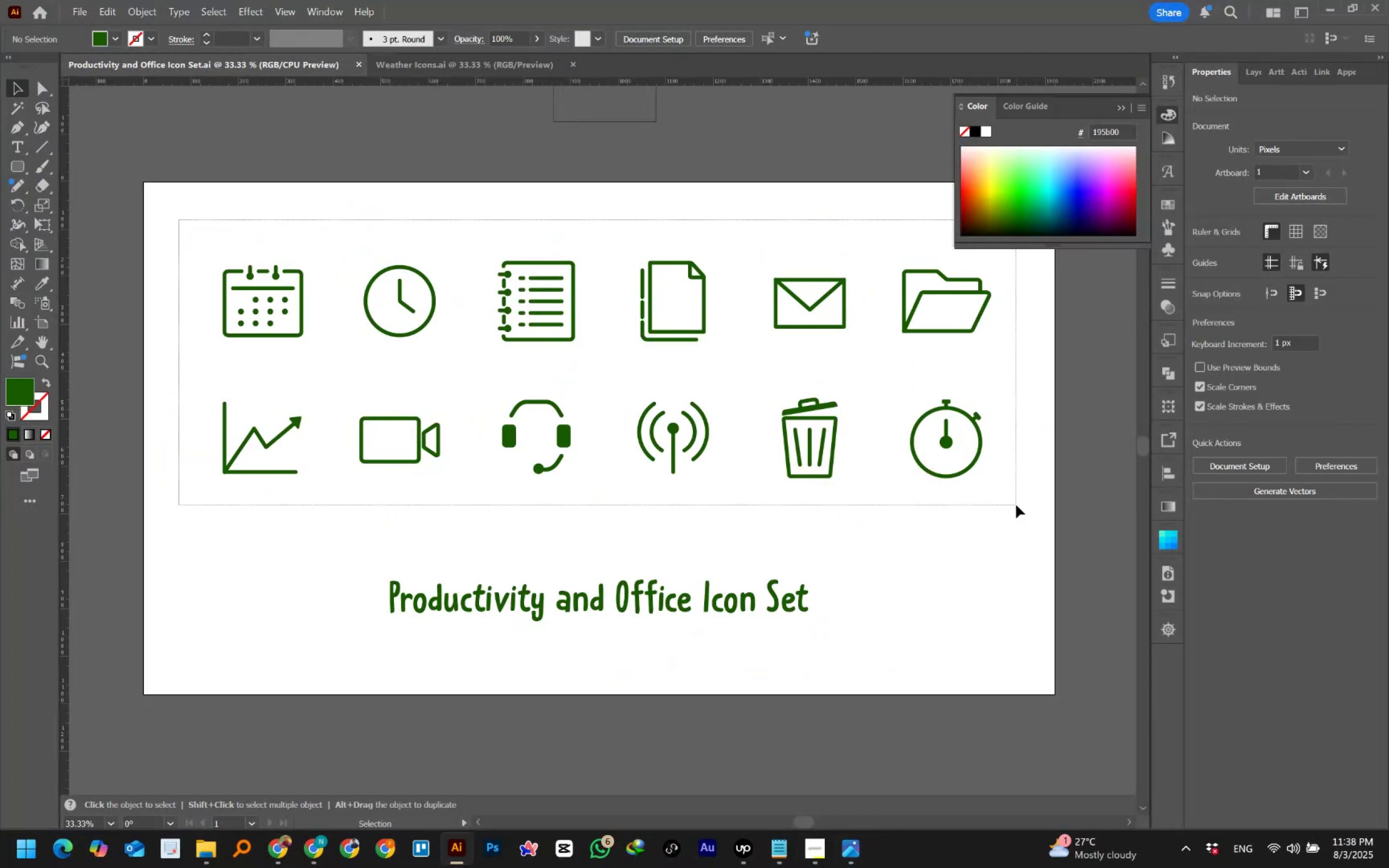 
key(Shift+ArrowDown)
 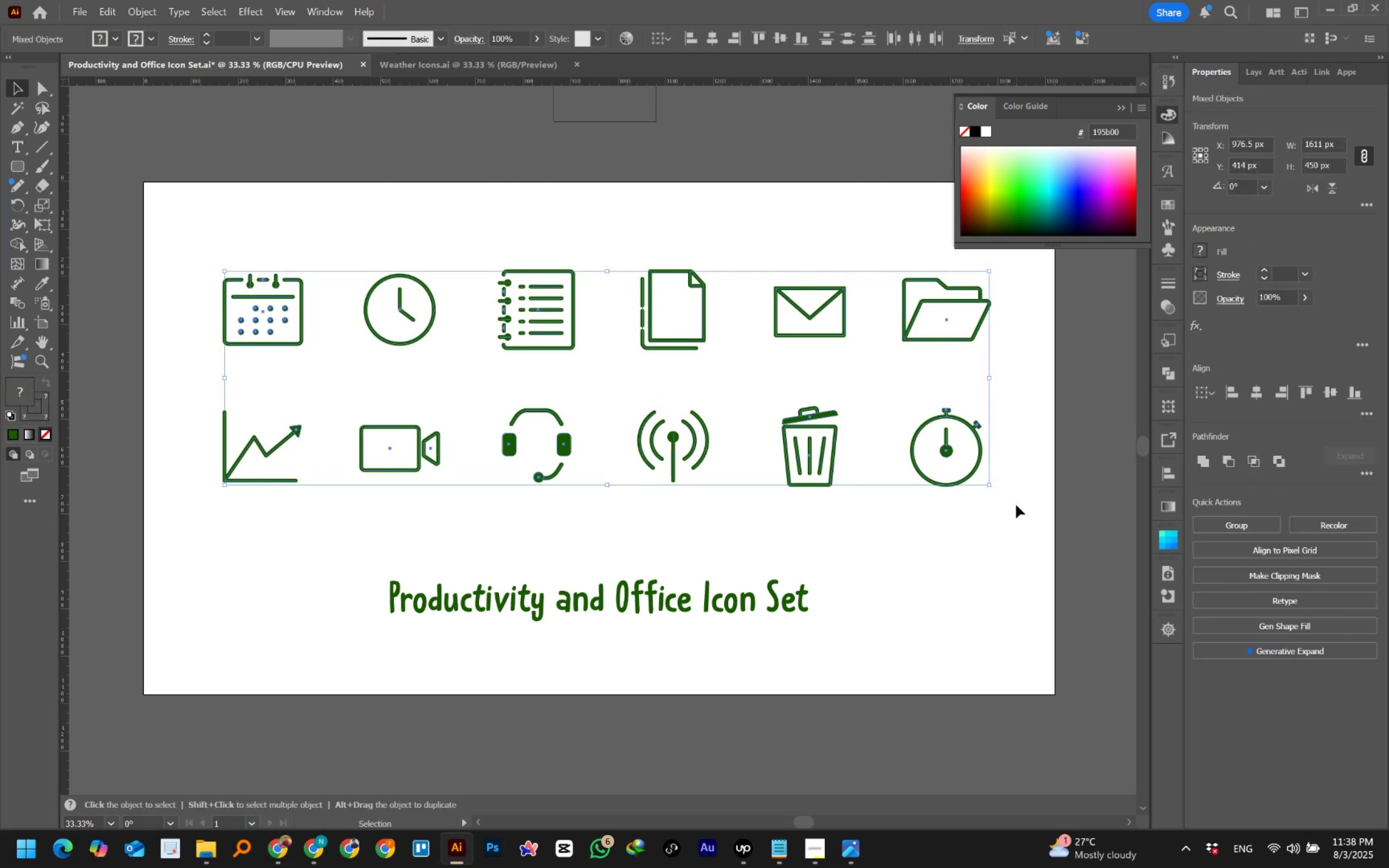 
left_click([1016, 505])
 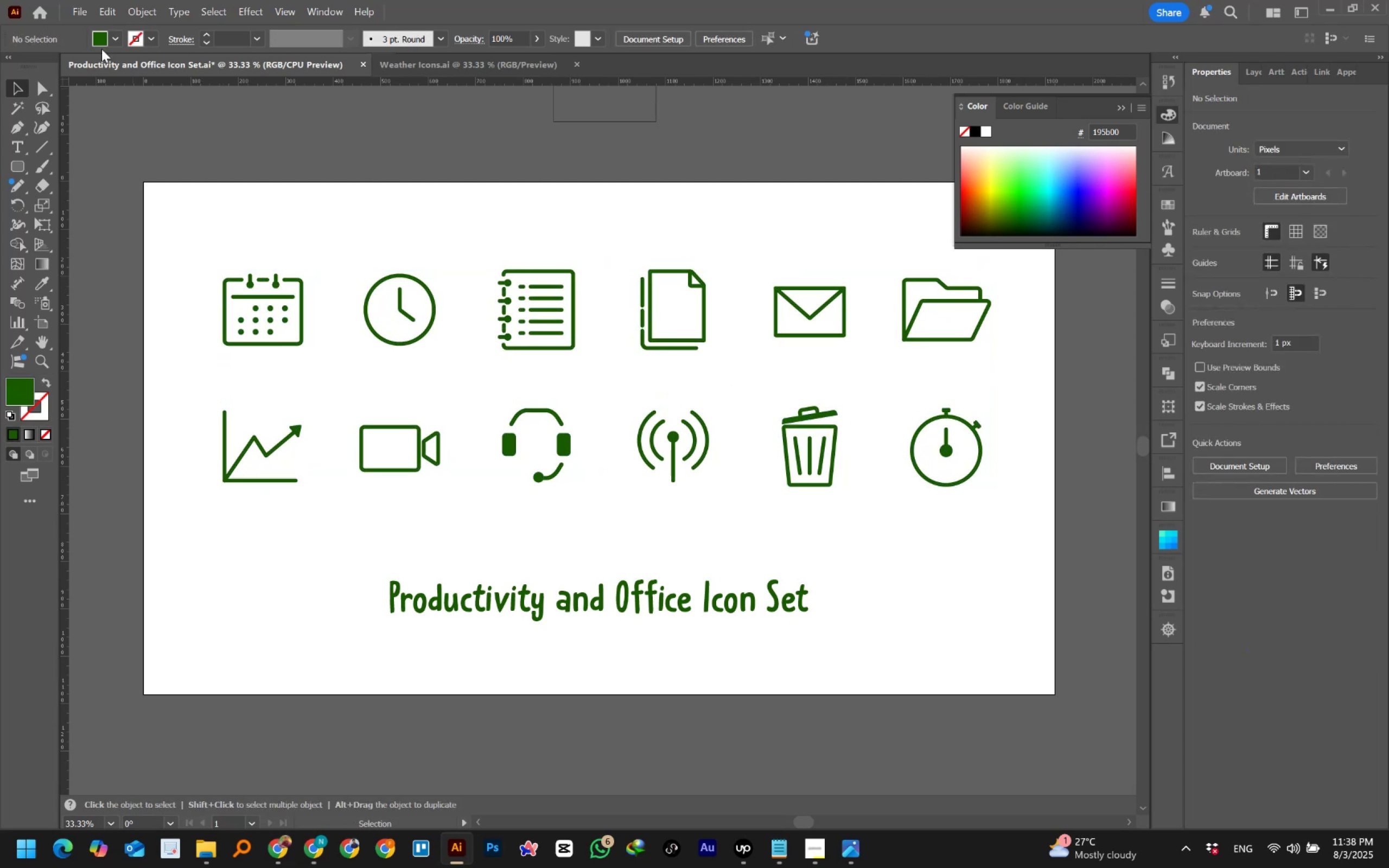 
left_click([69, 16])
 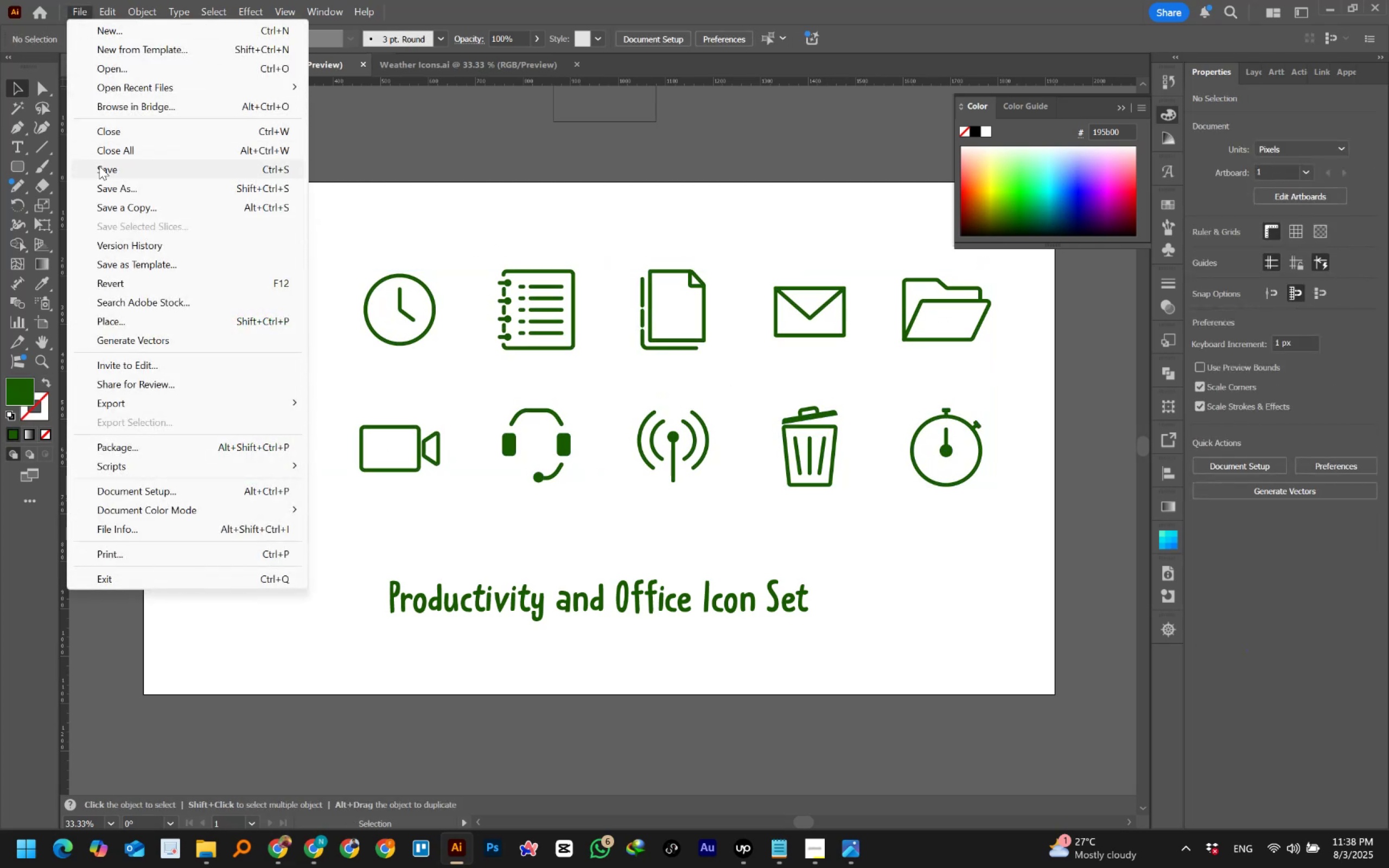 
left_click([100, 170])
 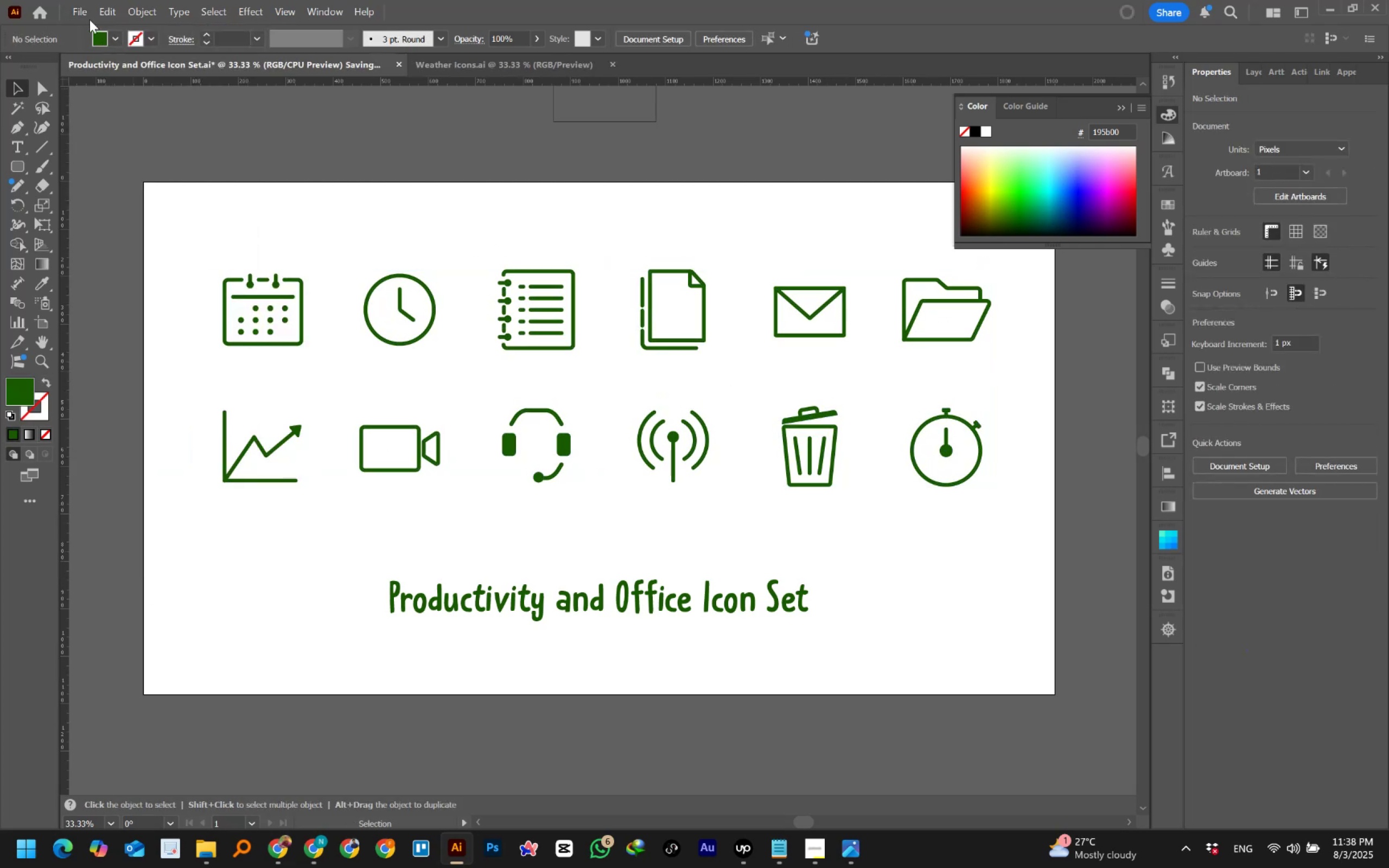 
left_click([82, 10])
 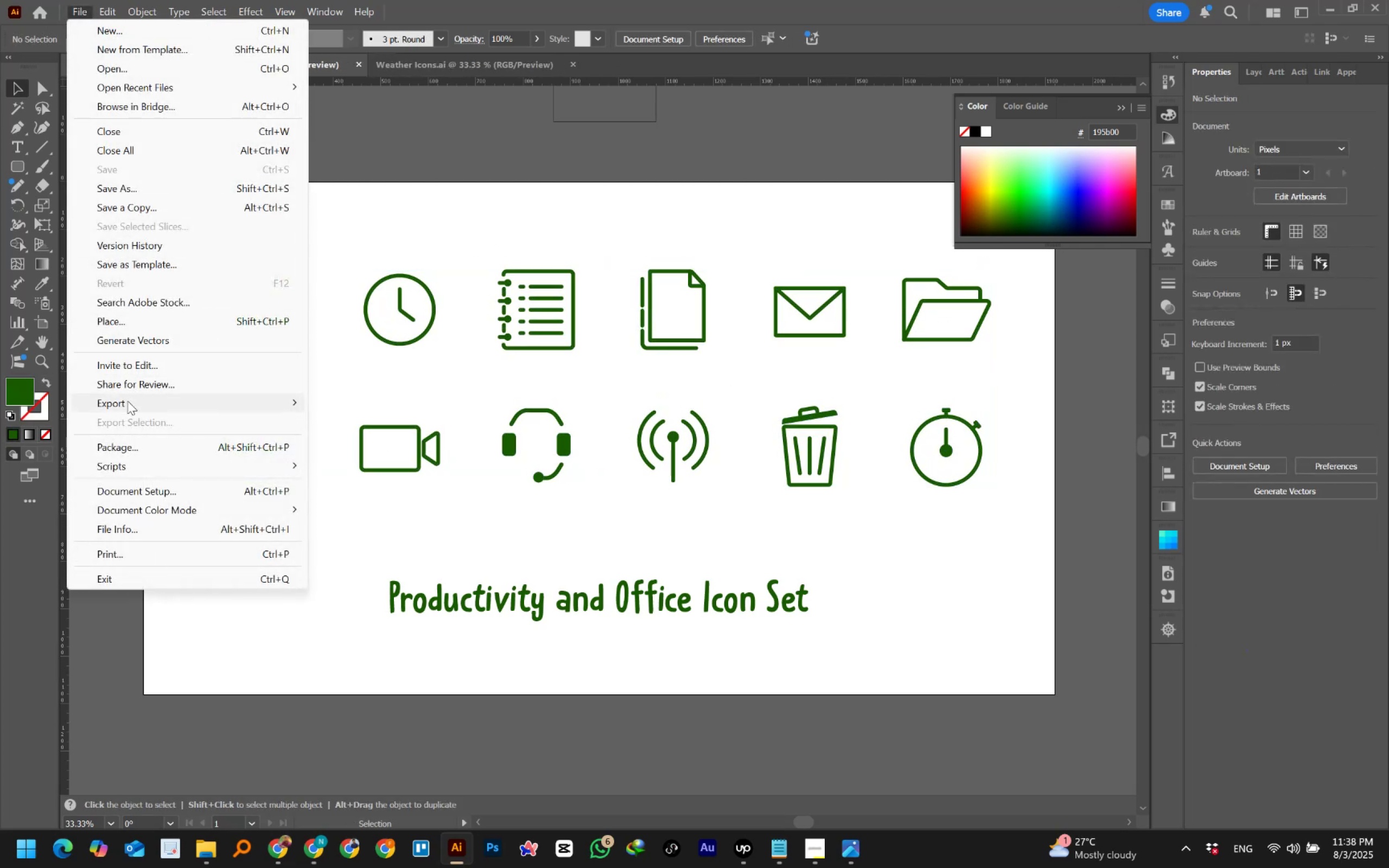 
left_click([125, 406])
 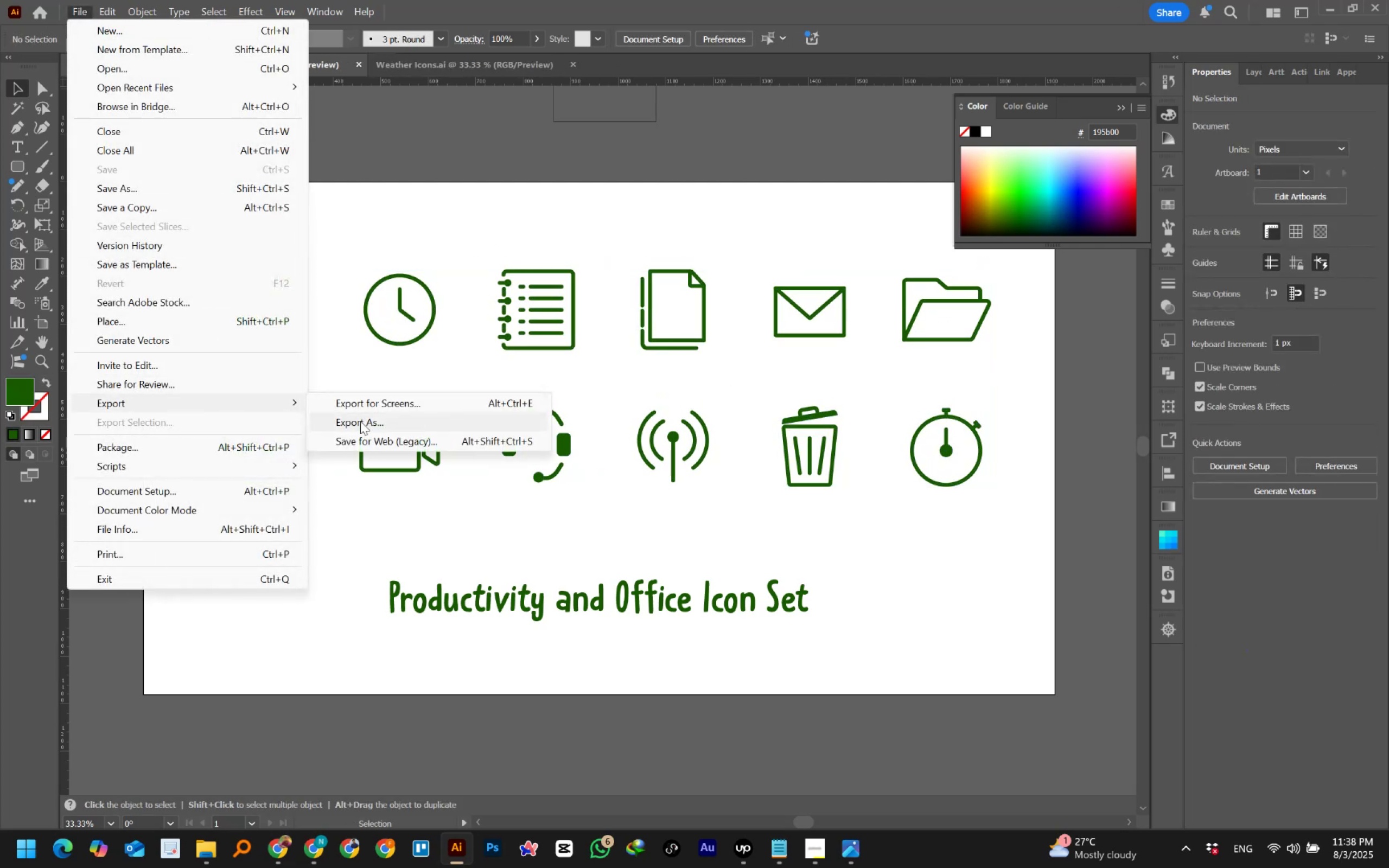 
left_click([360, 421])
 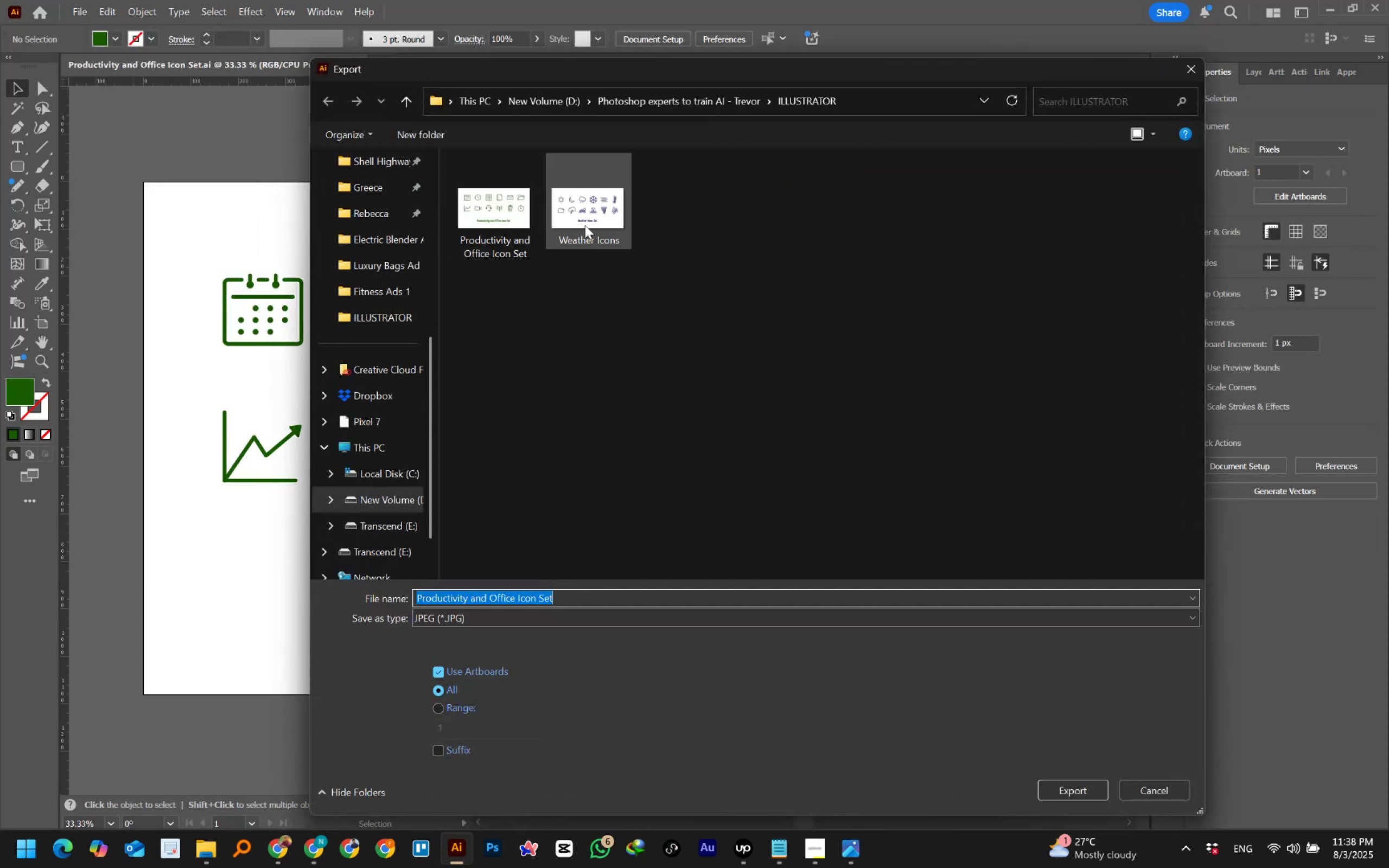 
left_click([508, 221])
 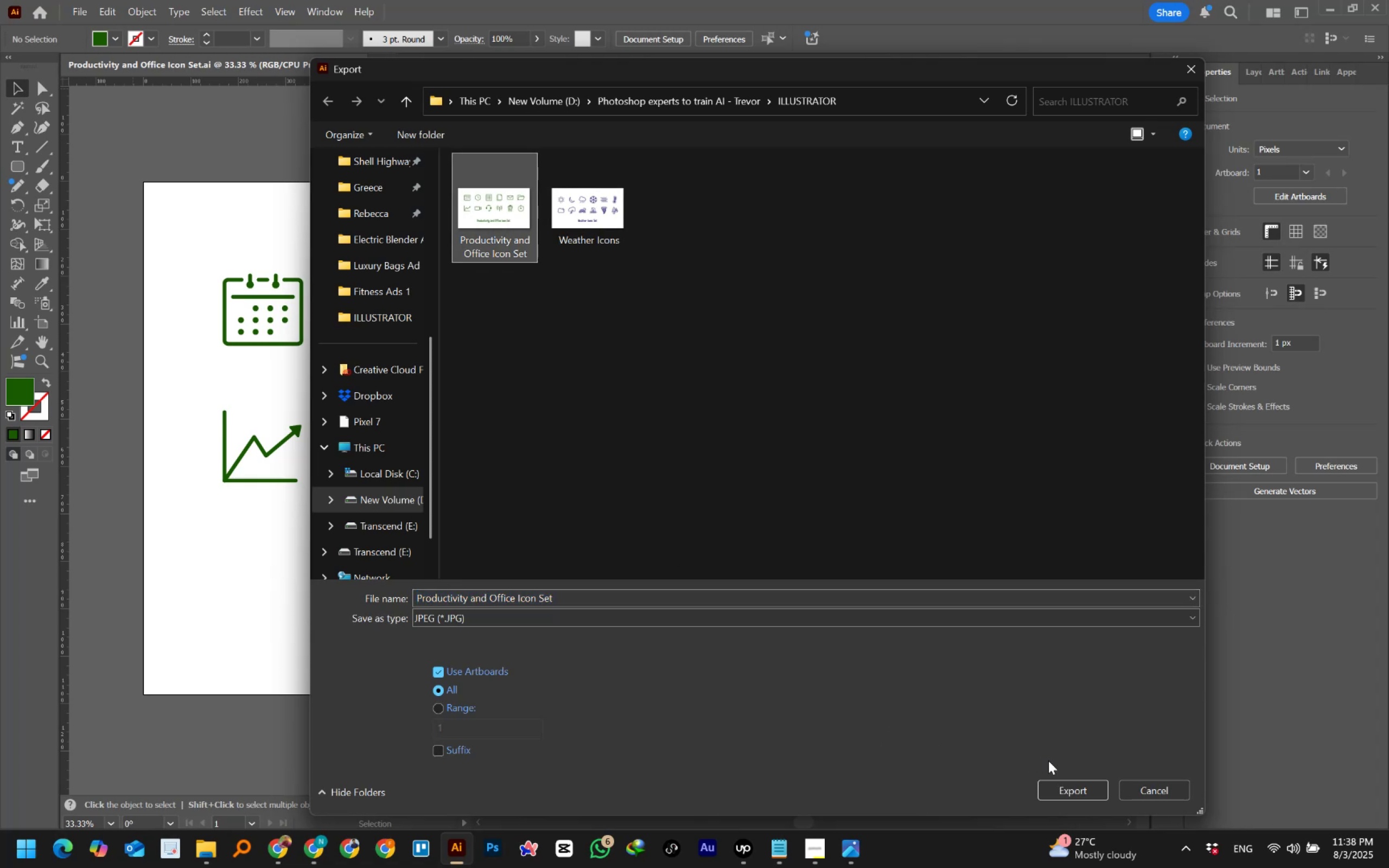 
left_click([1056, 777])
 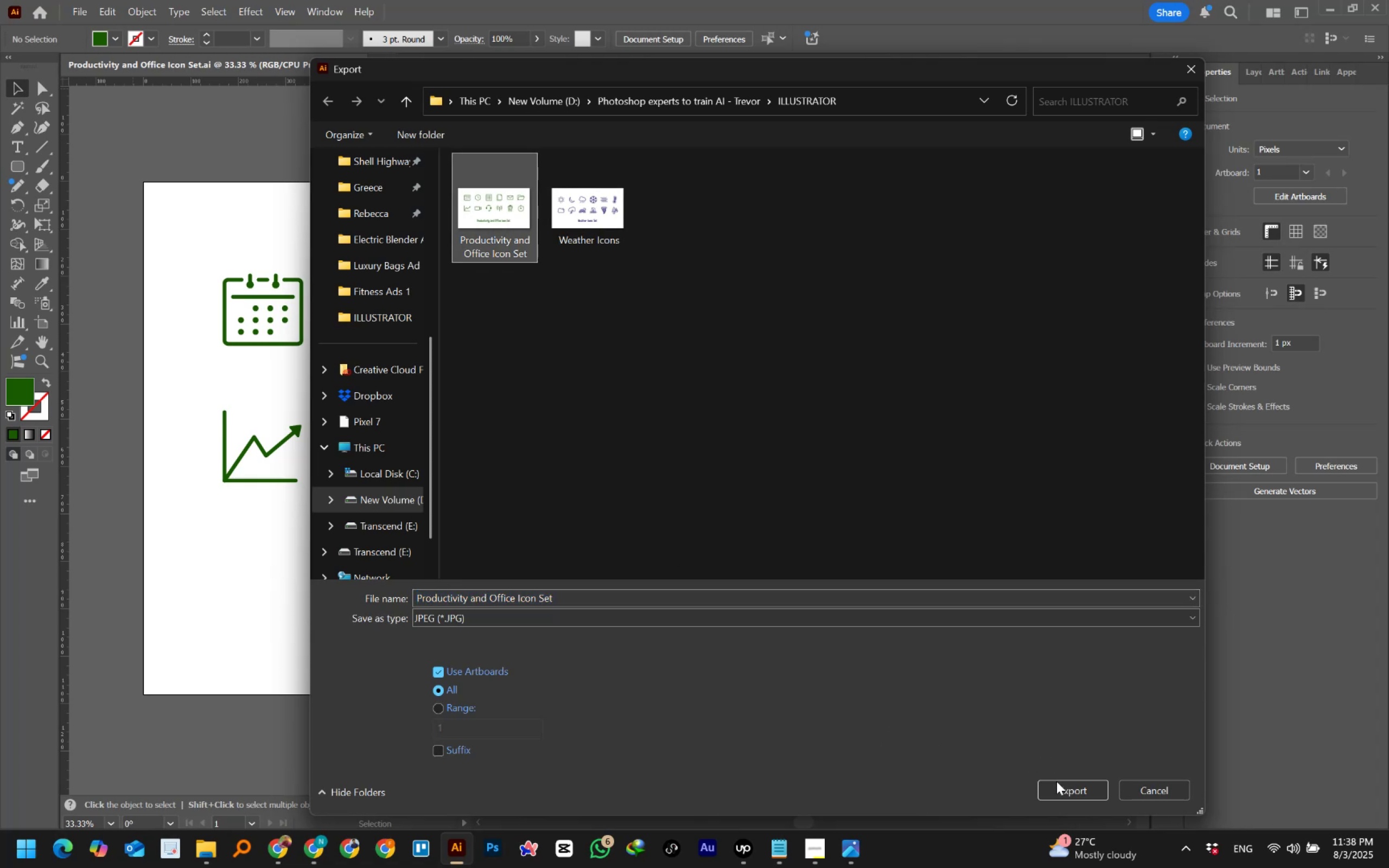 
left_click([1057, 787])
 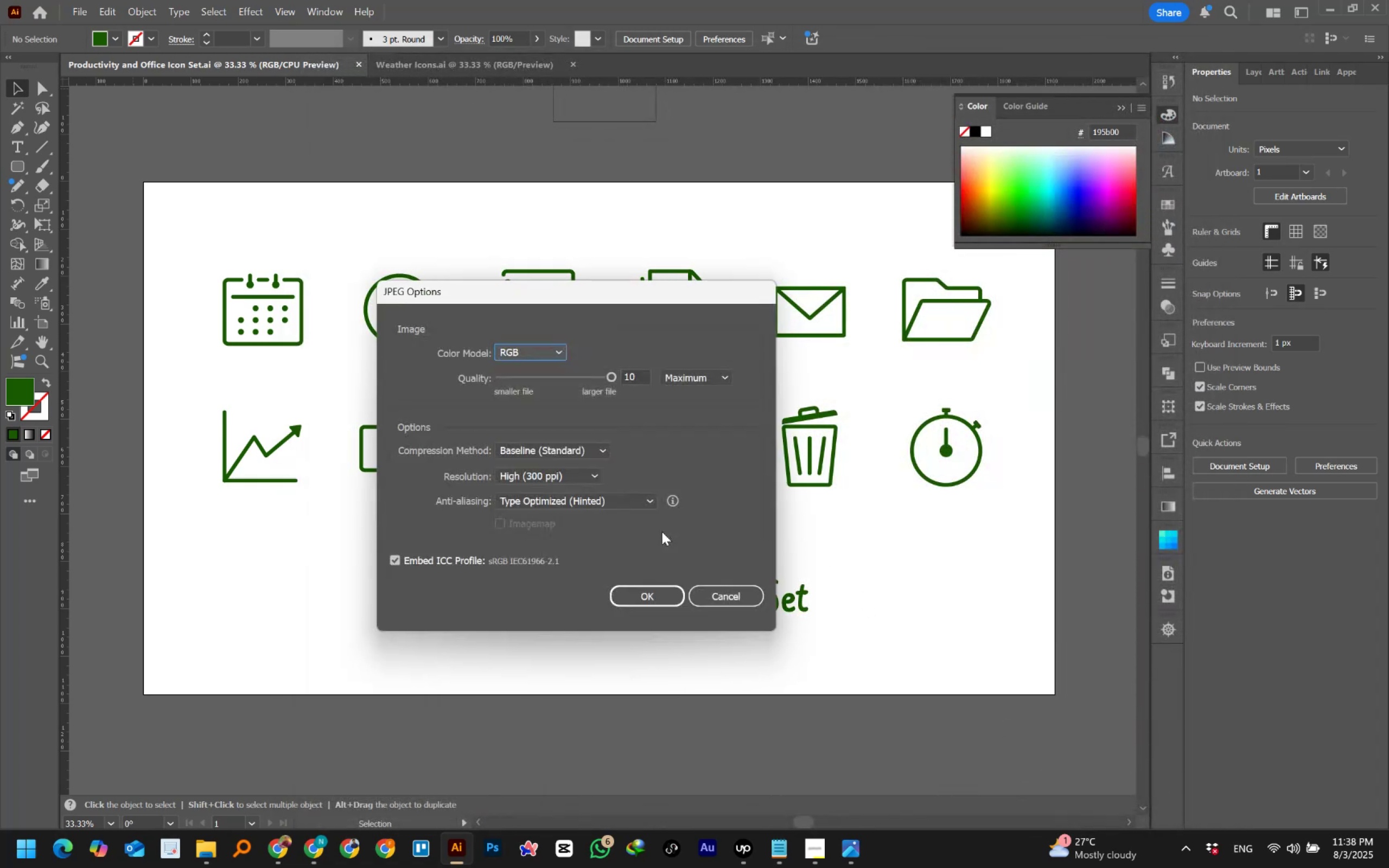 
left_click([647, 595])
 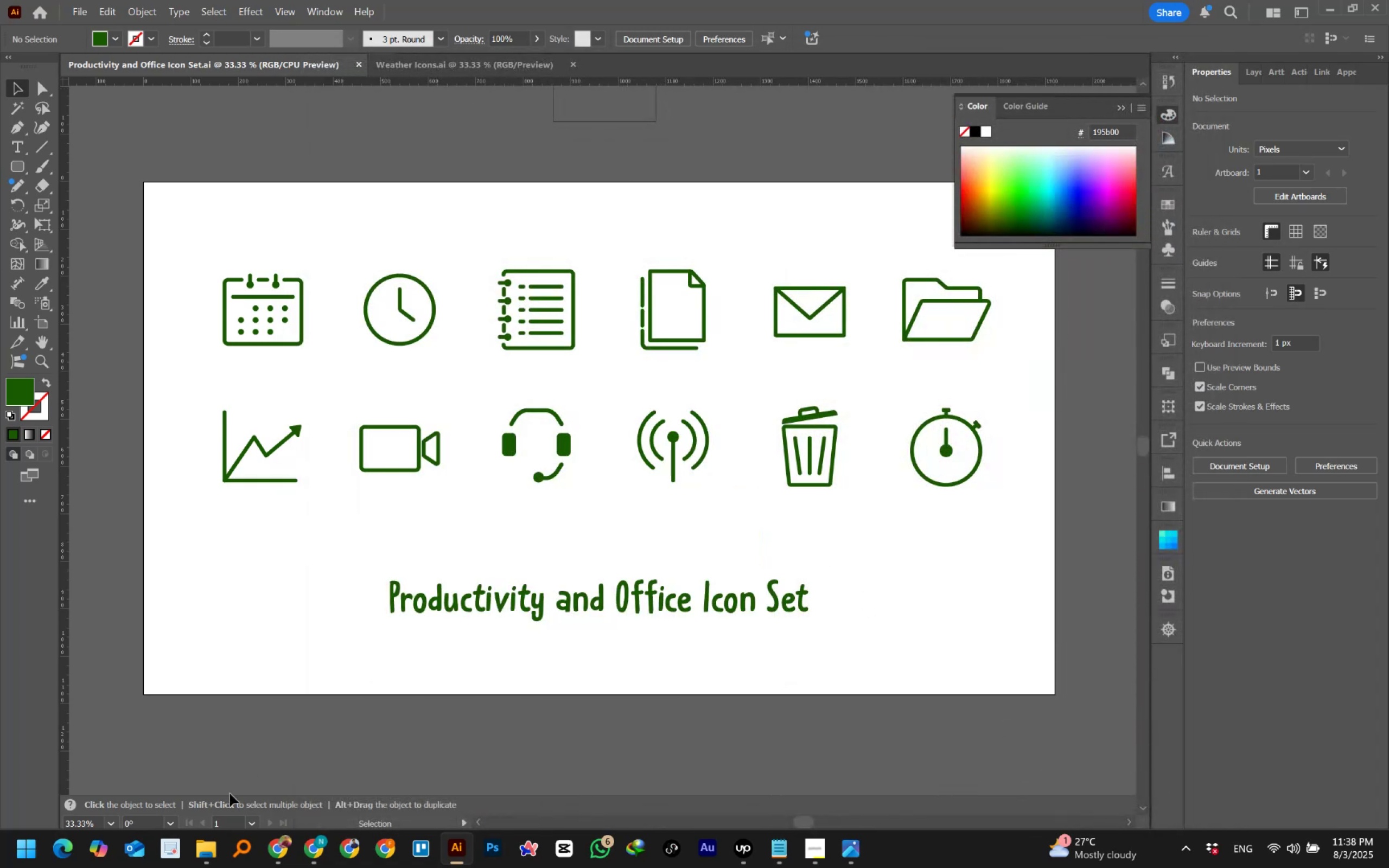 
left_click([203, 853])
 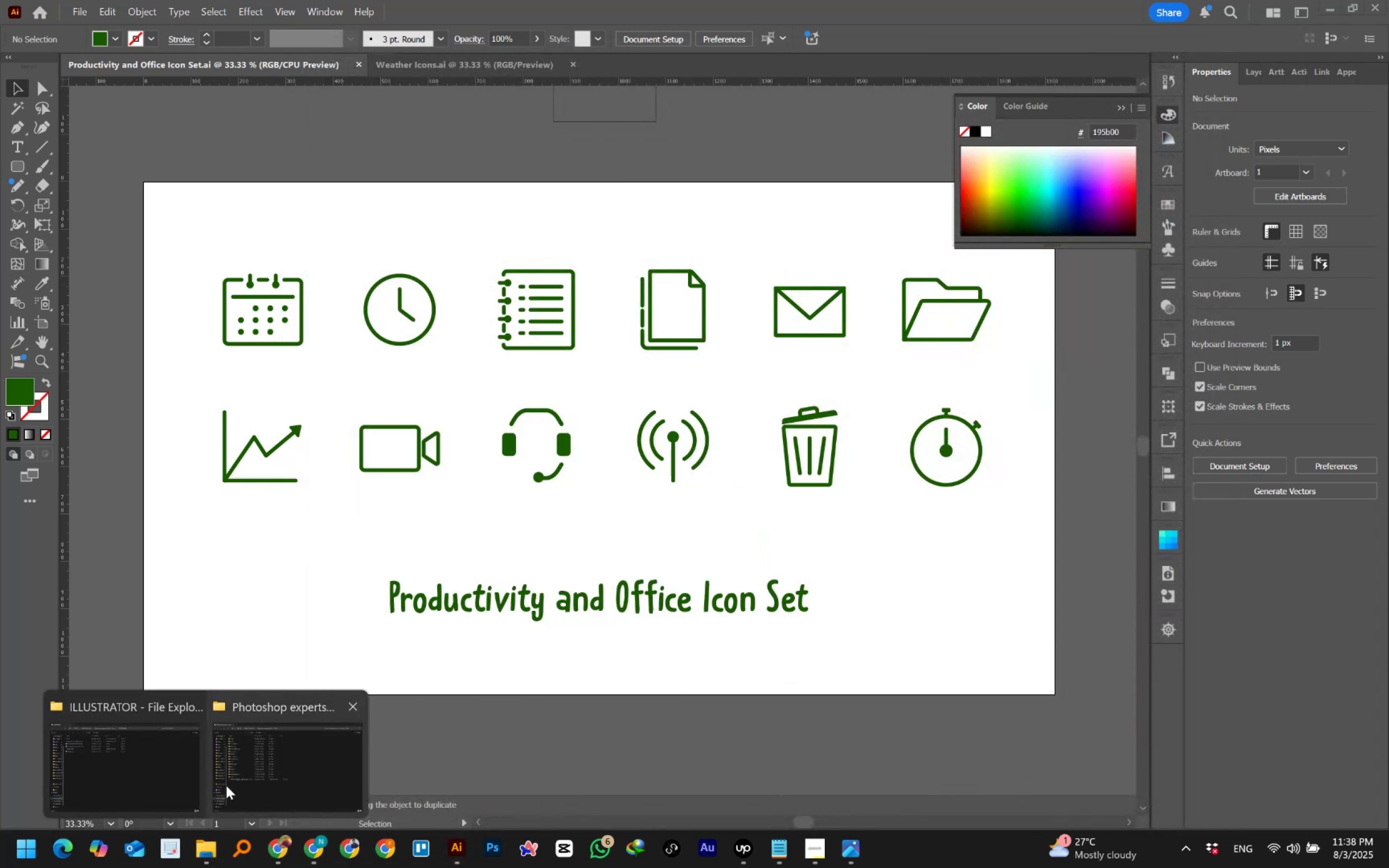 
left_click([123, 757])
 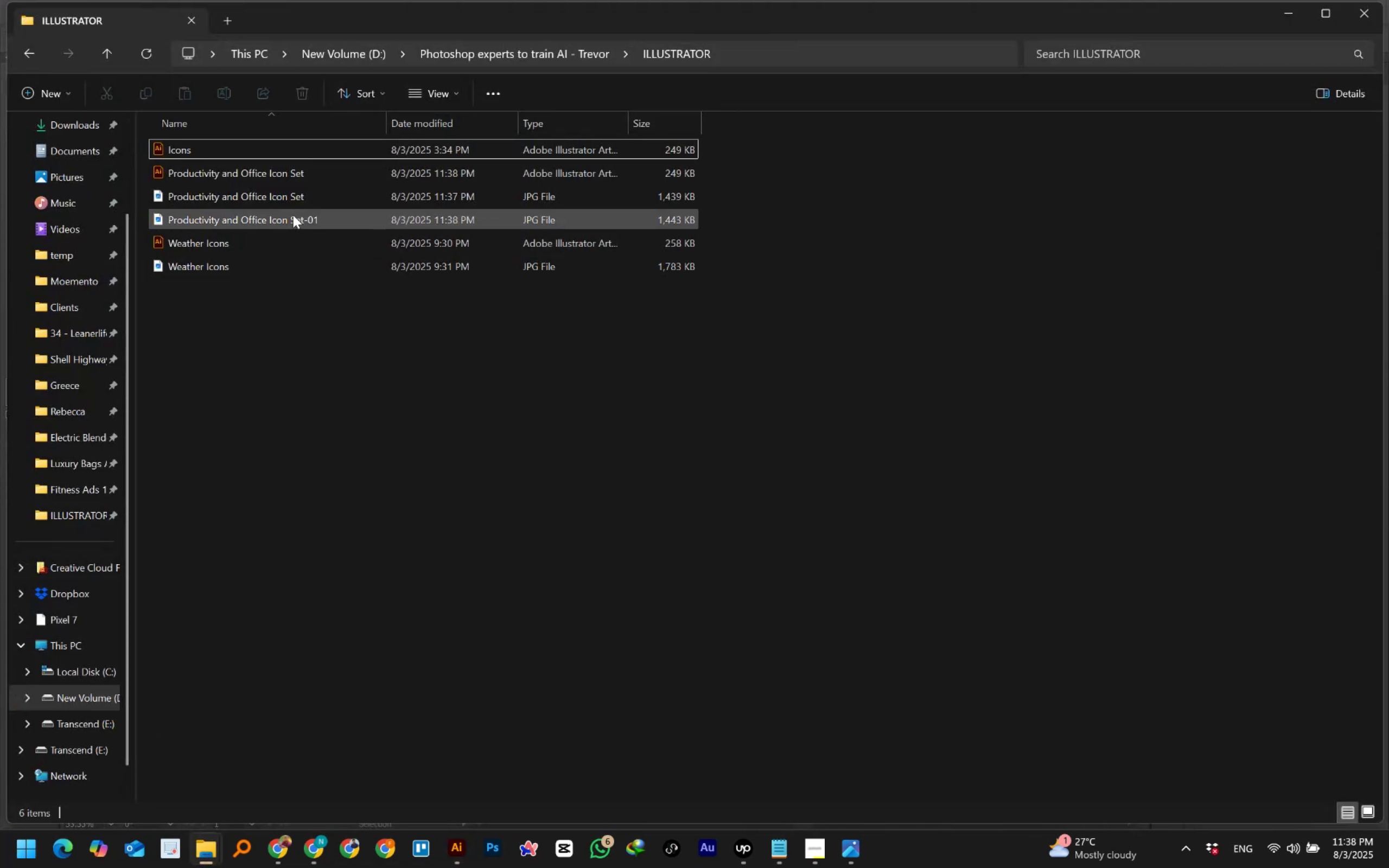 
double_click([292, 215])
 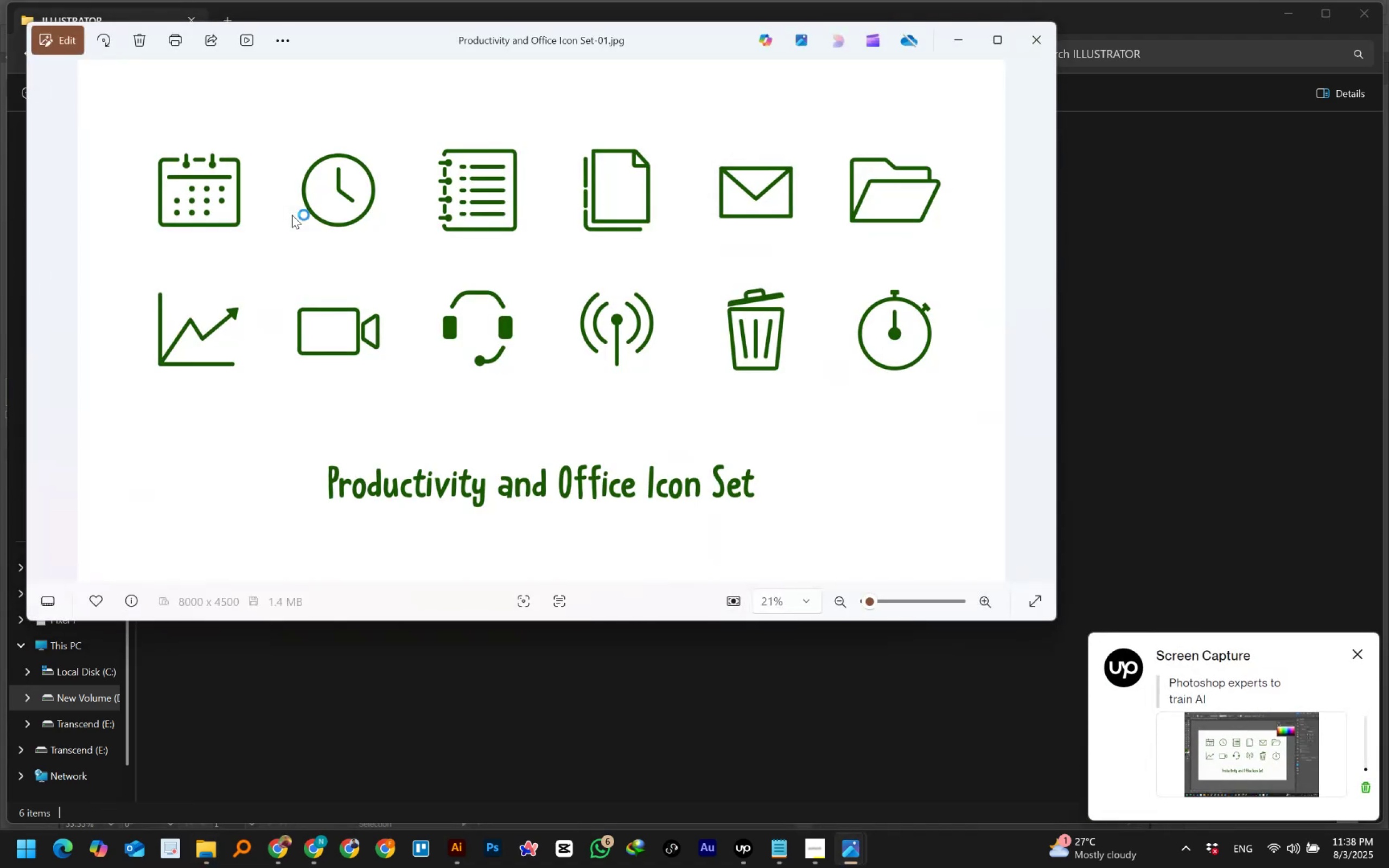 
key(ArrowLeft)
 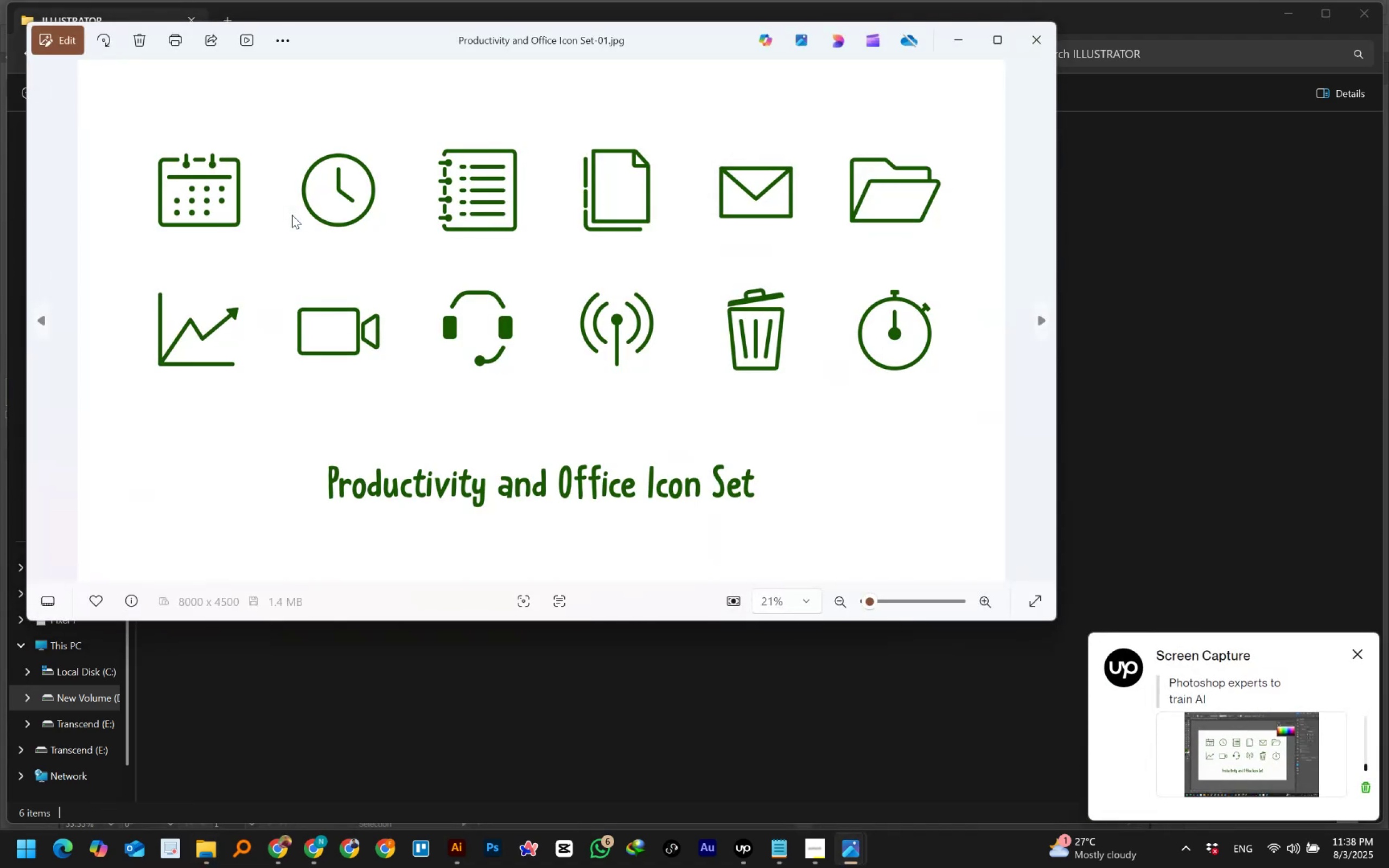 
key(ArrowLeft)
 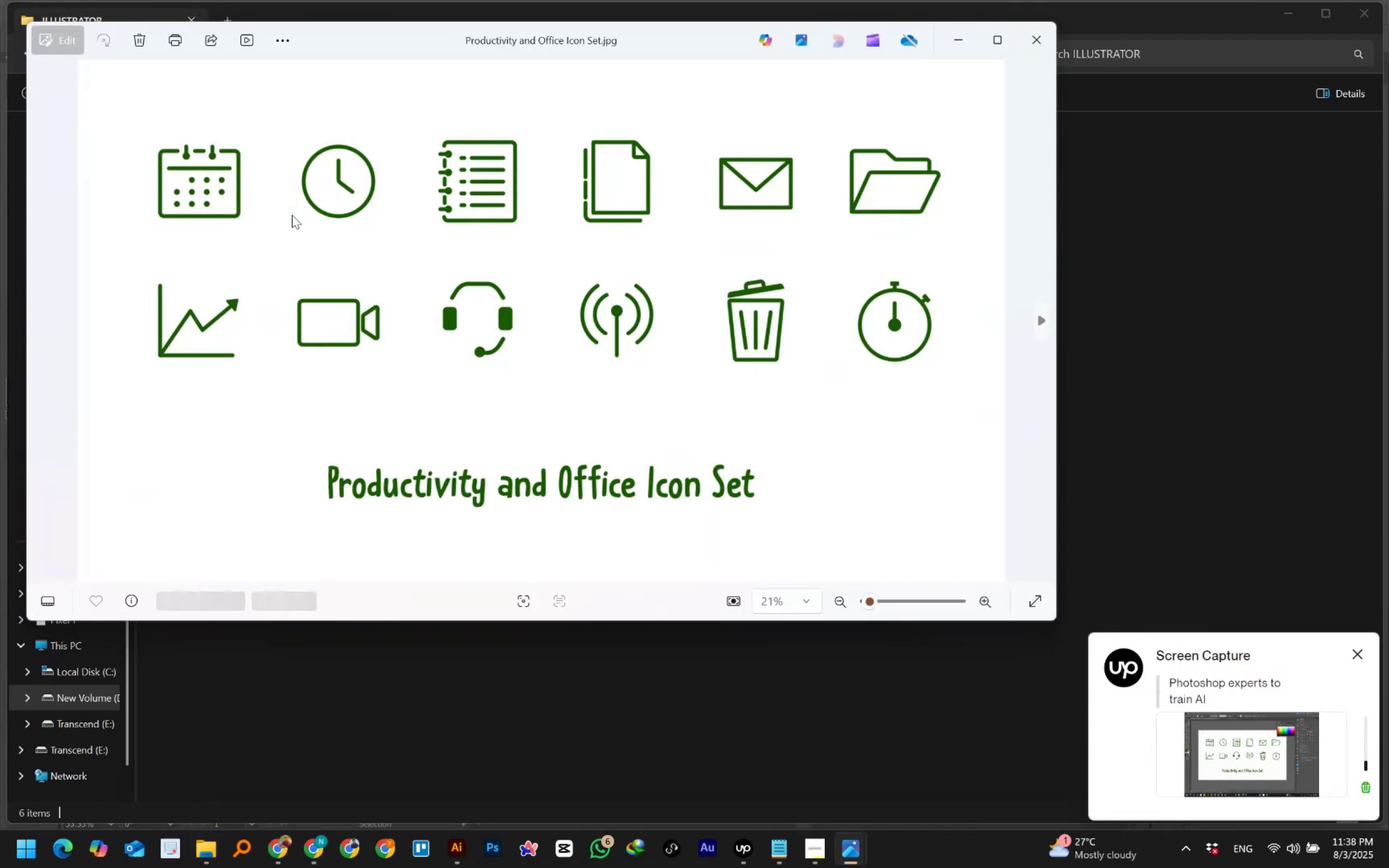 
key(ArrowLeft)
 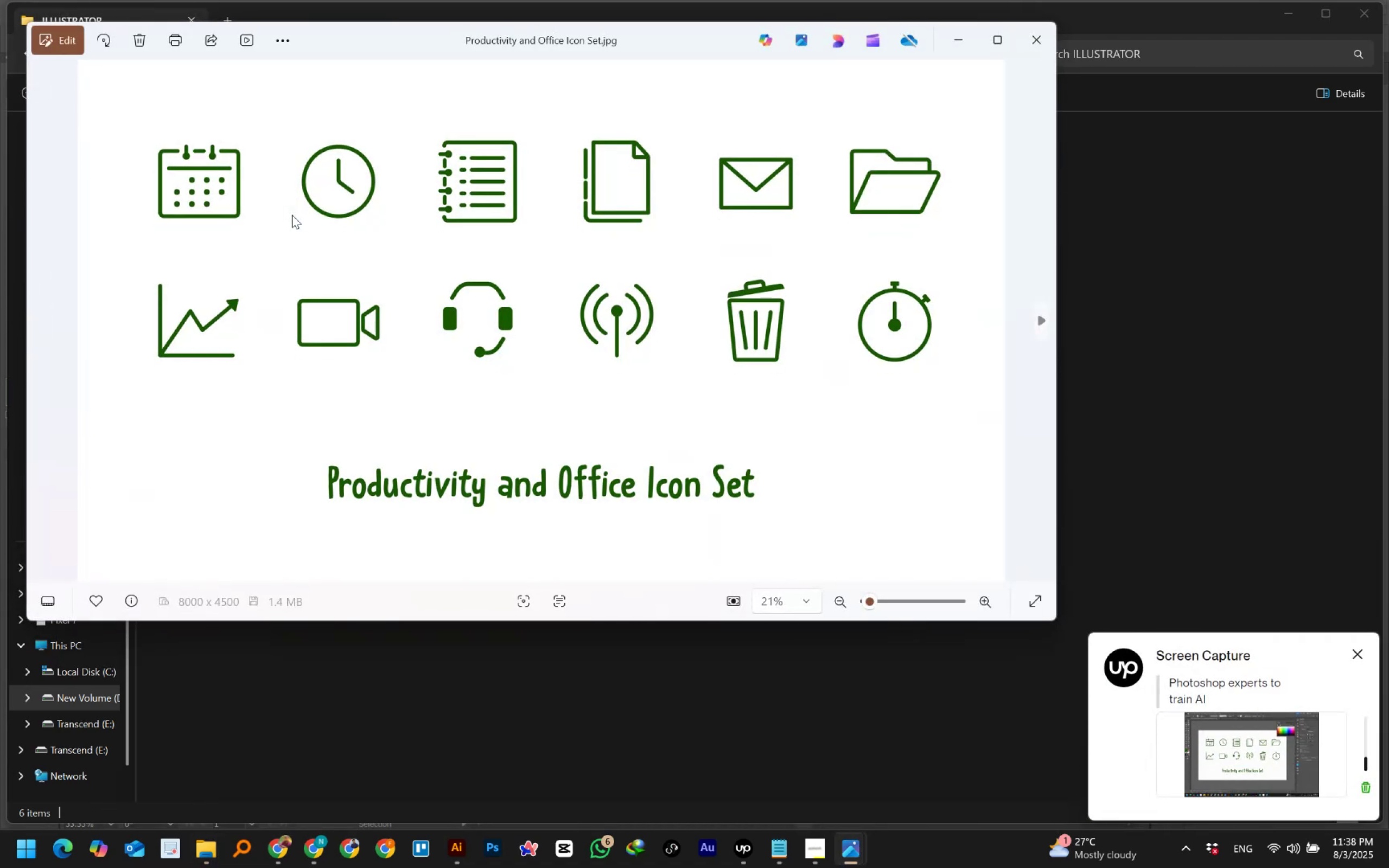 
key(ArrowRight)
 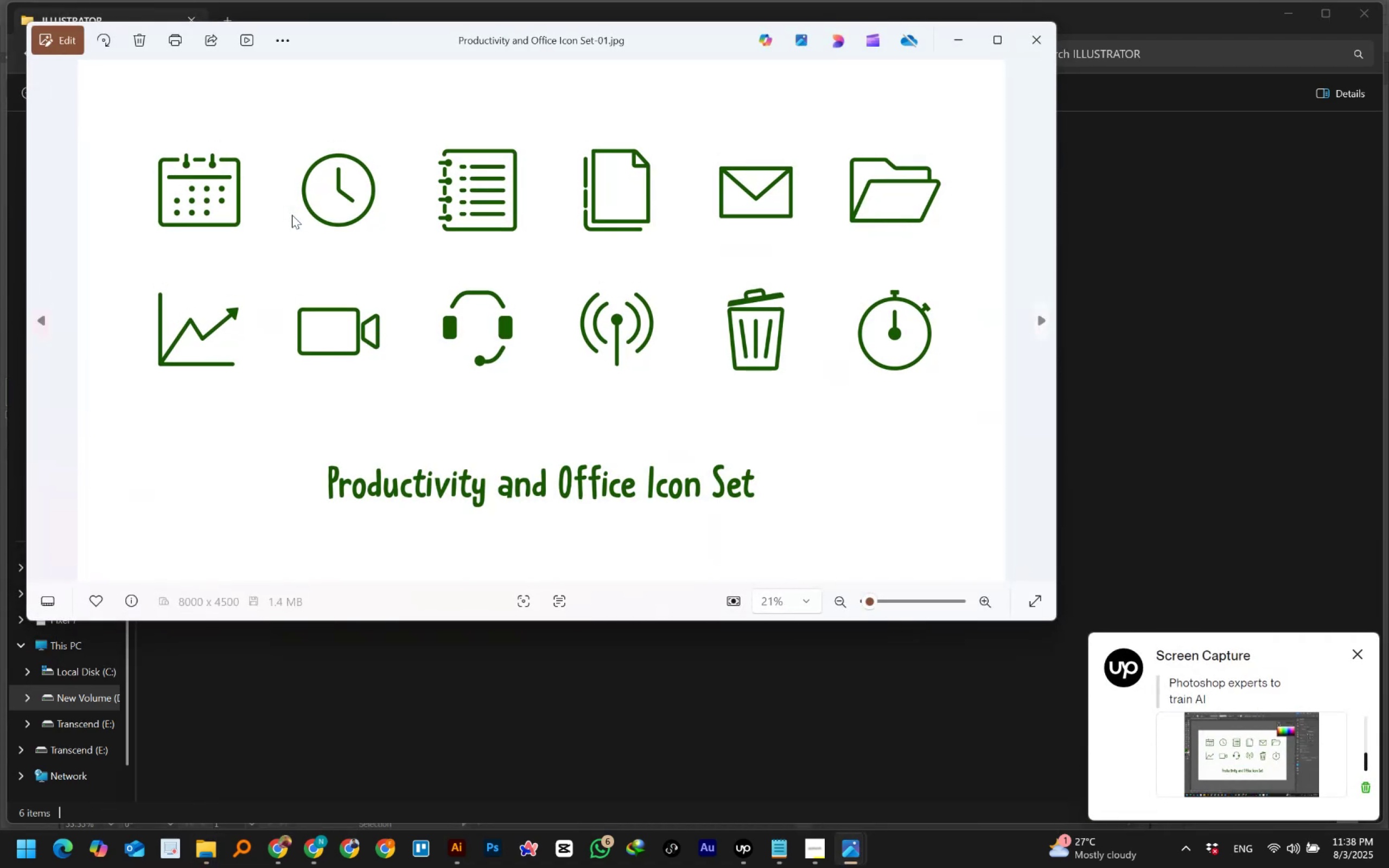 
key(ArrowRight)
 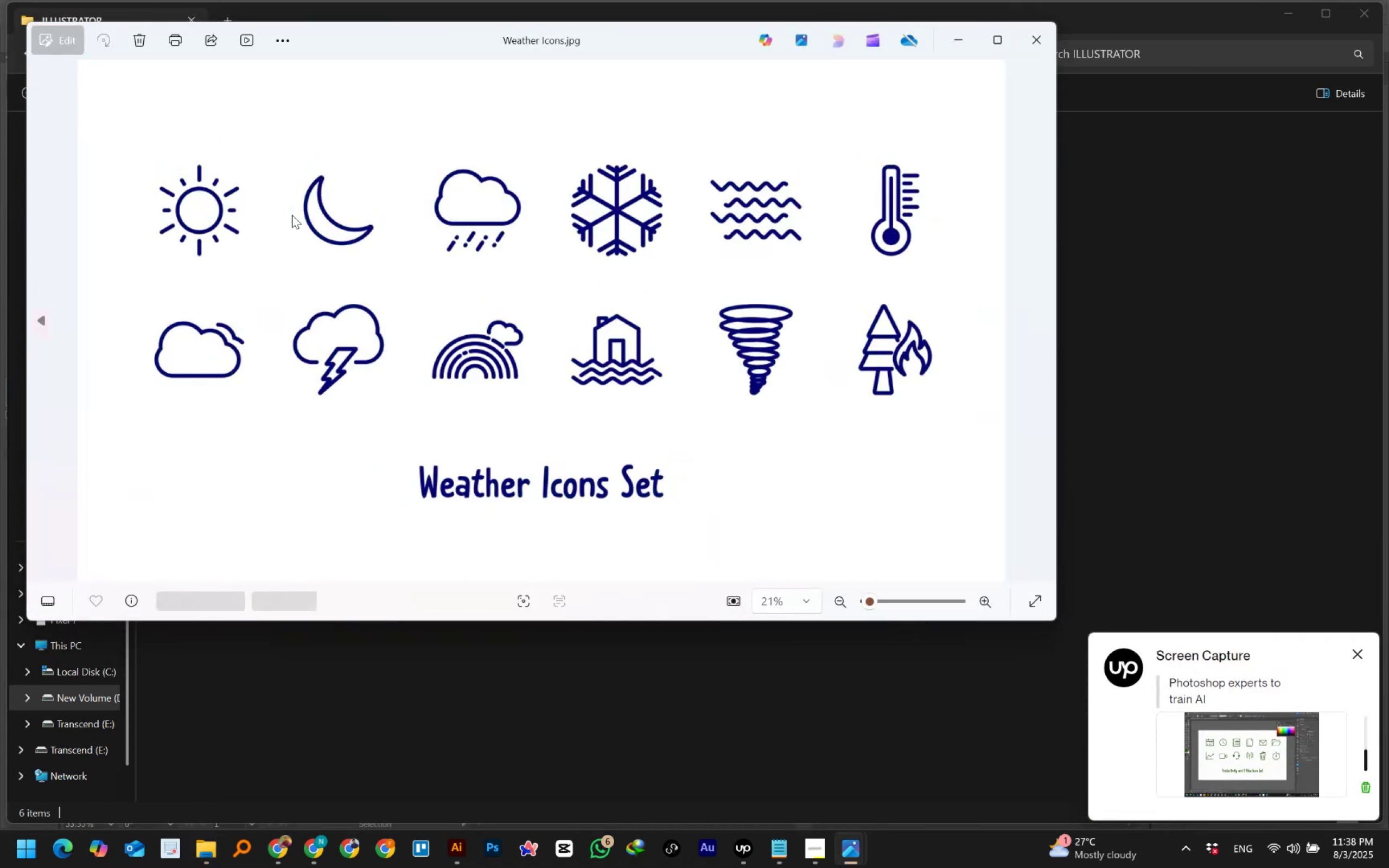 
key(ArrowLeft)
 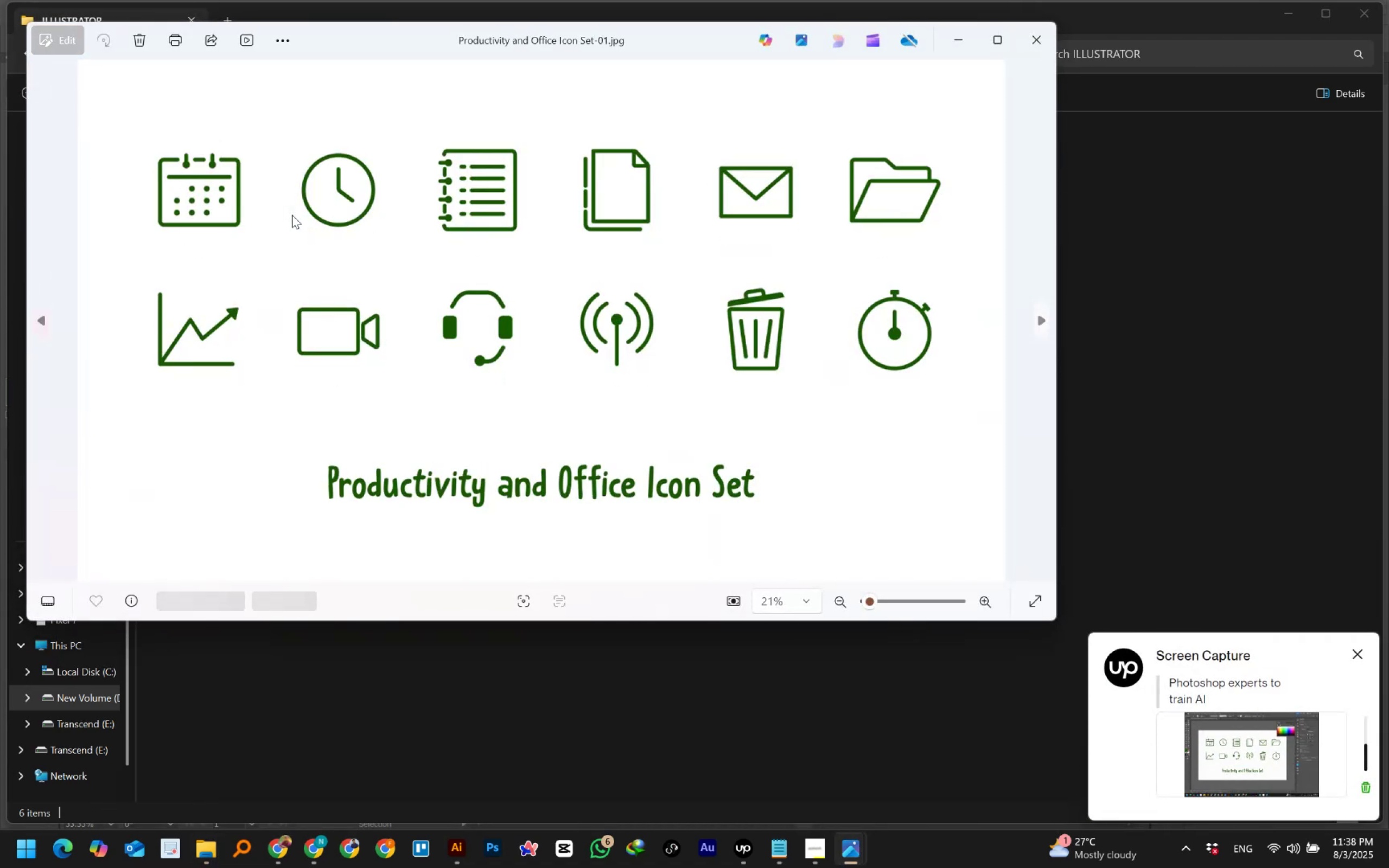 
key(ArrowRight)
 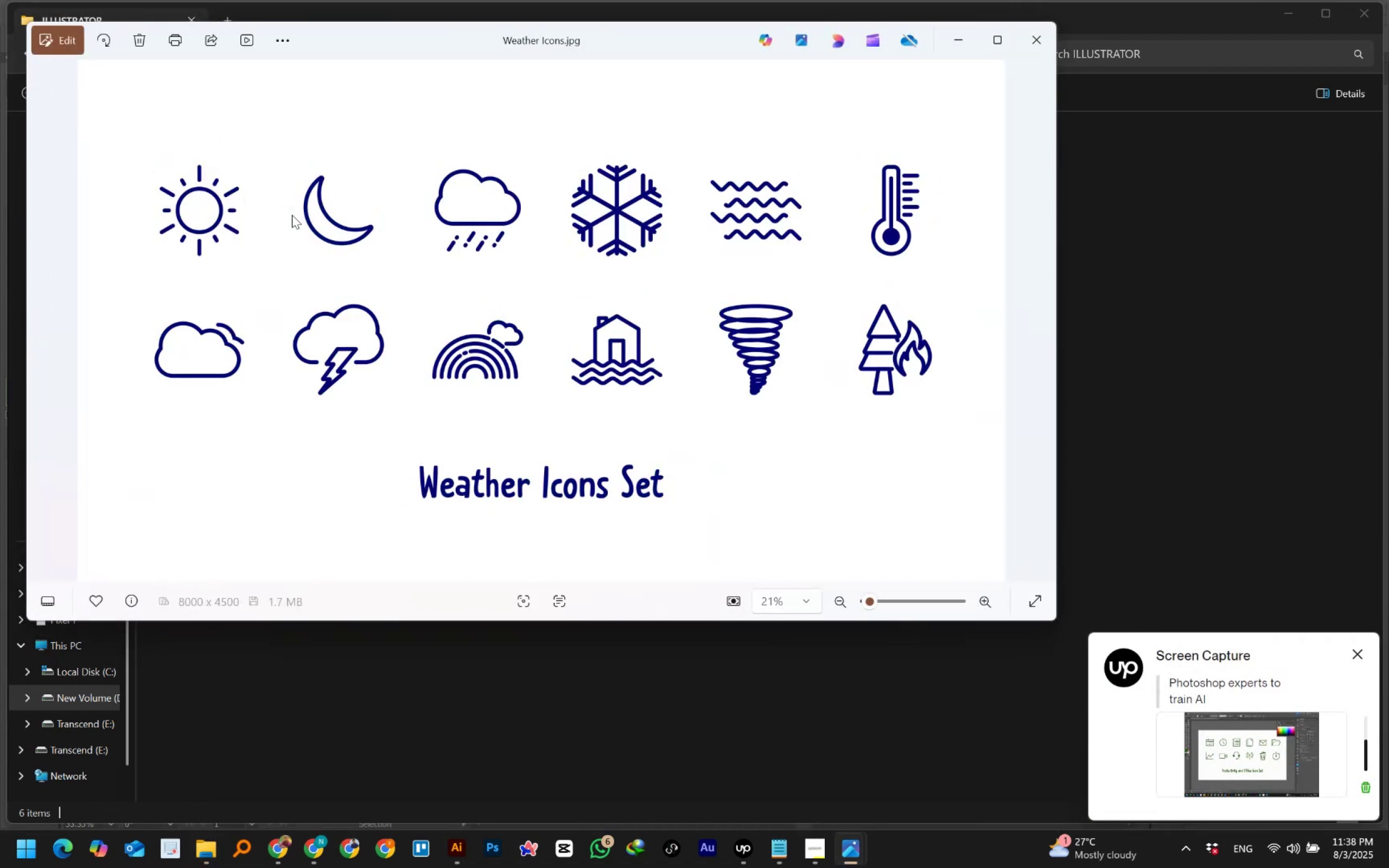 
key(ArrowLeft)
 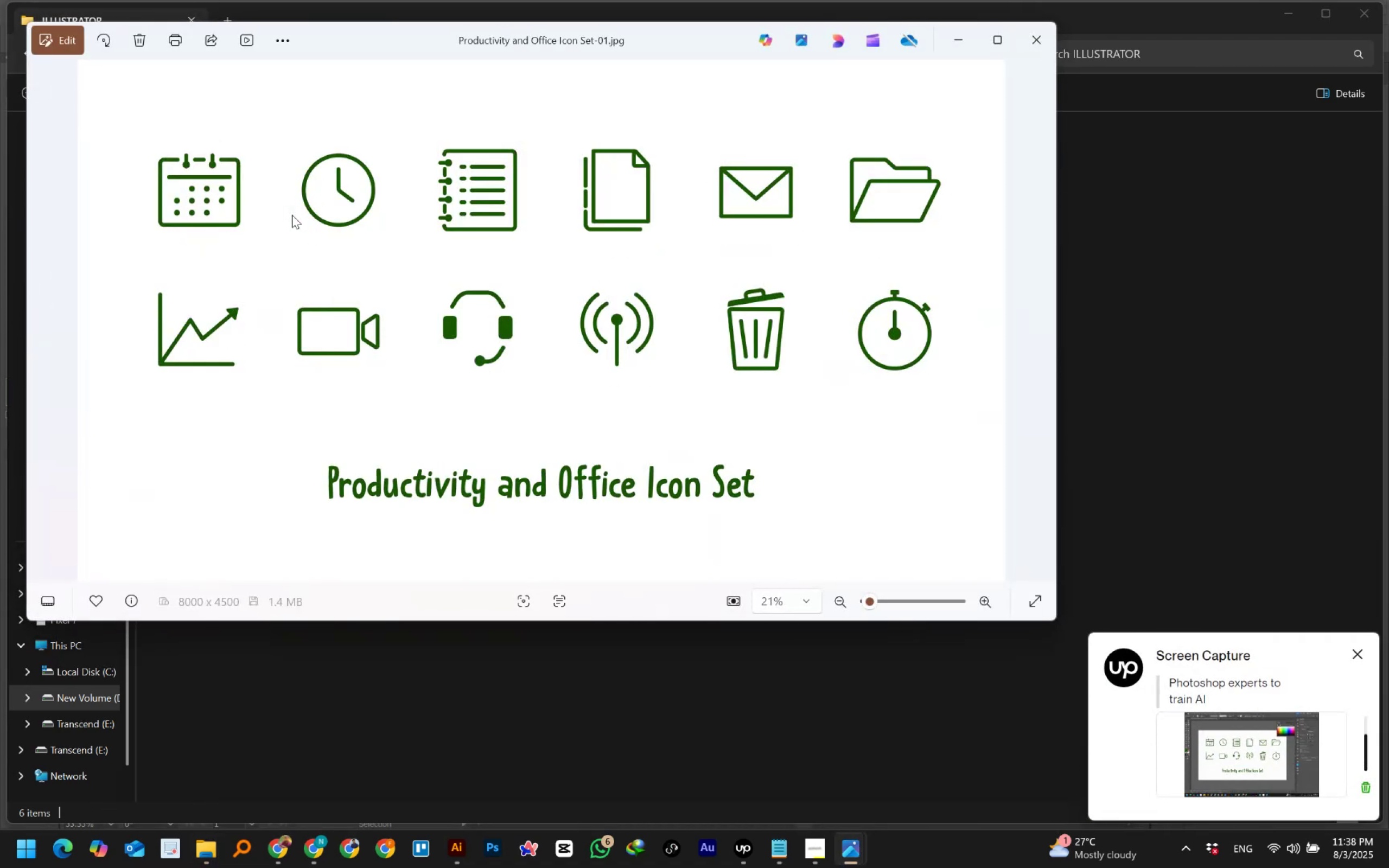 
key(ArrowRight)
 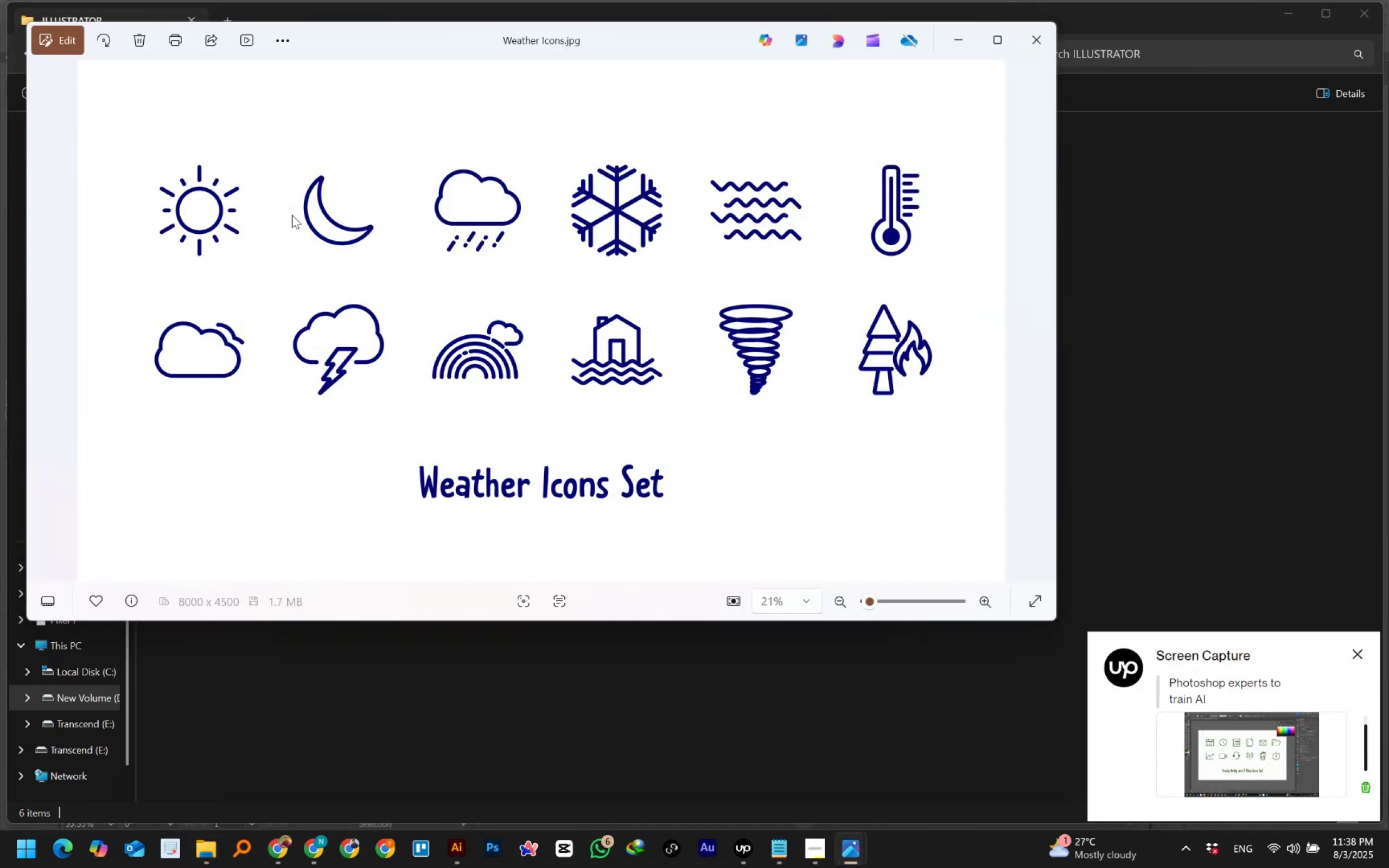 
key(Meta+ArrowUp)
 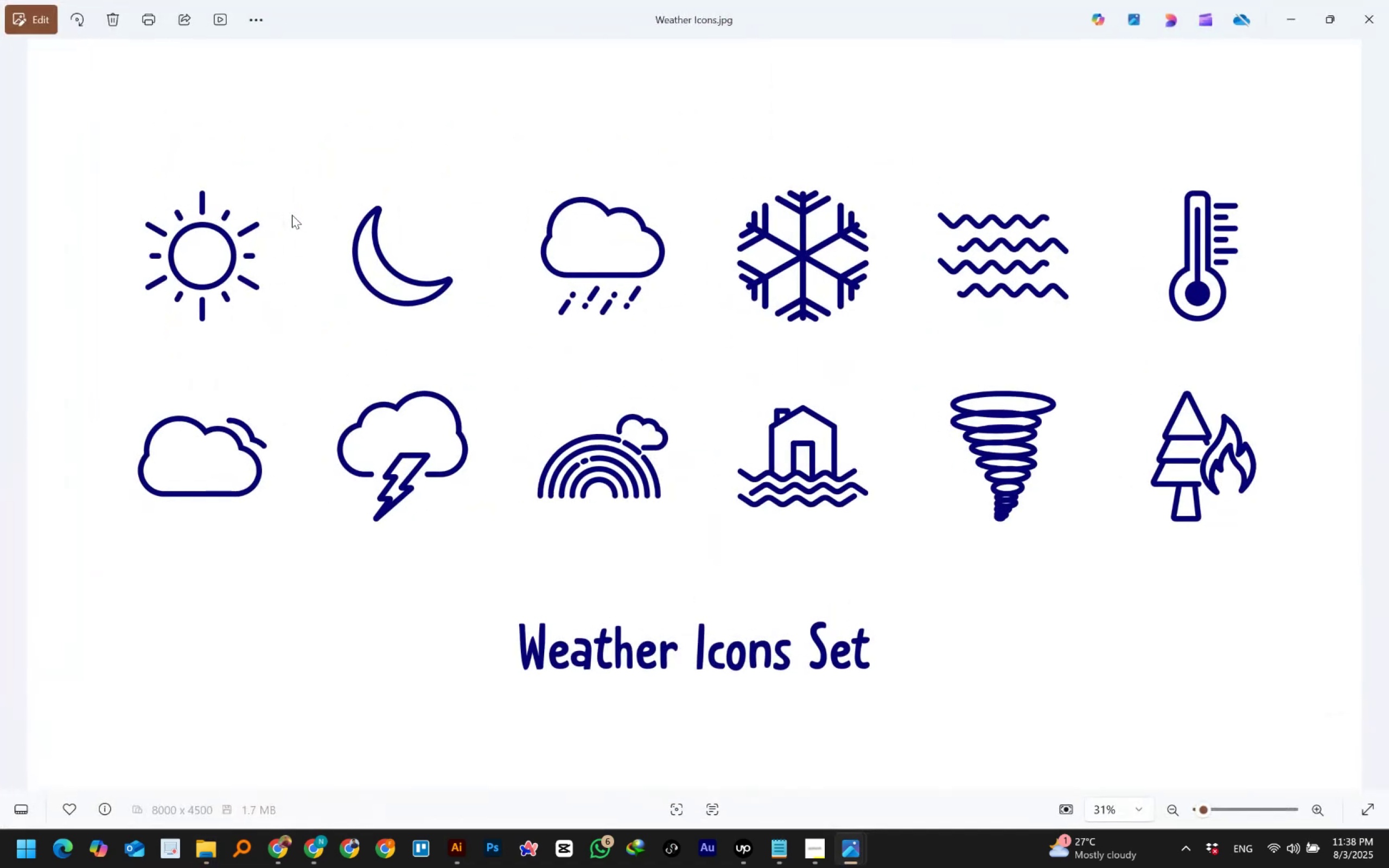 
key(ArrowRight)
 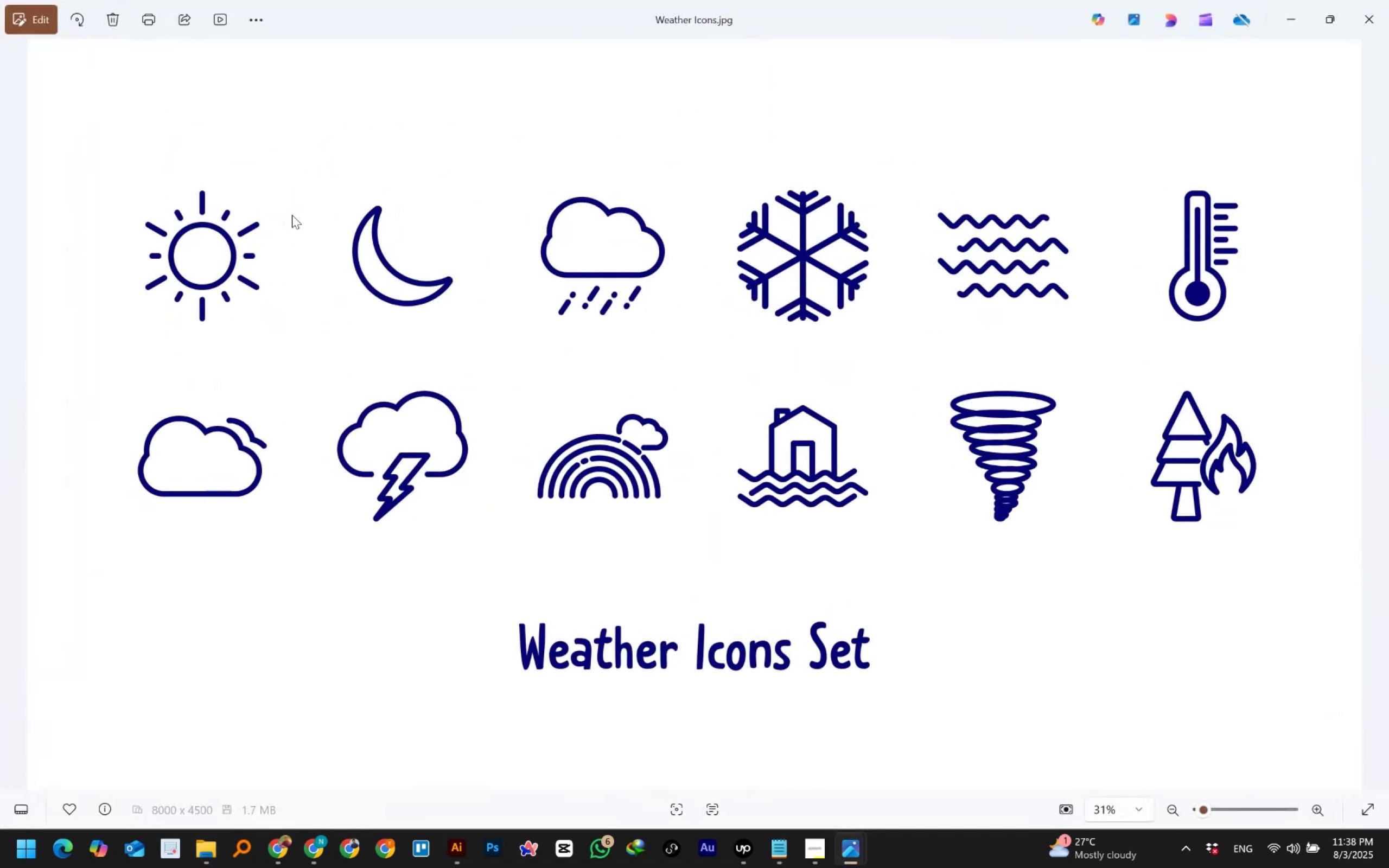 
key(ArrowLeft)
 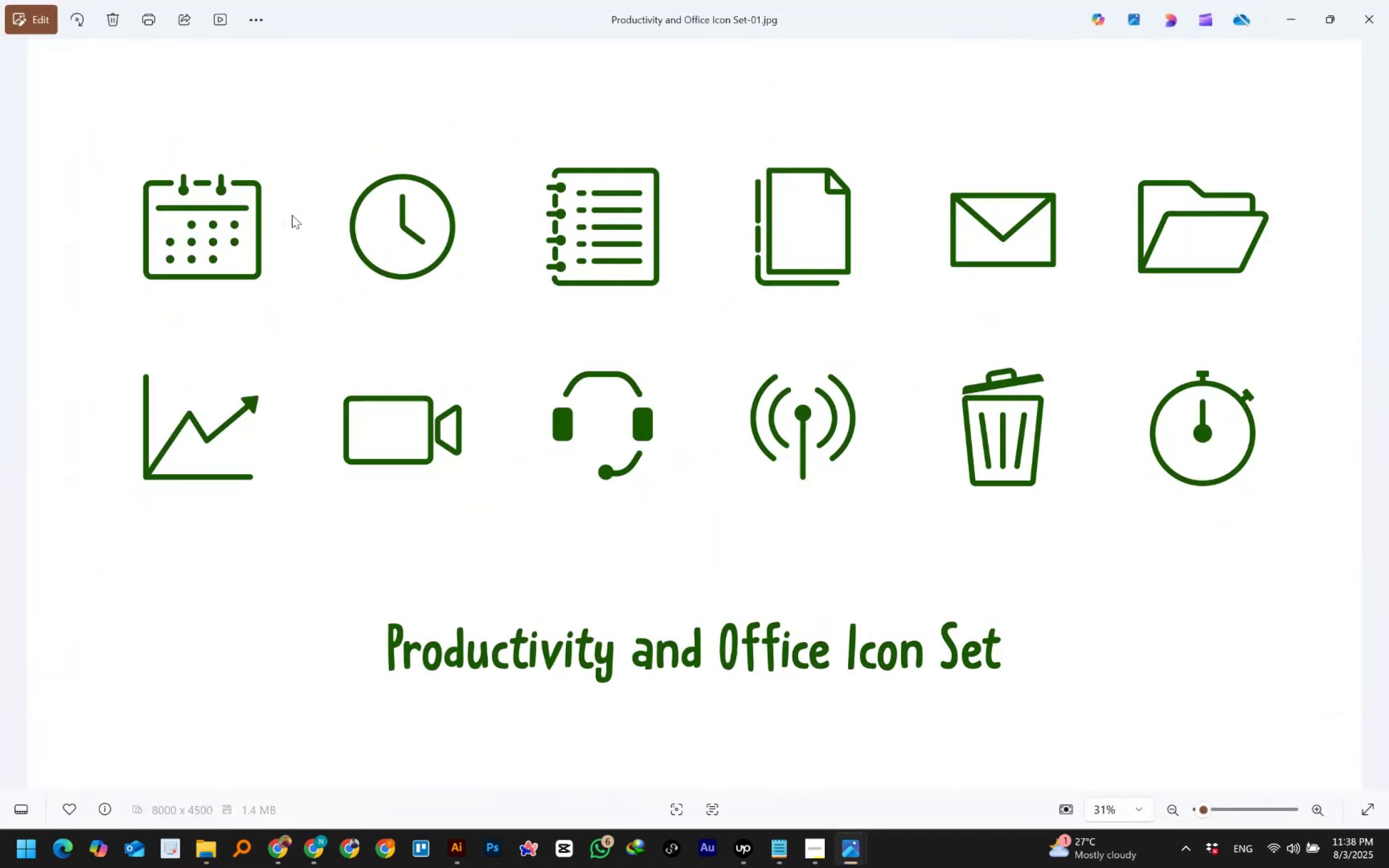 
key(ArrowRight)
 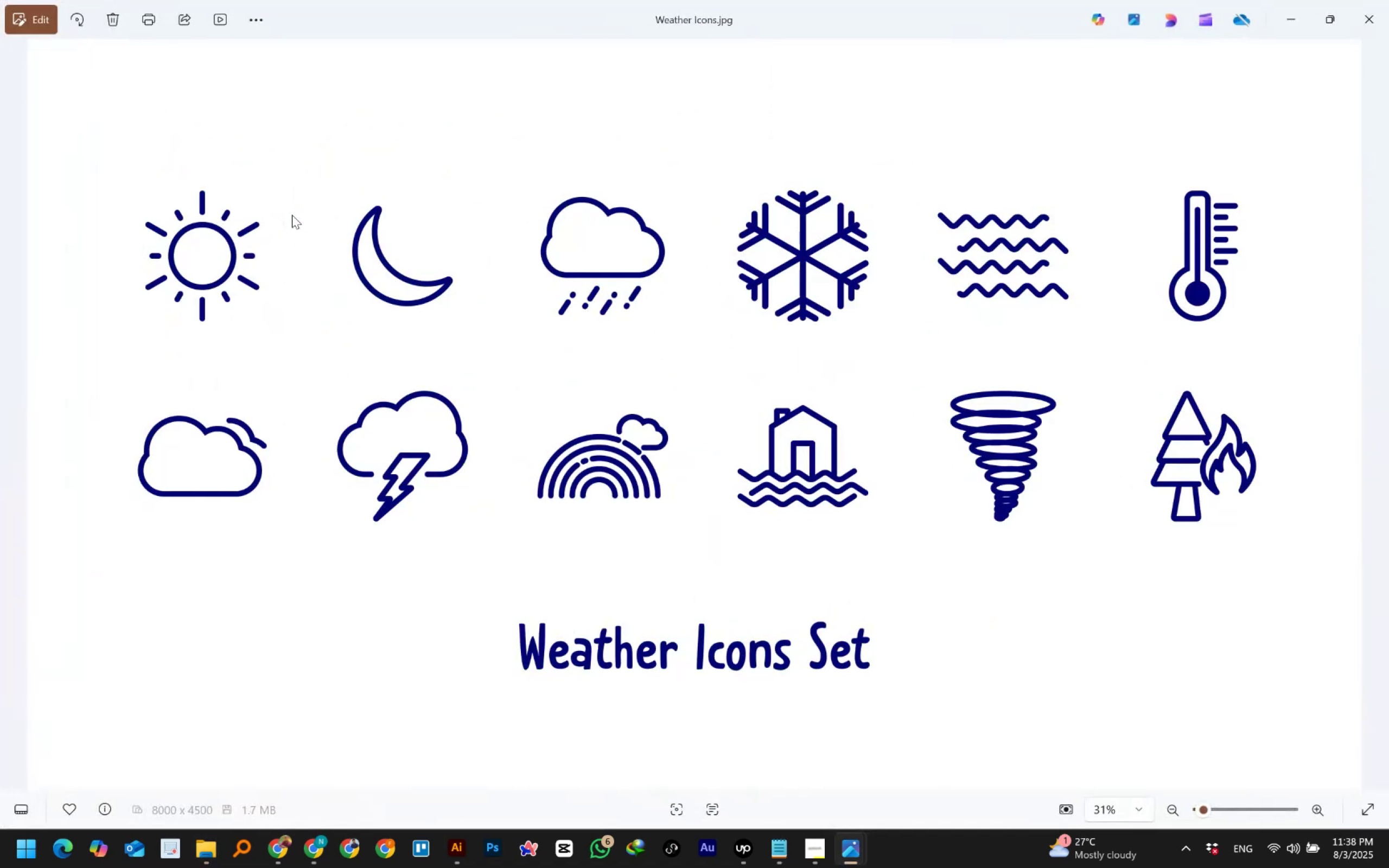 
key(ArrowLeft)
 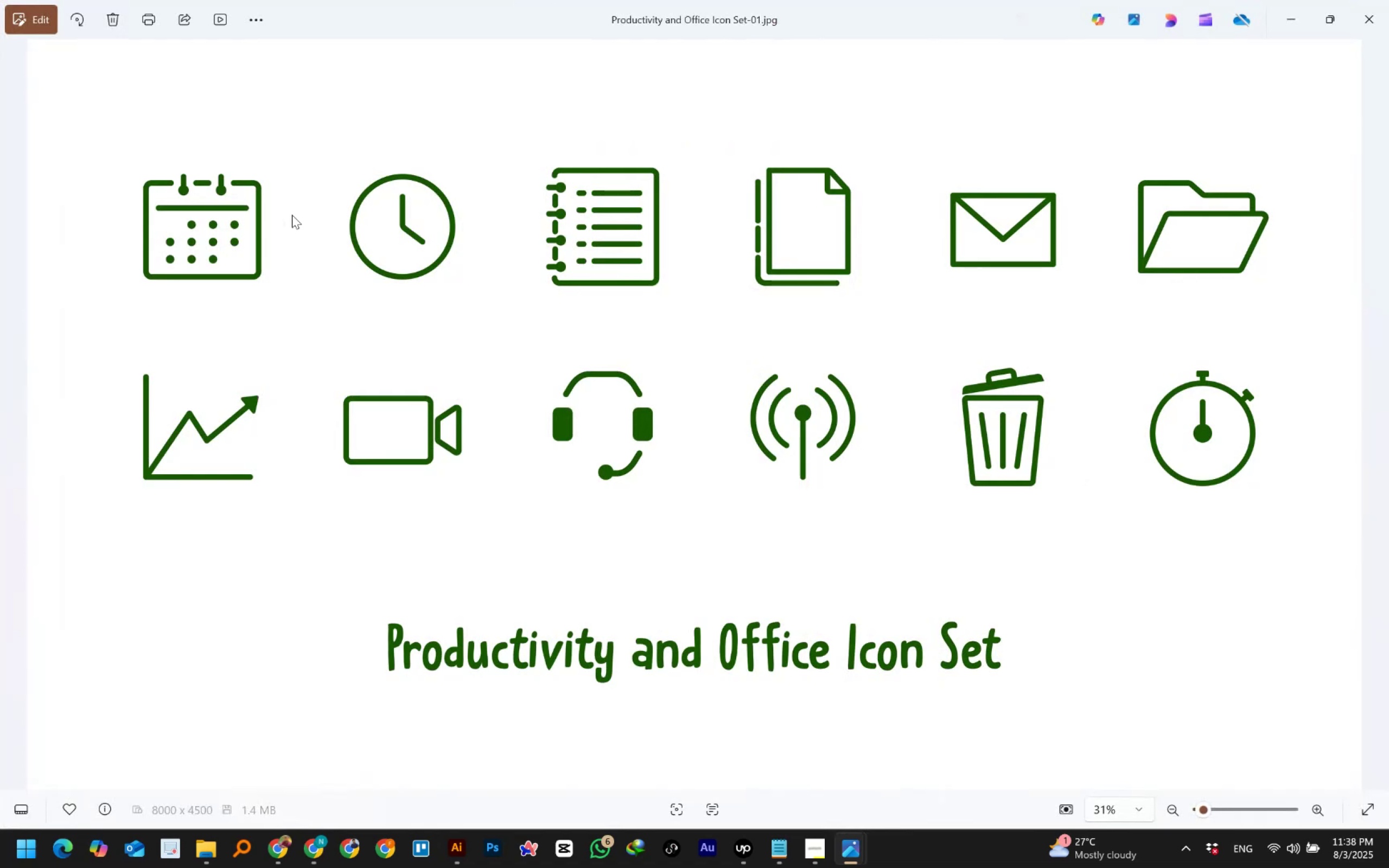 
key(ArrowRight)
 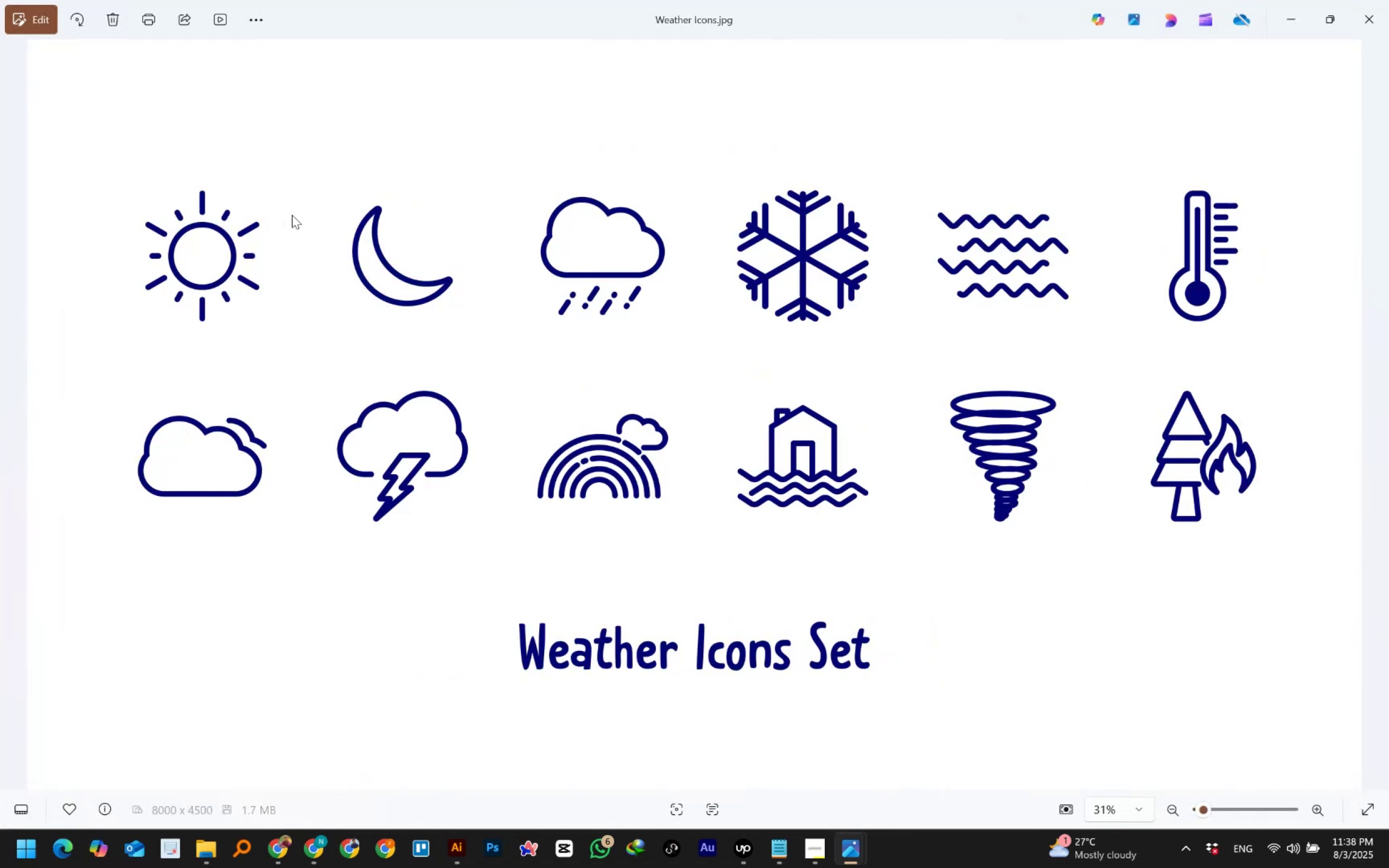 
key(ArrowLeft)
 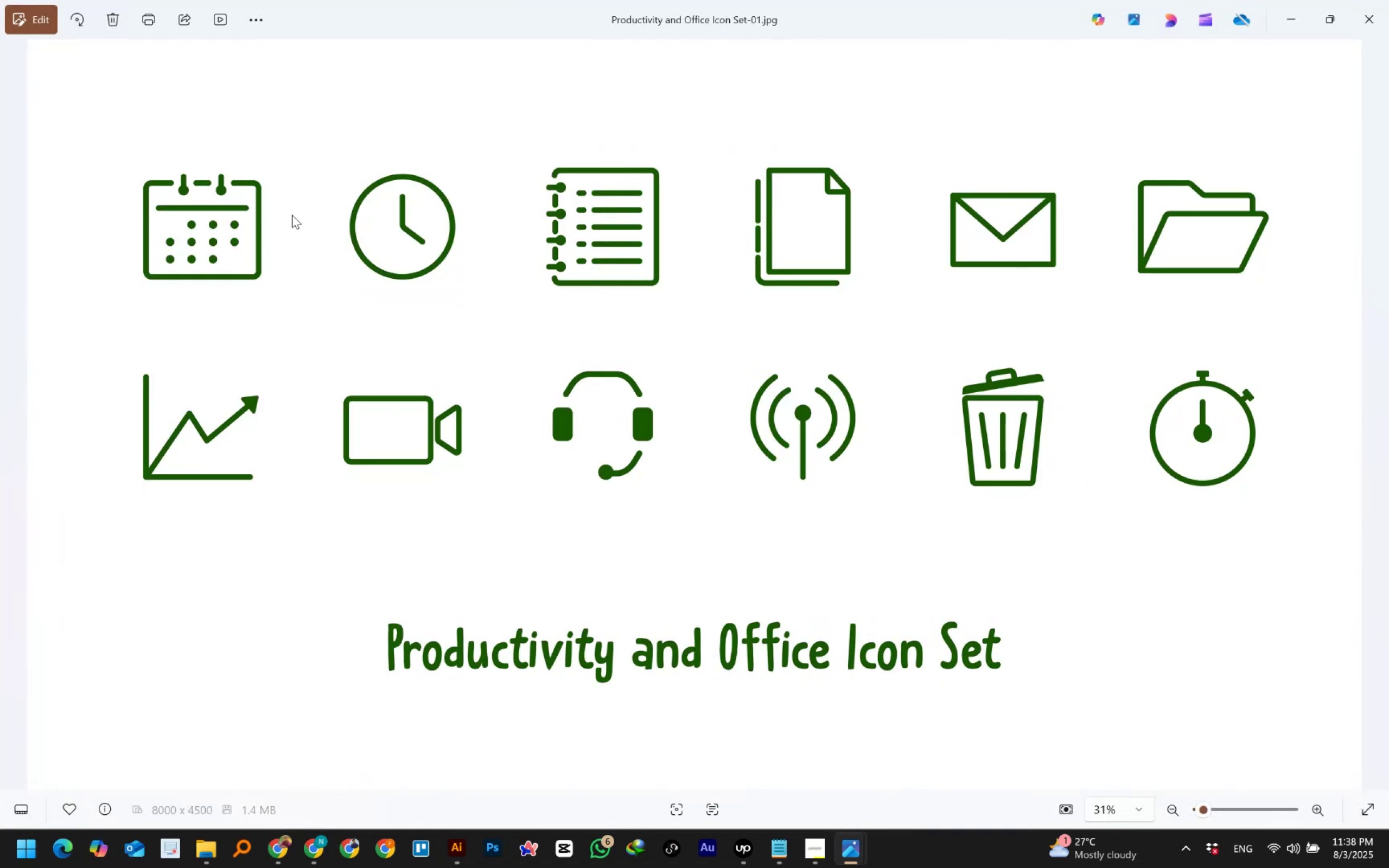 
key(ArrowLeft)
 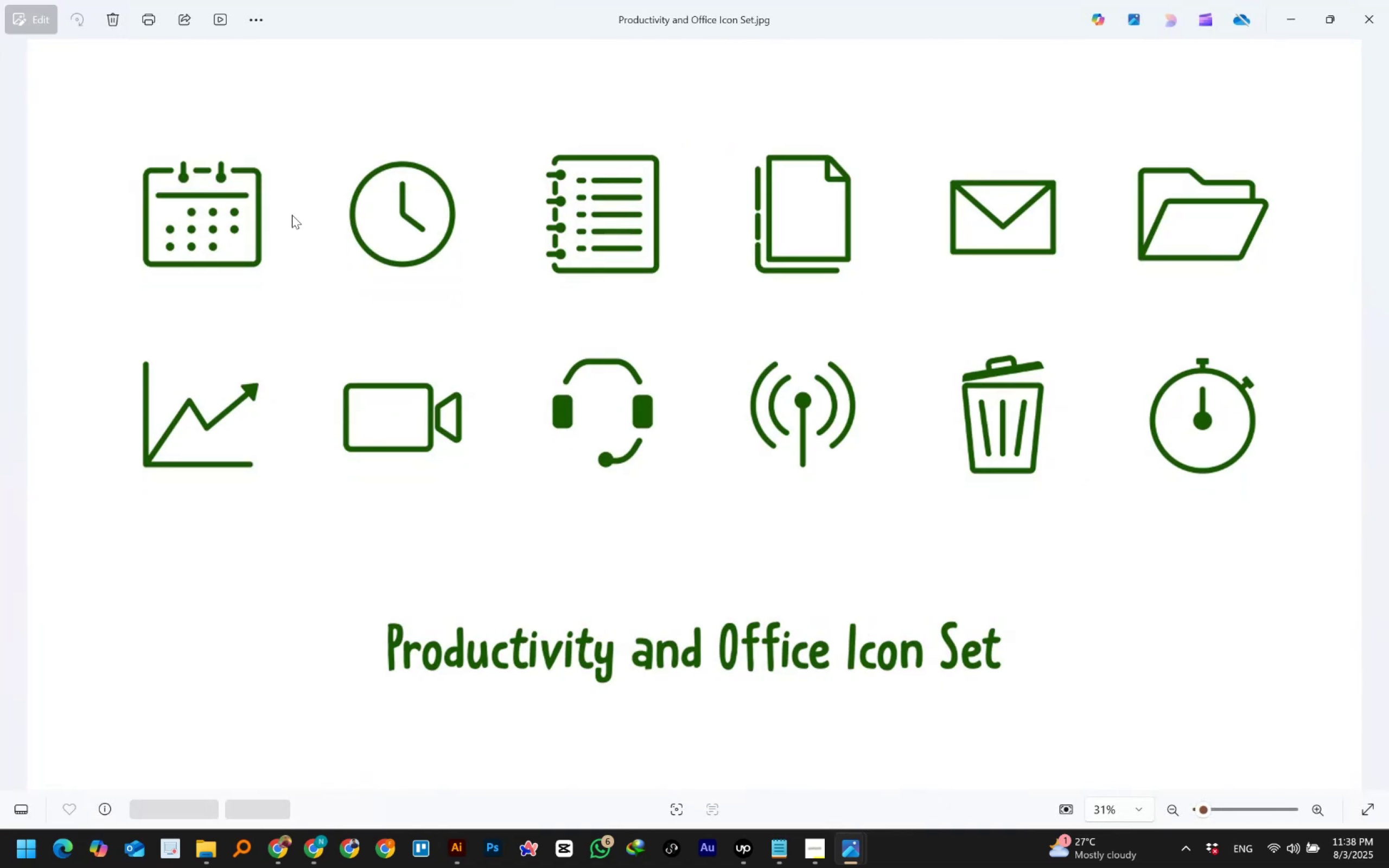 
key(ArrowRight)
 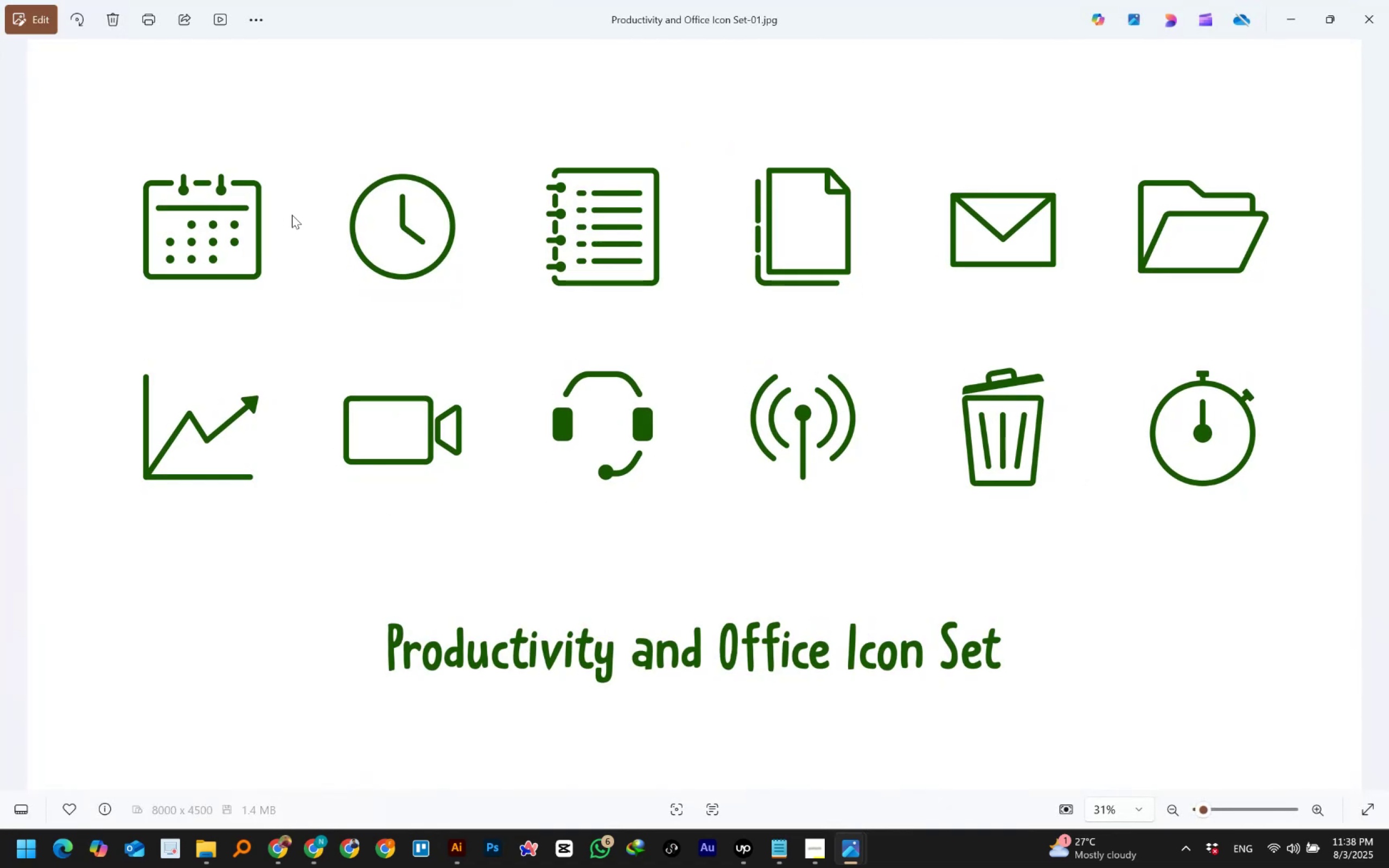 
key(ArrowRight)
 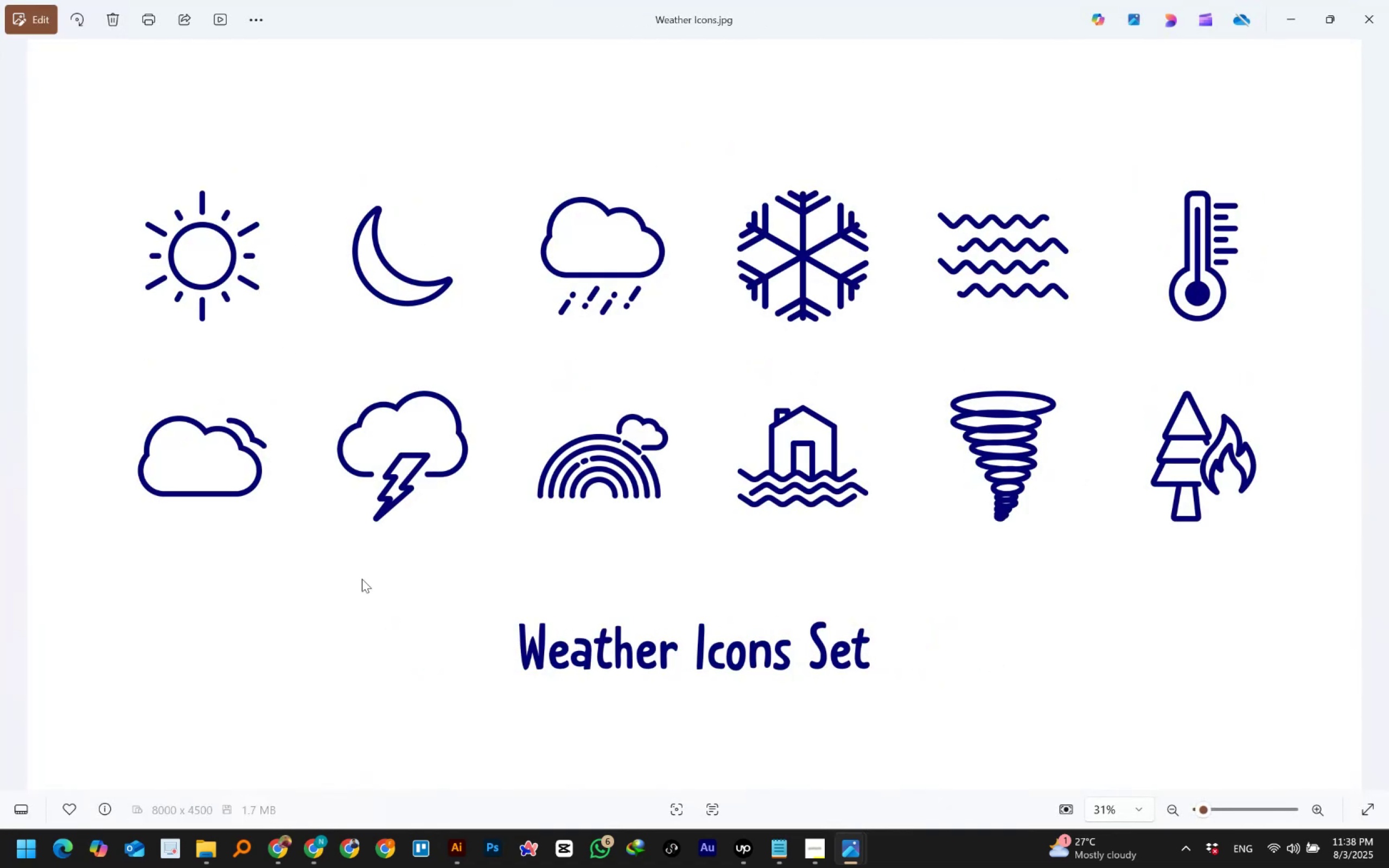 
left_click([458, 867])
 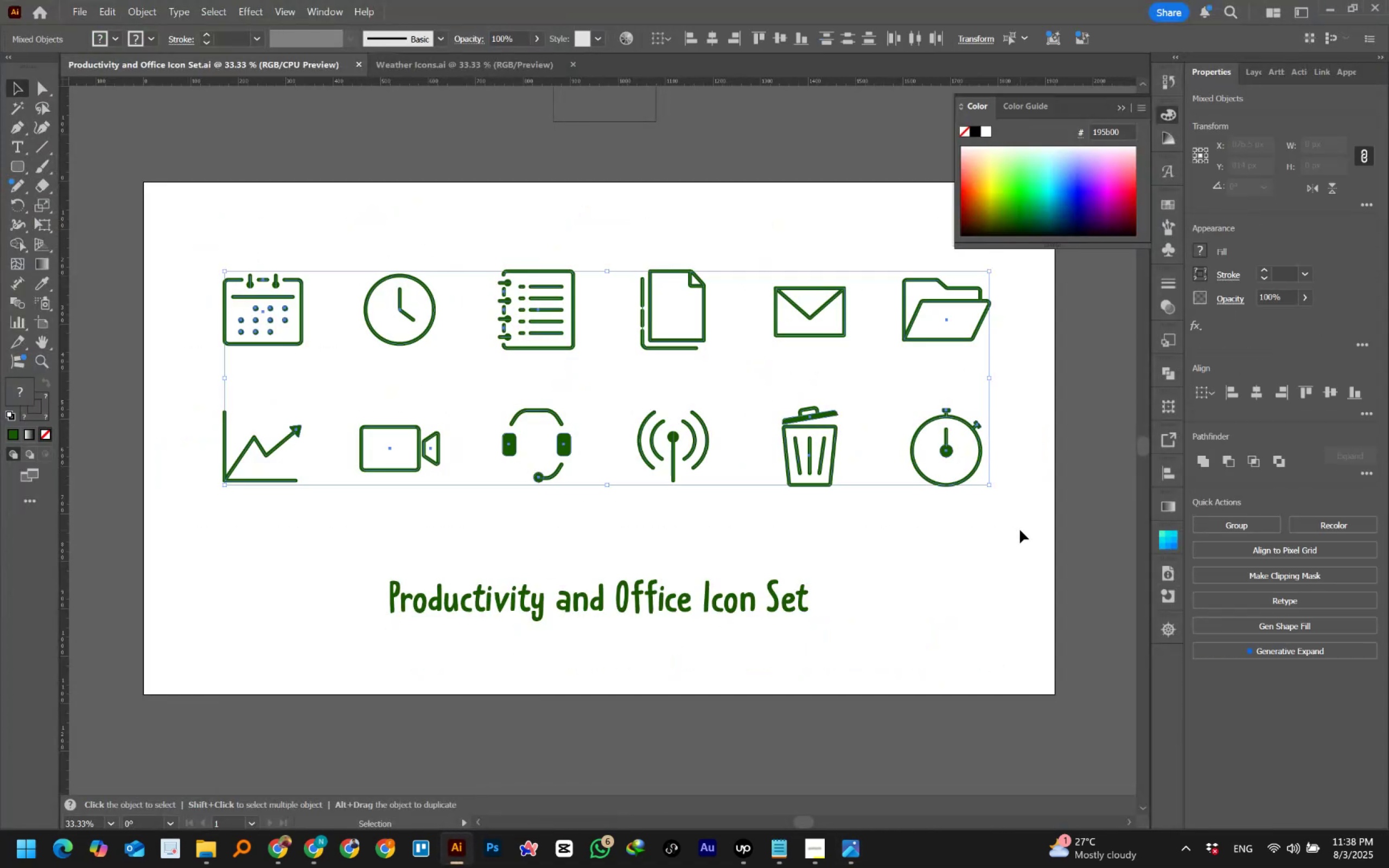 
key(Shift+ArrowDown)
 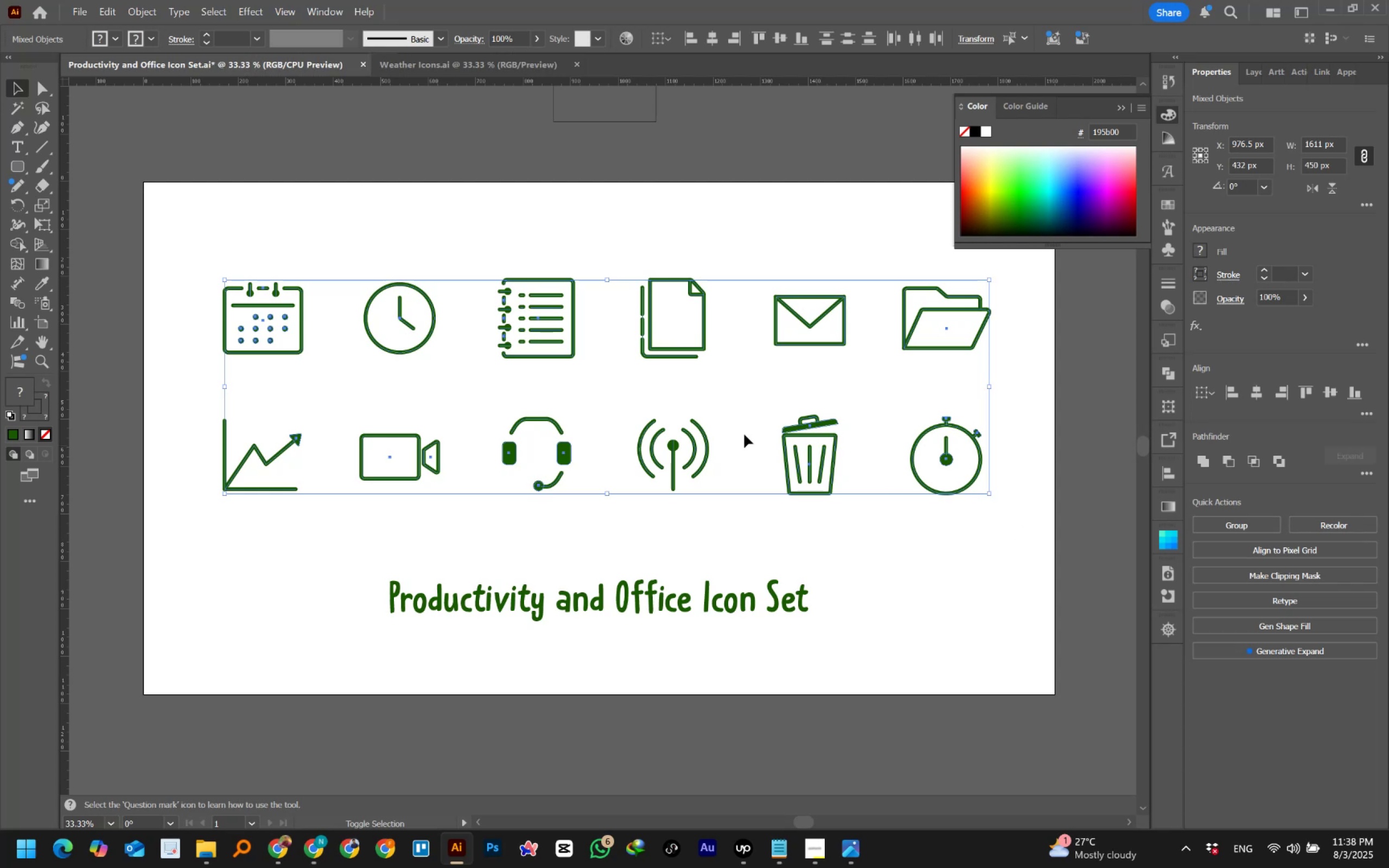 
left_click([504, 209])
 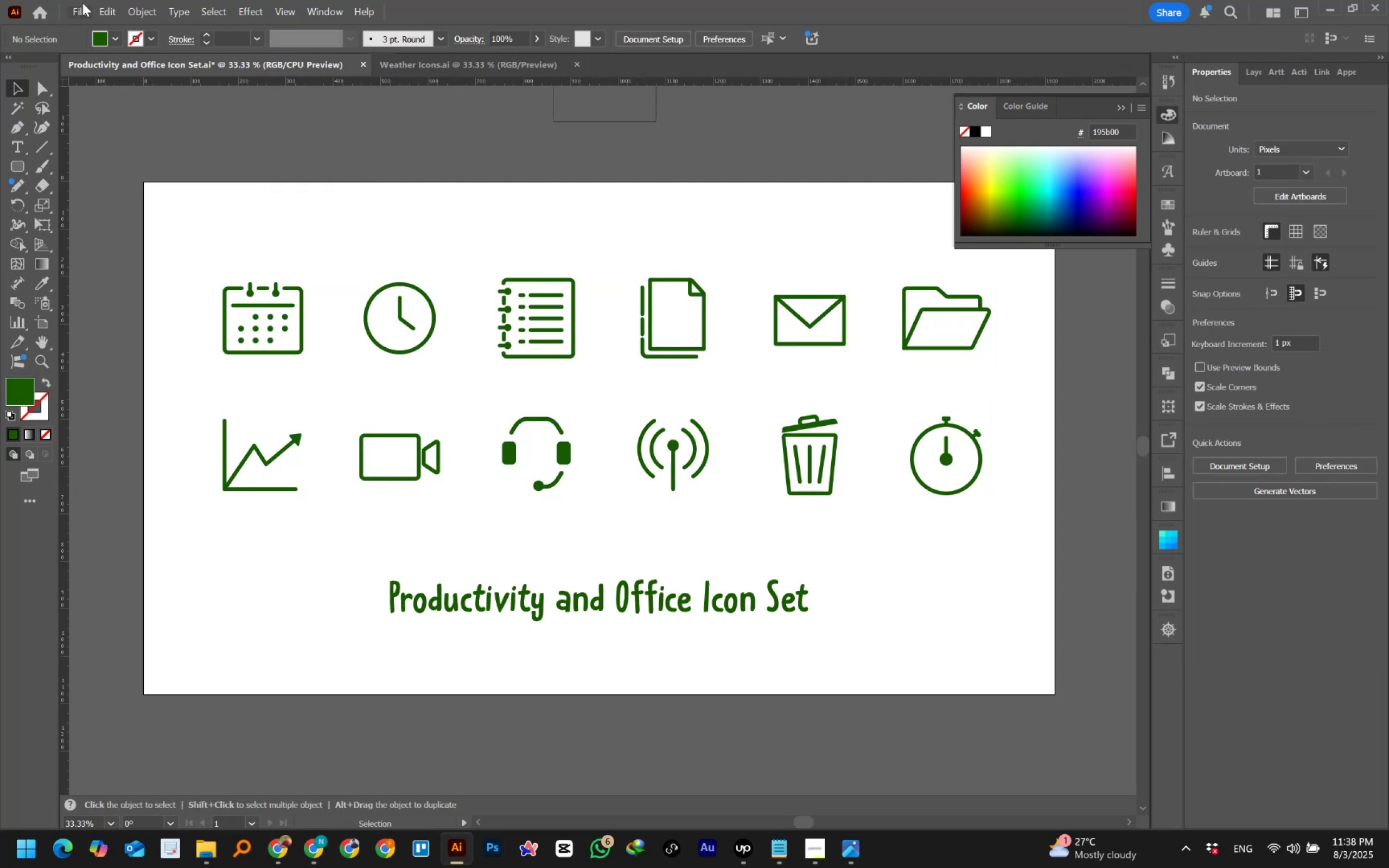 
left_click([81, 3])
 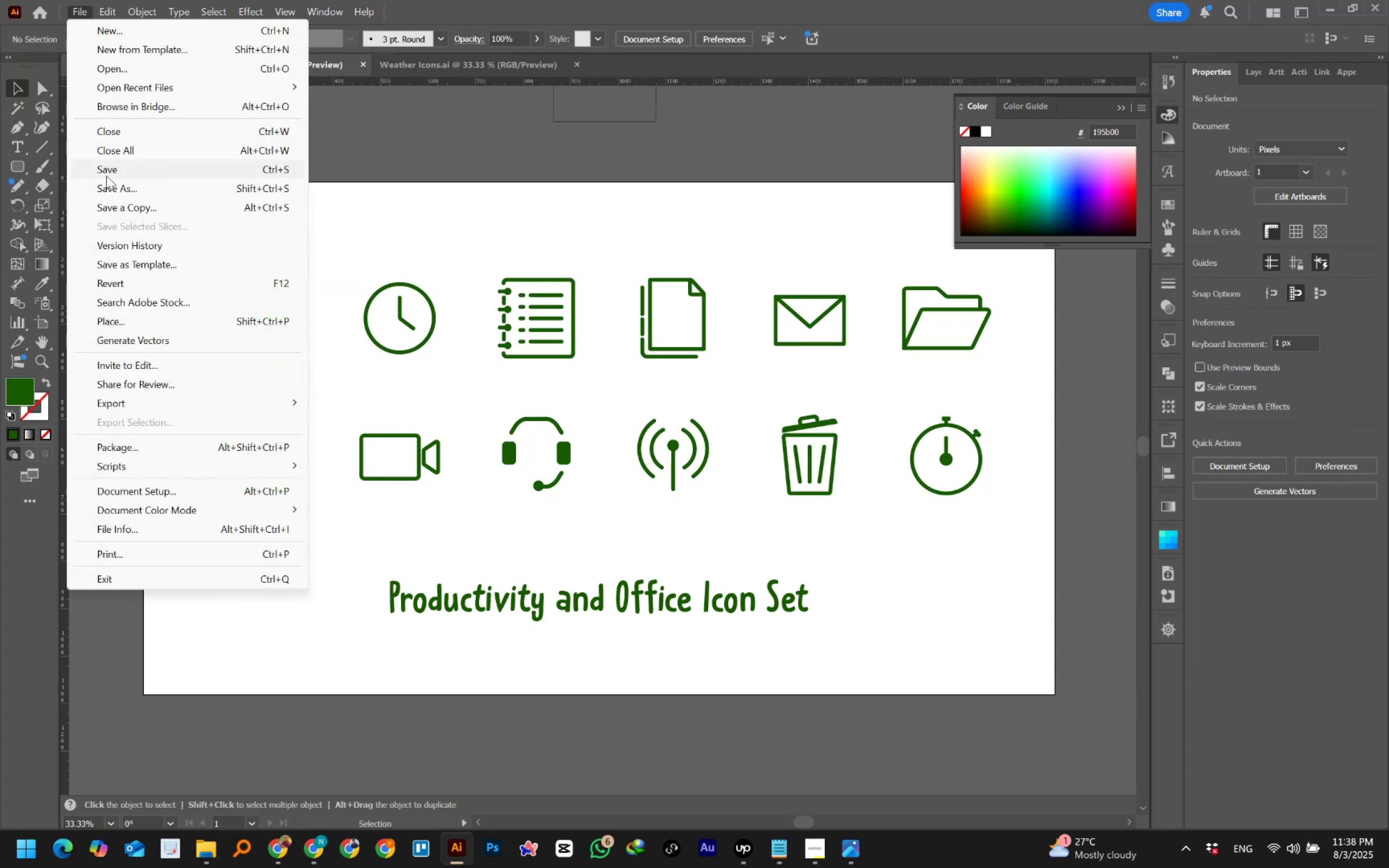 
left_click([106, 174])
 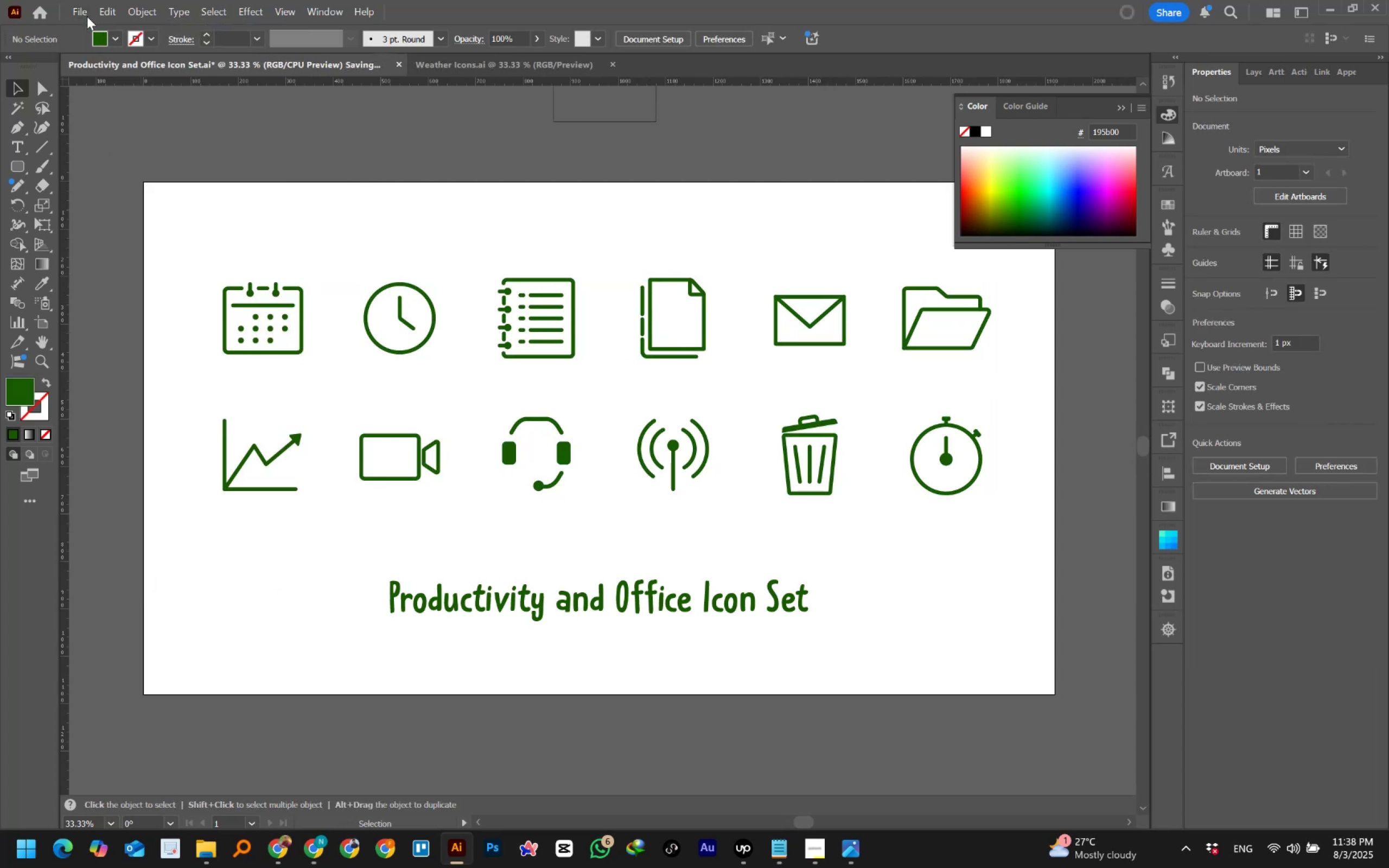 
left_click([85, 13])
 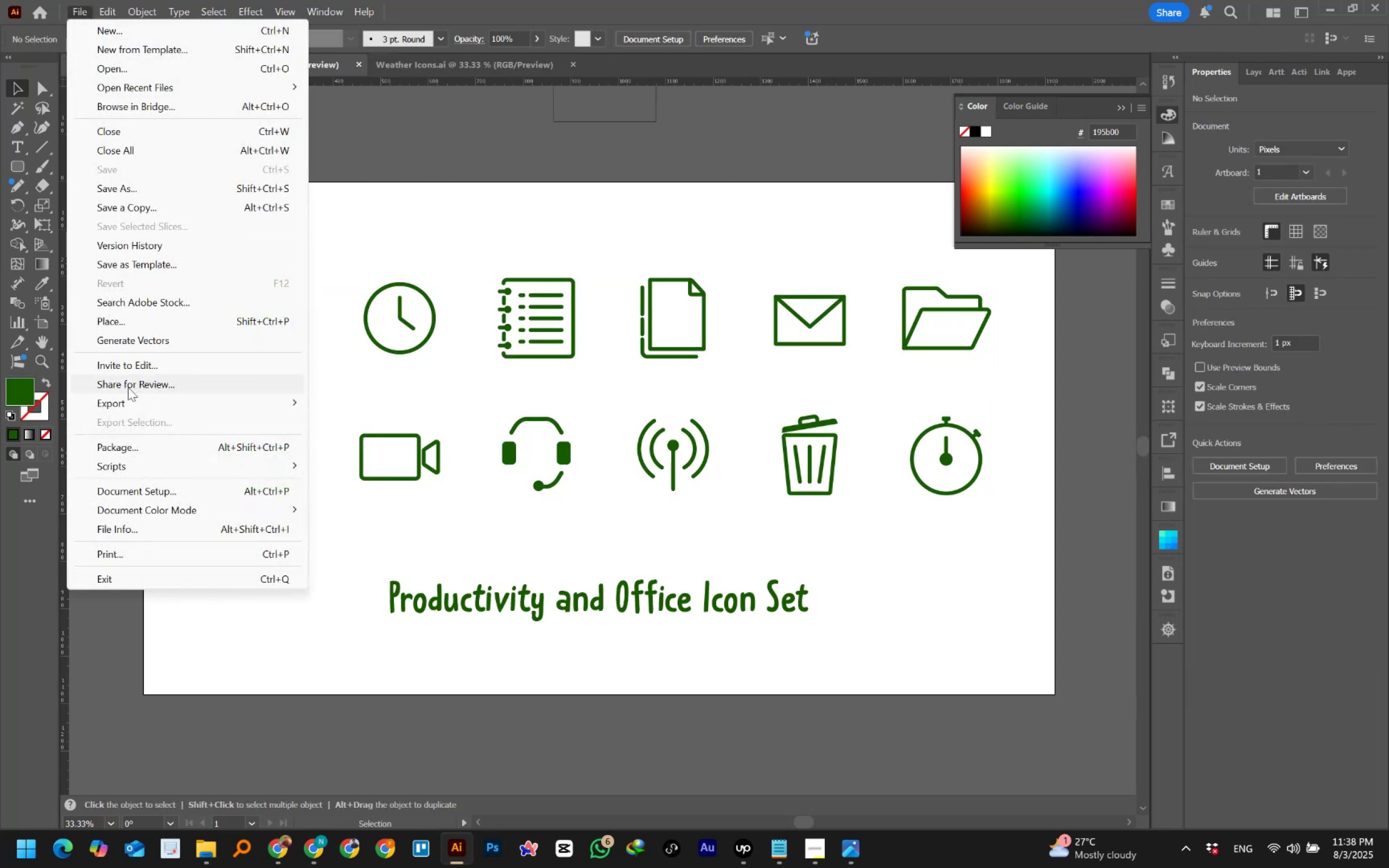 
left_click([128, 401])
 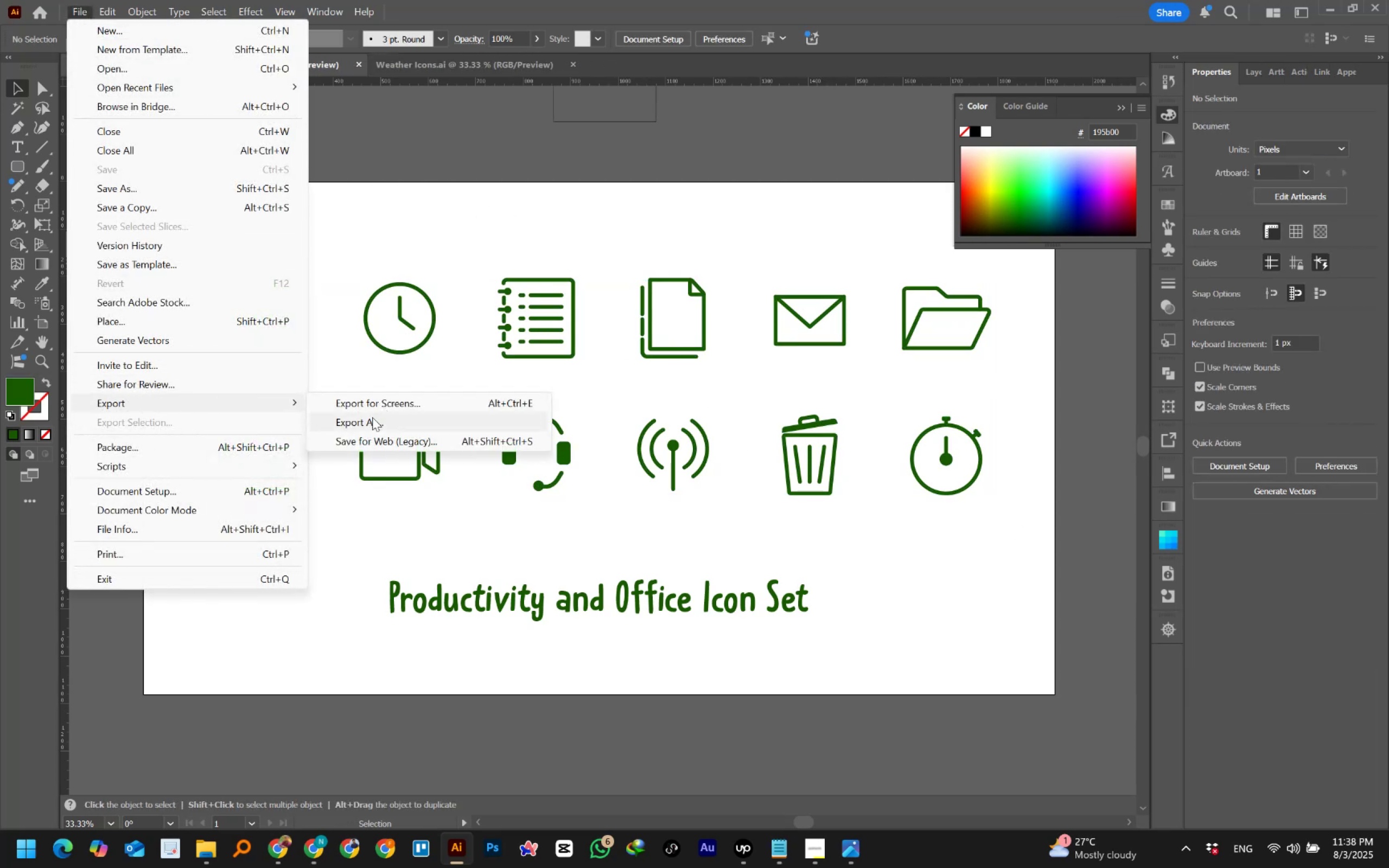 
left_click([369, 419])
 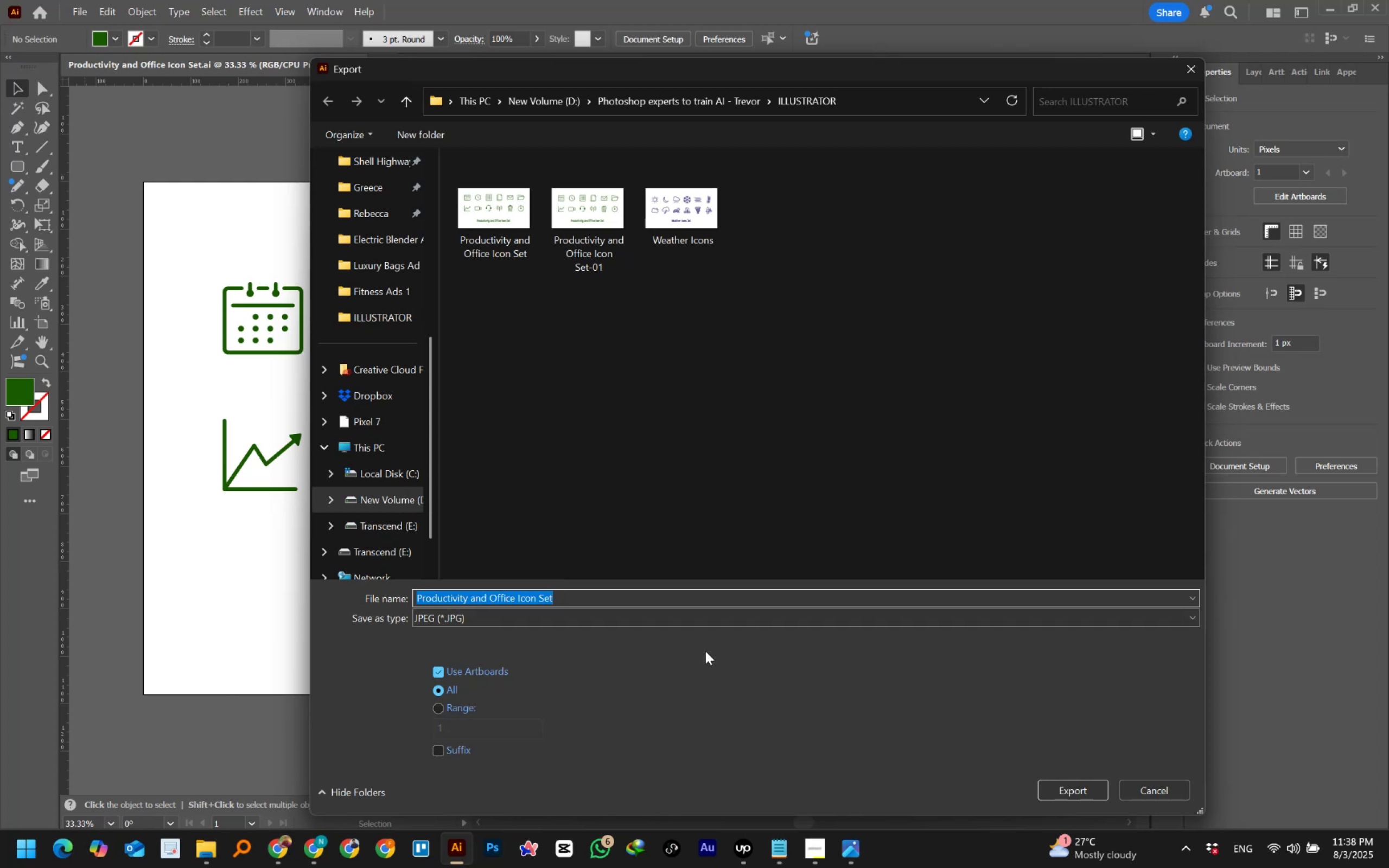 
left_click([1057, 787])
 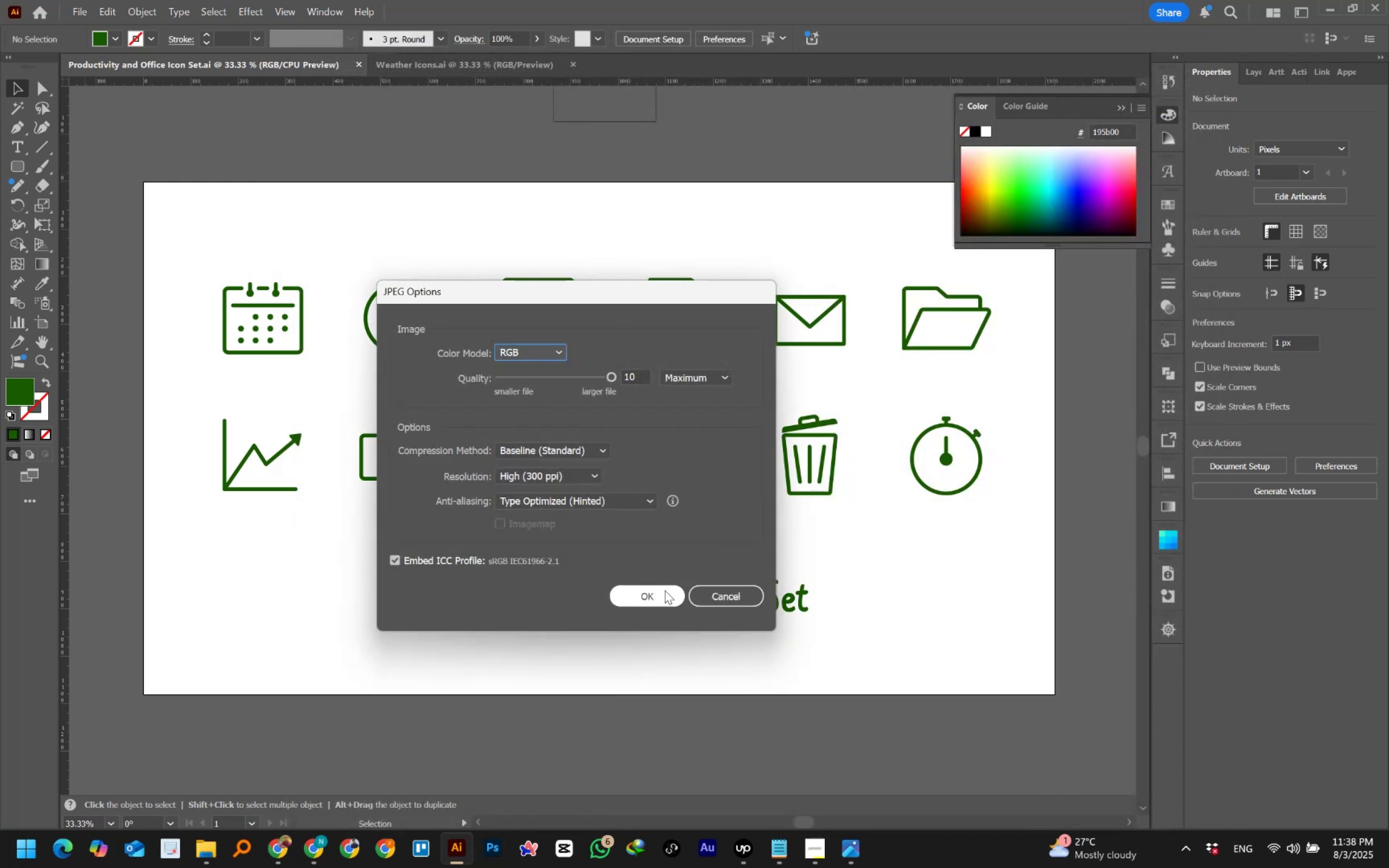 
left_click([655, 590])
 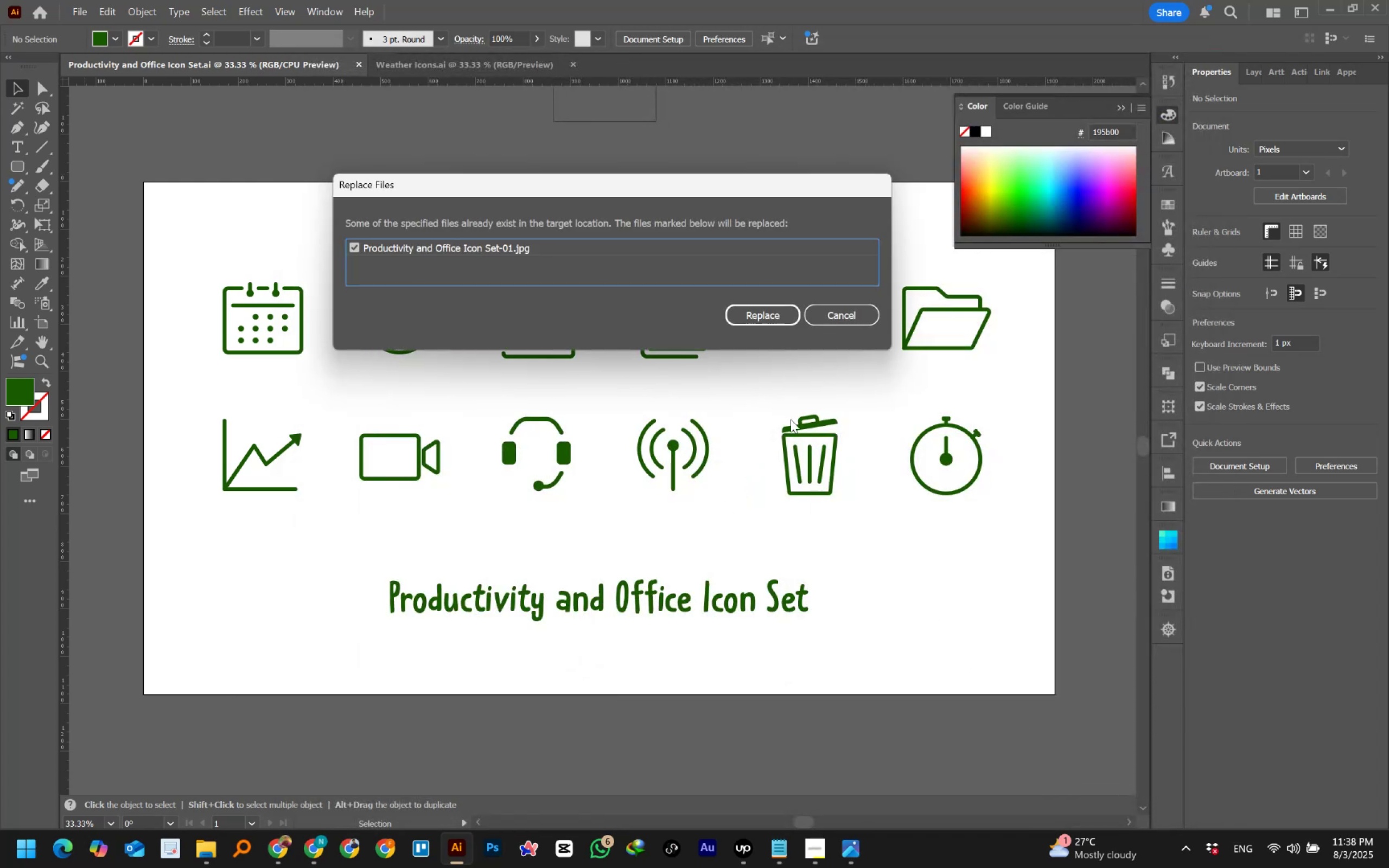 
left_click([791, 318])
 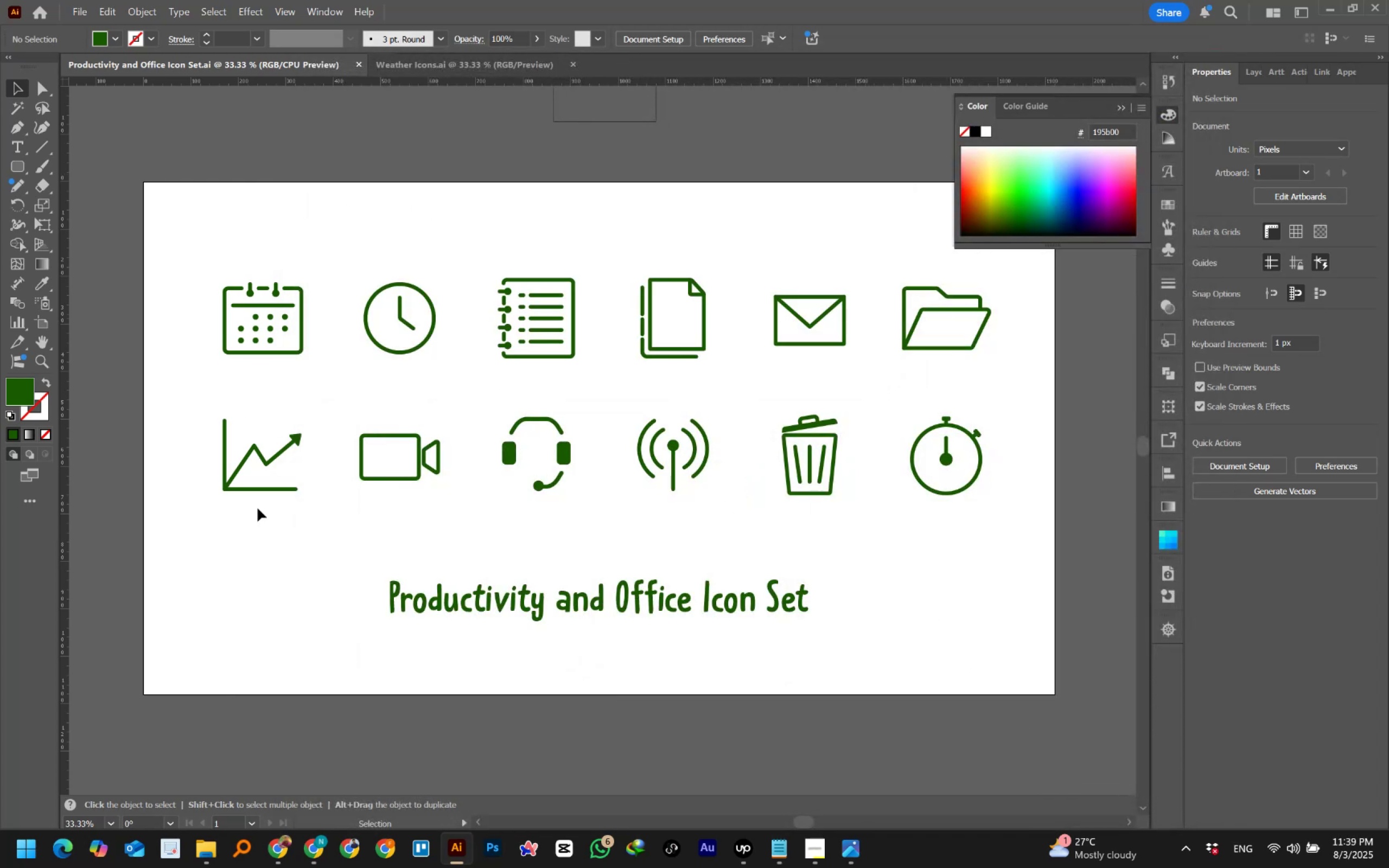 
left_click([212, 856])
 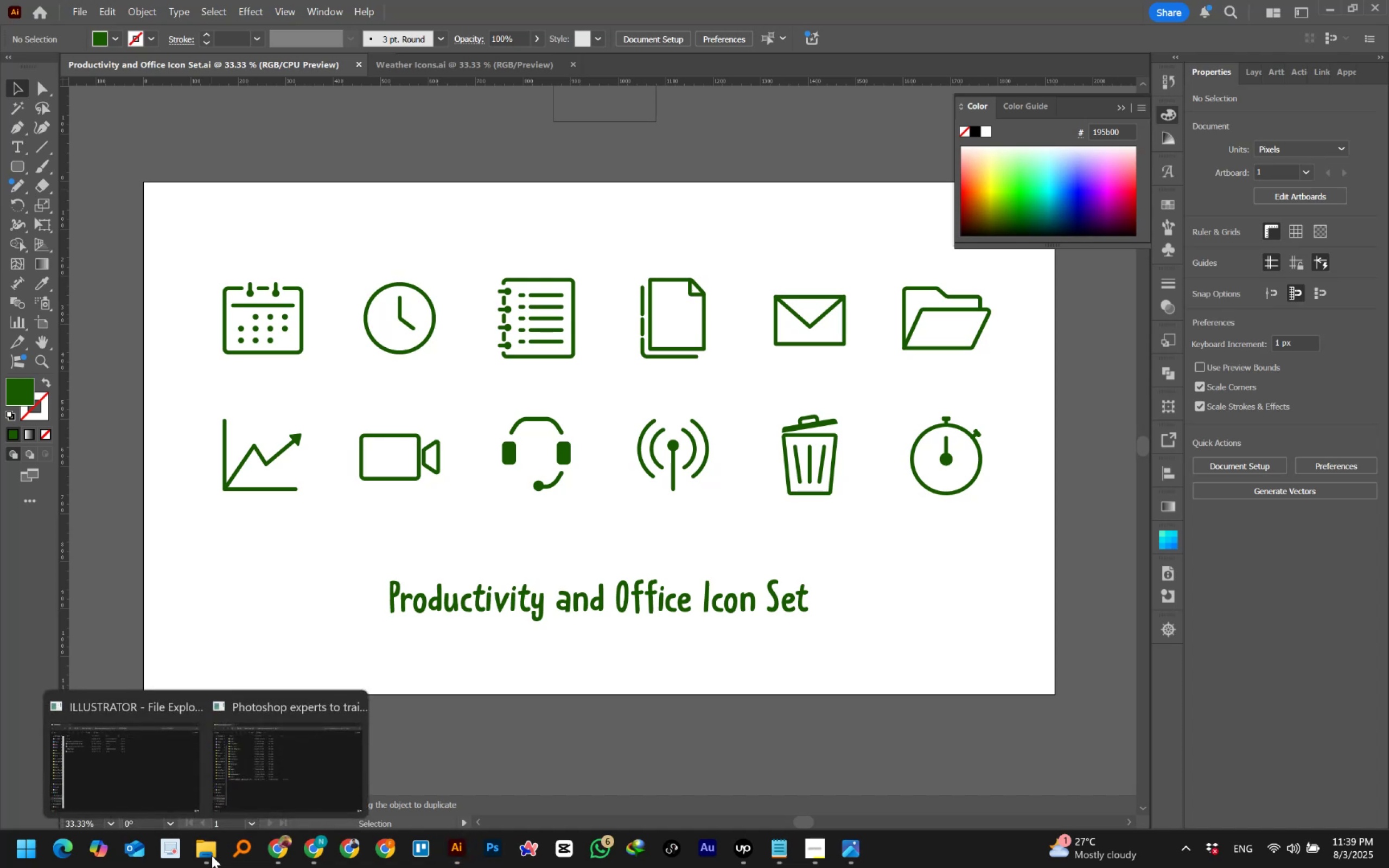 
left_click([186, 778])
 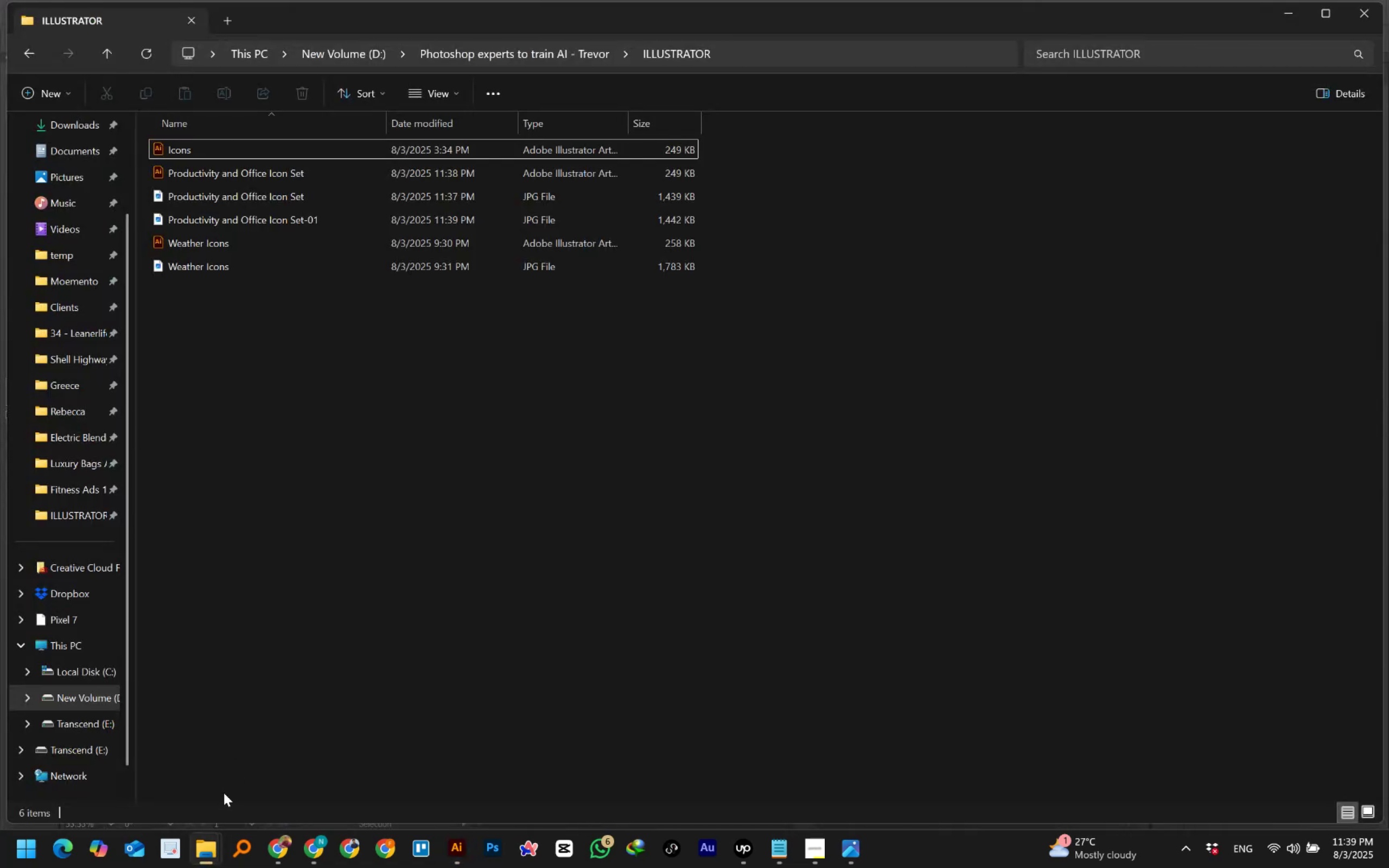 
right_click([243, 361])
 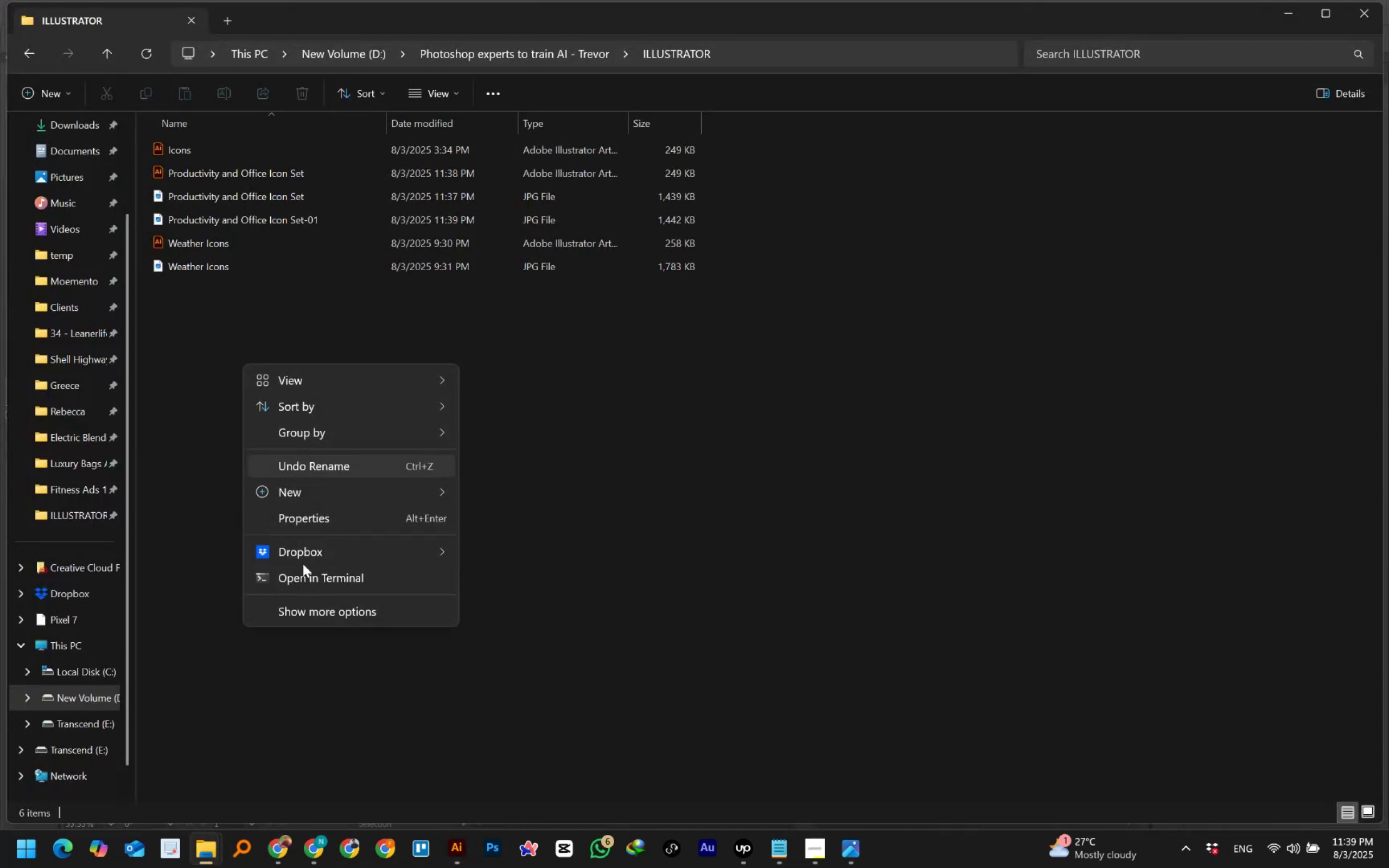 
left_click([302, 609])
 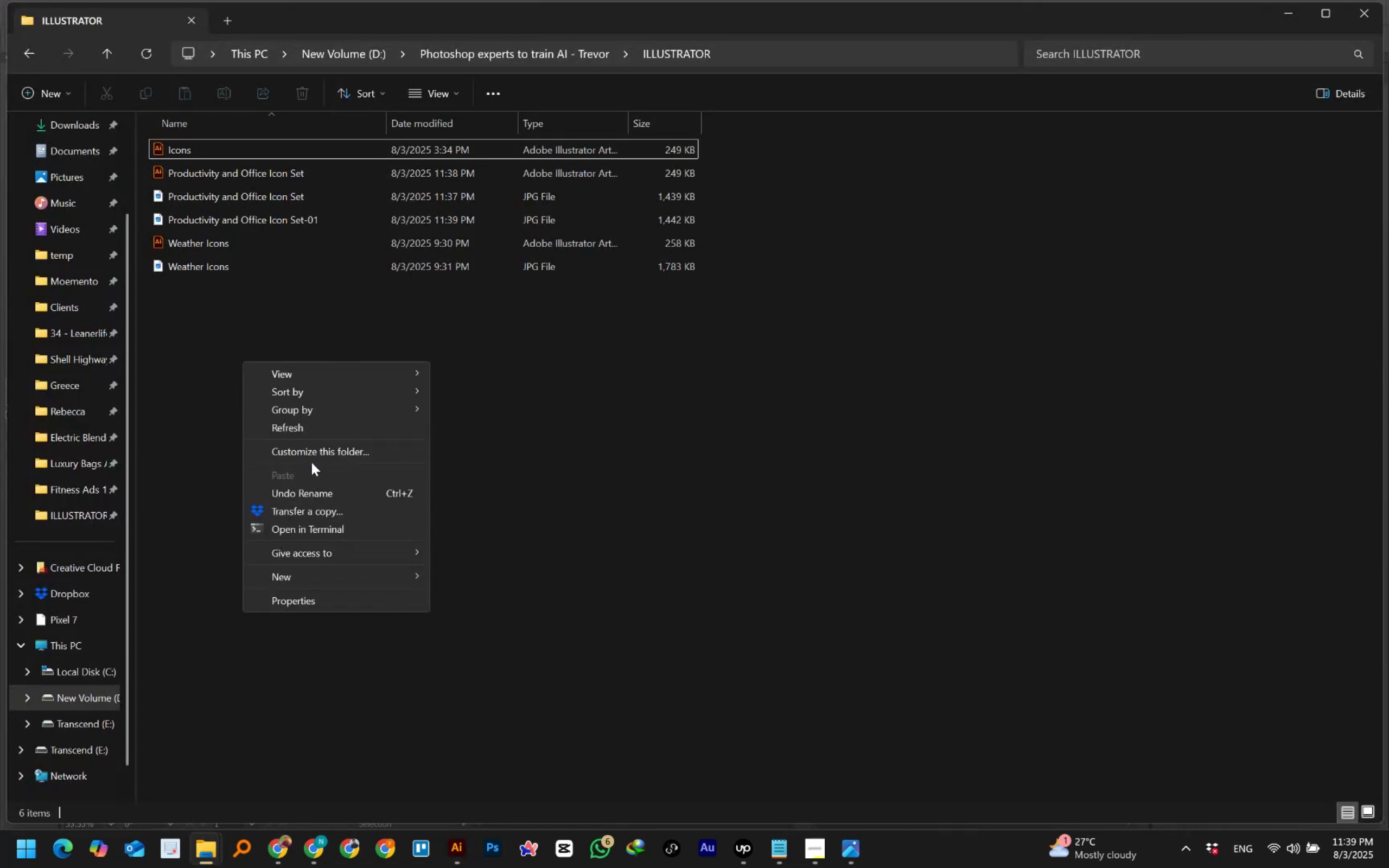 
left_click([302, 419])
 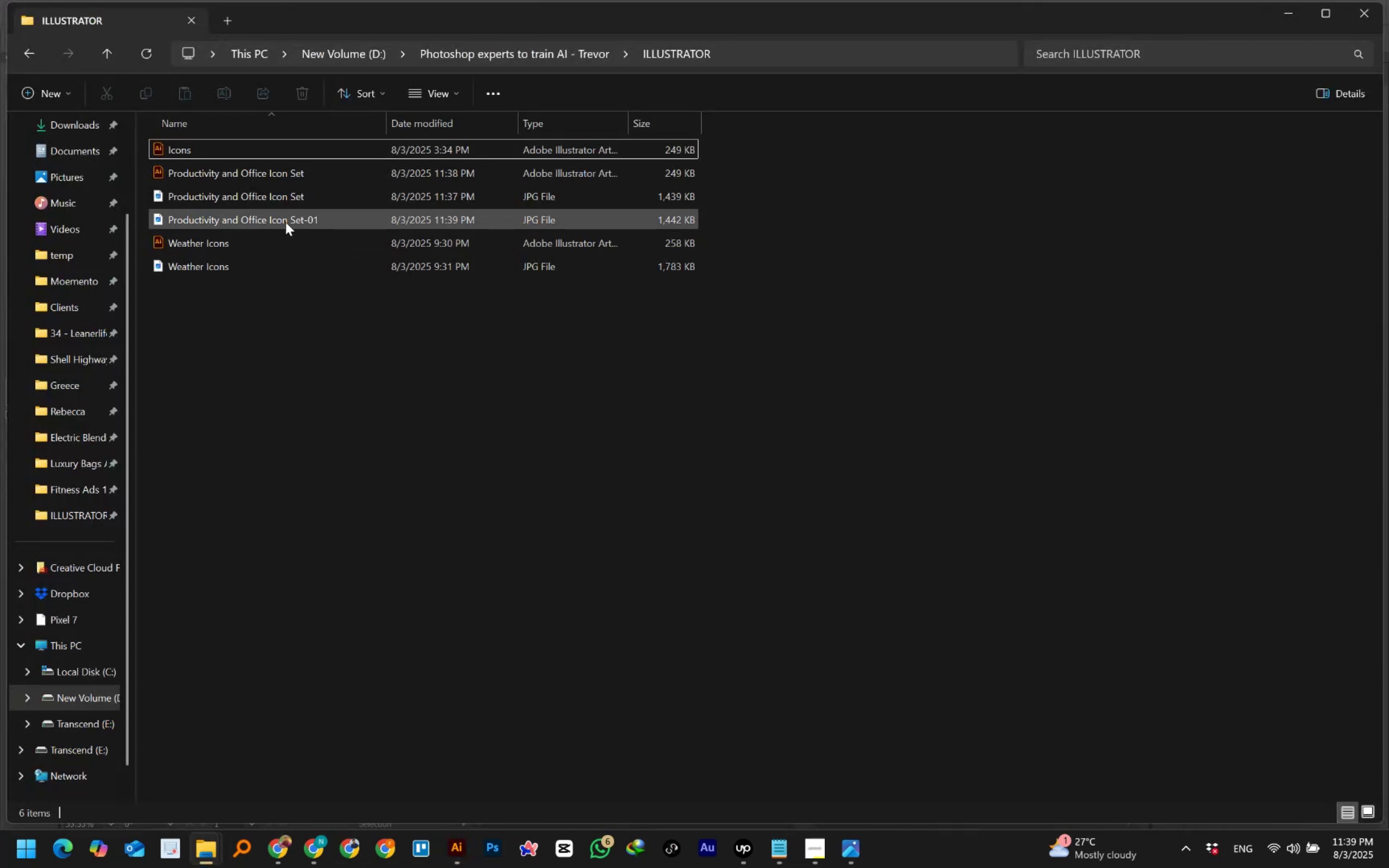 
double_click([285, 221])
 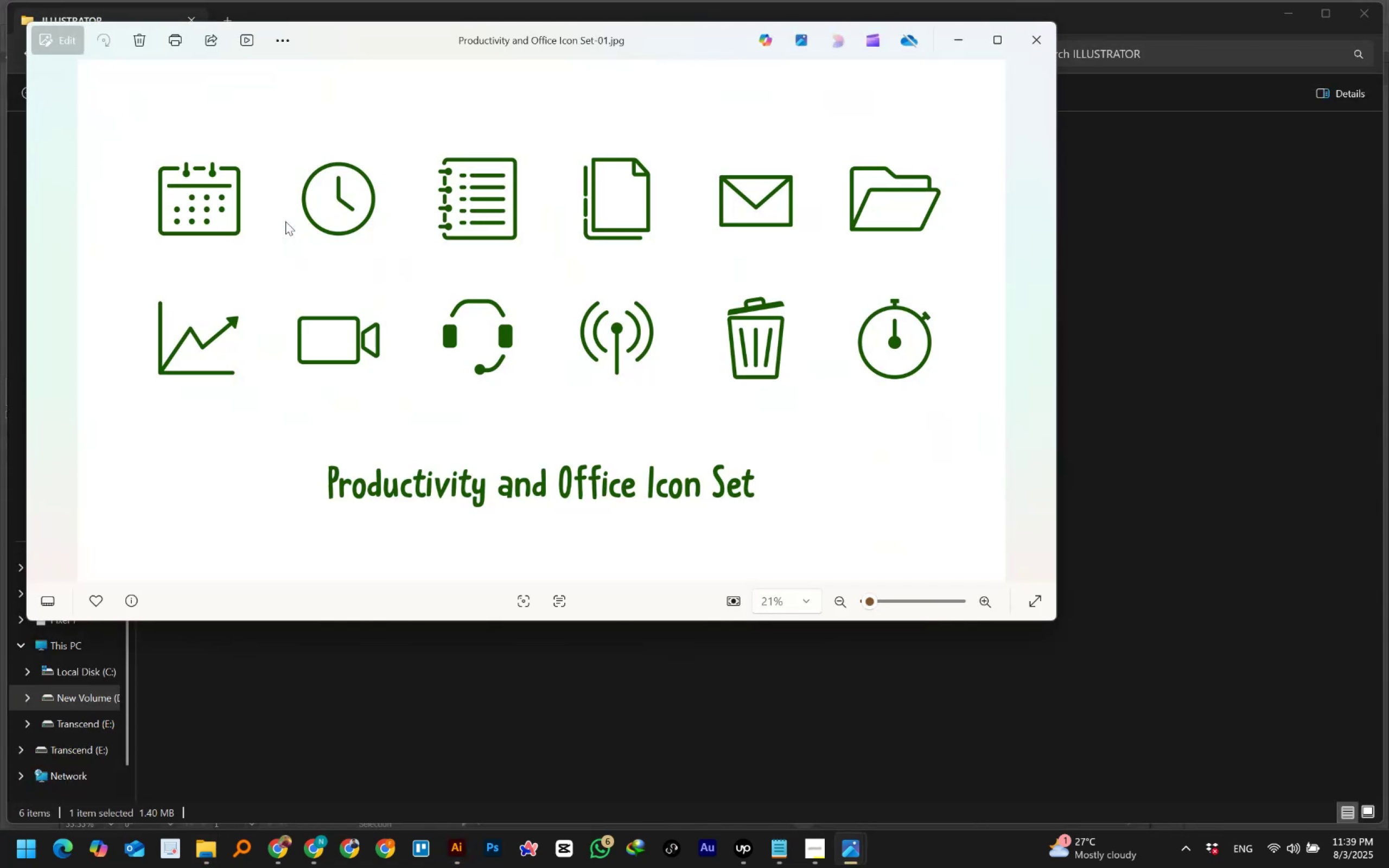 
key(Meta+ArrowUp)
 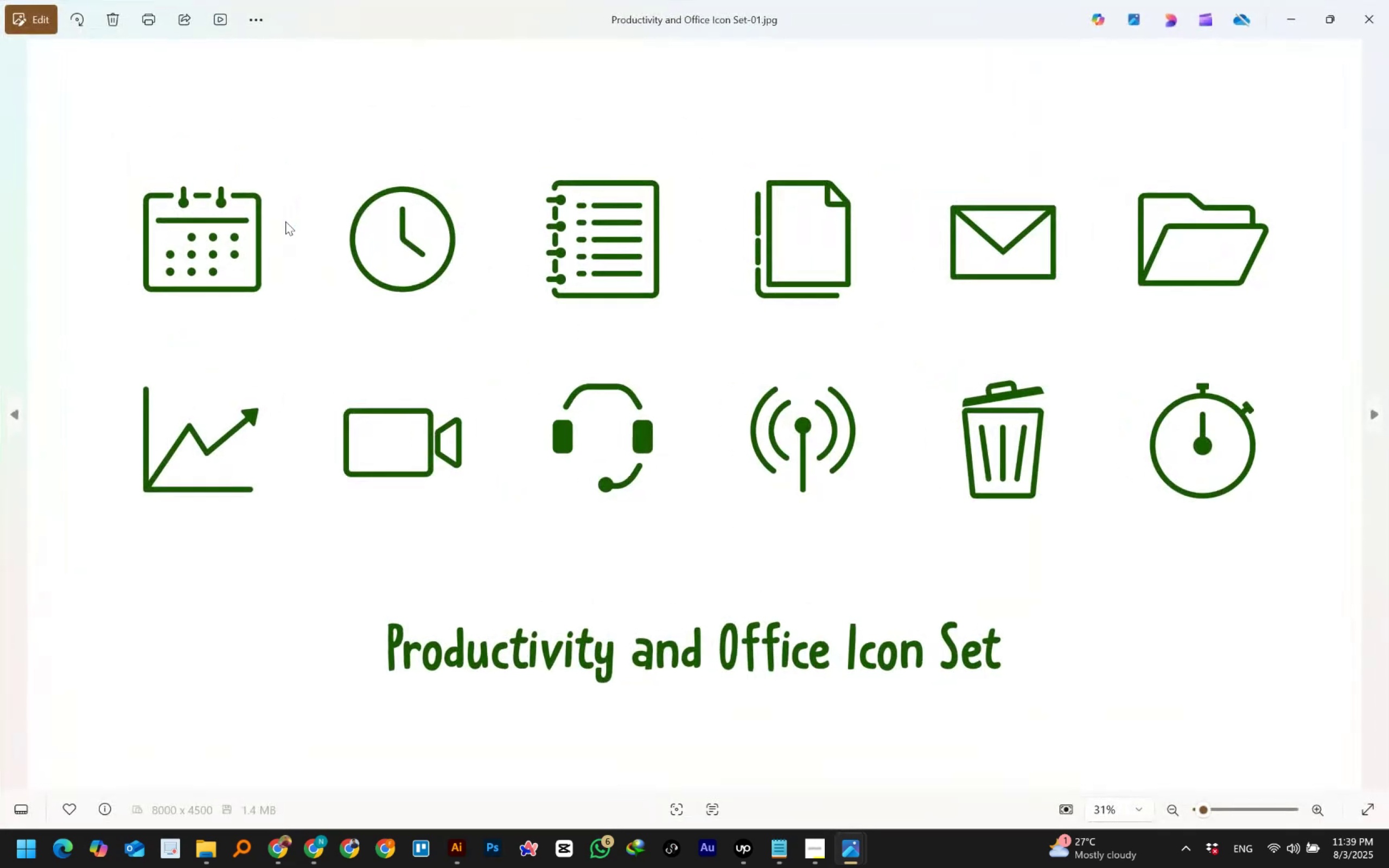 
key(ArrowRight)
 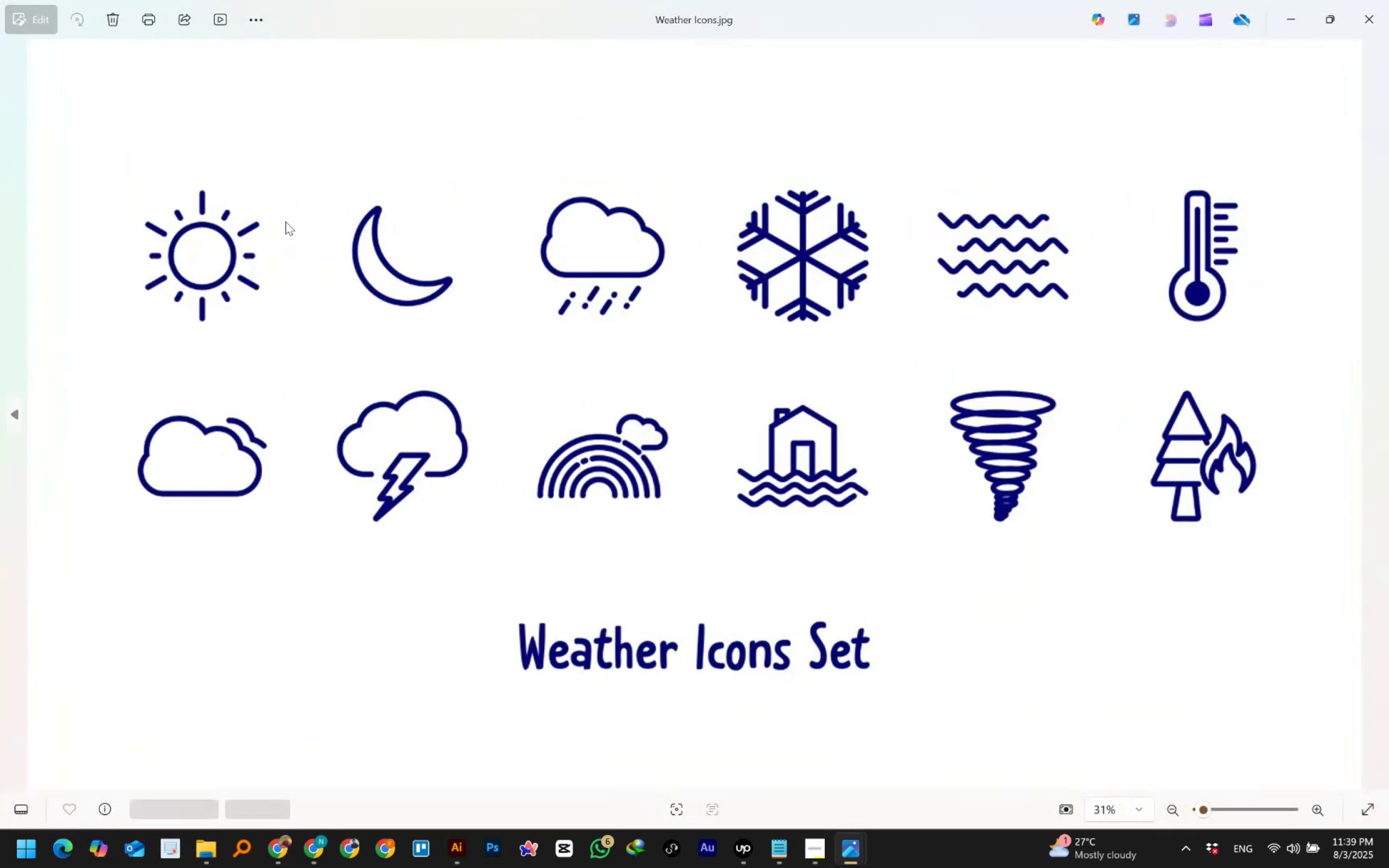 
key(ArrowLeft)
 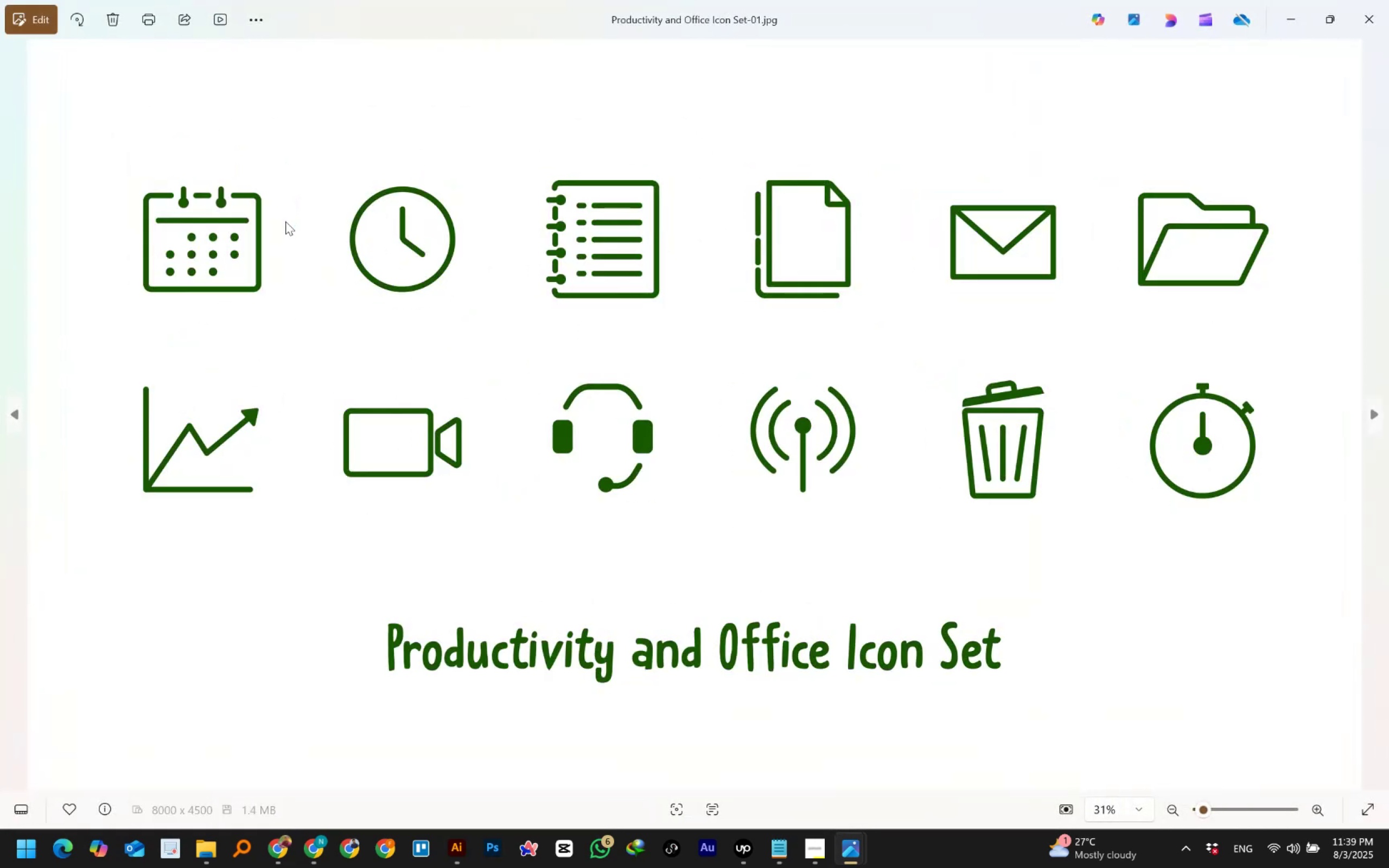 
key(ArrowRight)
 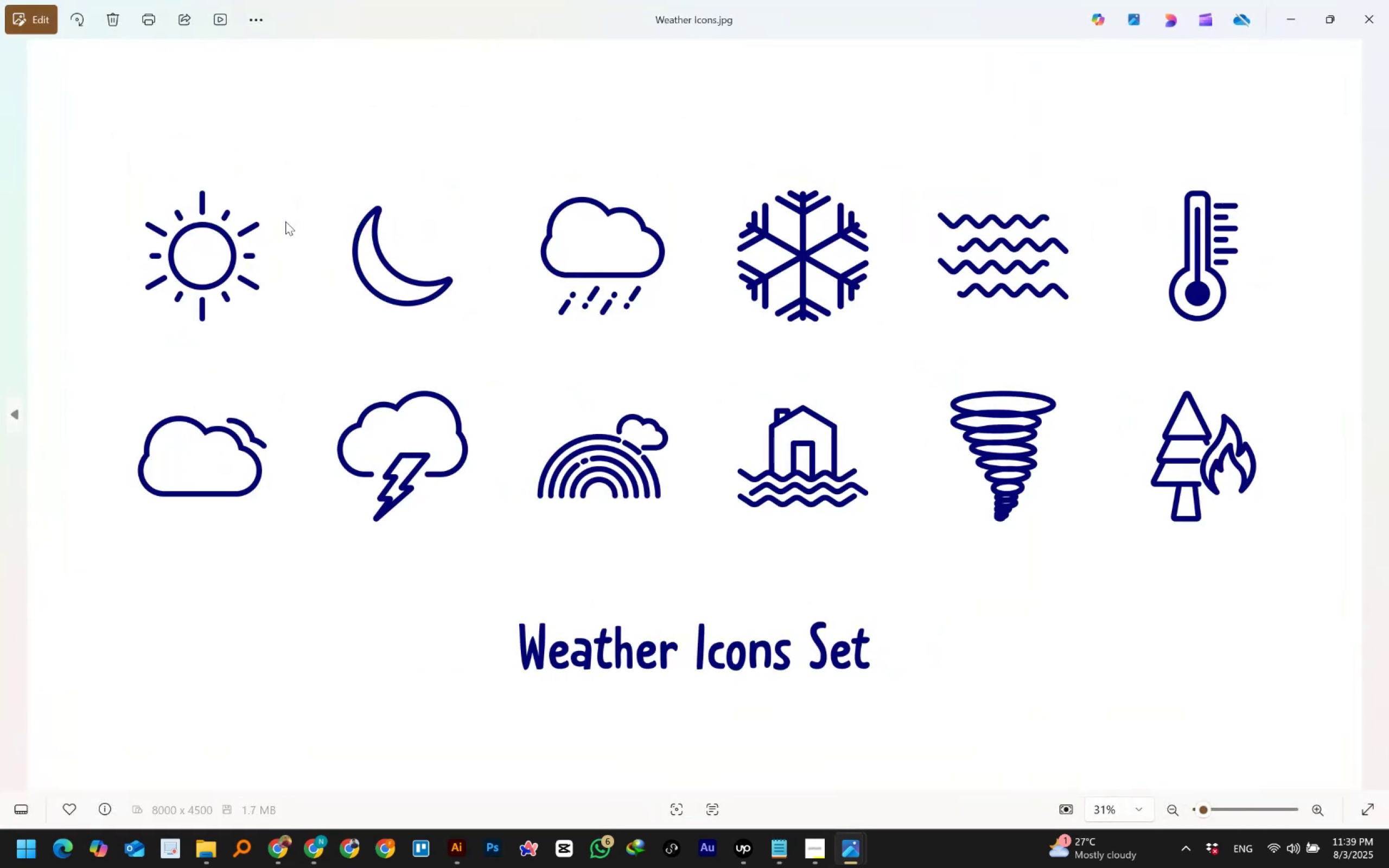 
key(ArrowLeft)
 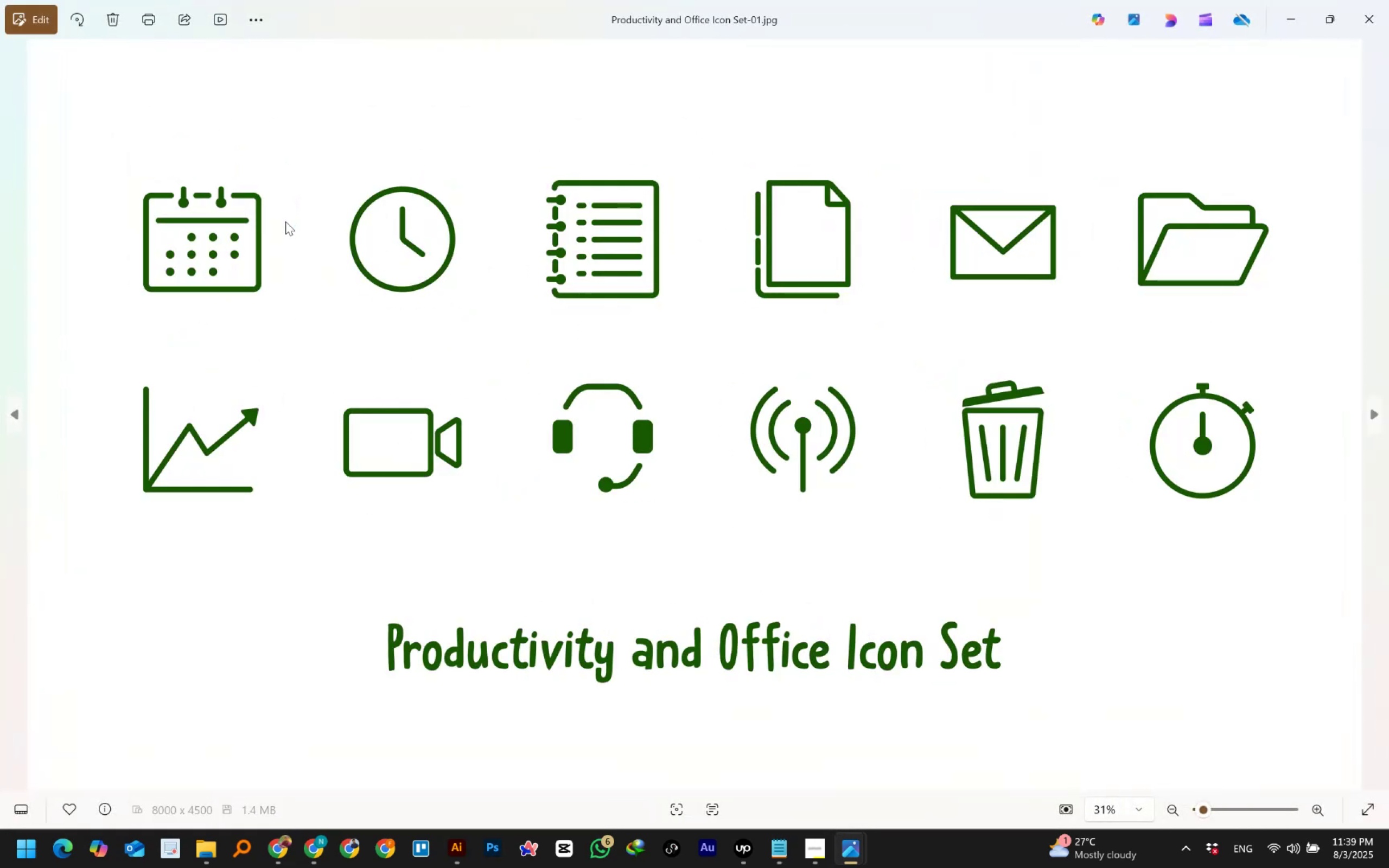 
key(ArrowRight)
 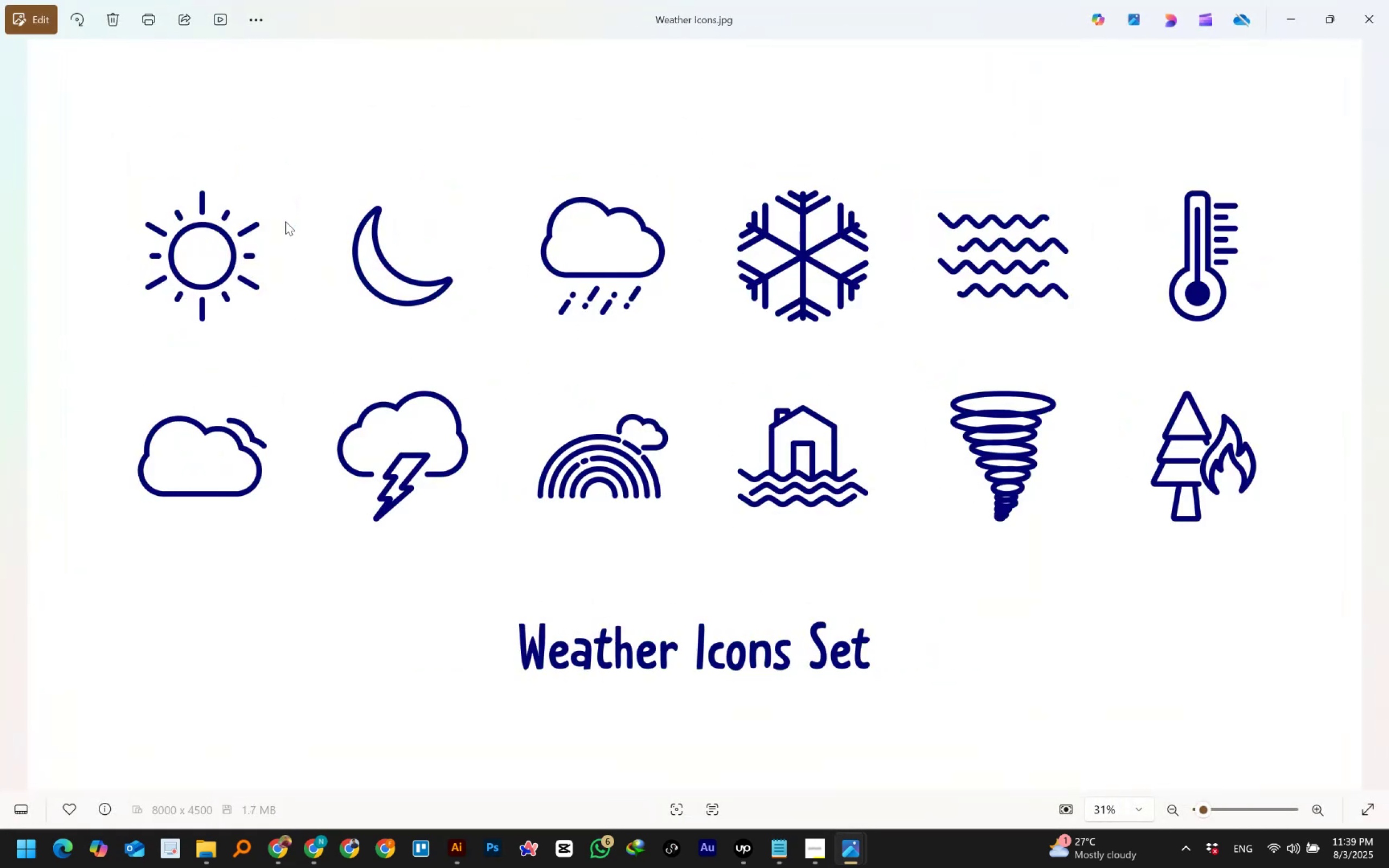 
key(ArrowLeft)
 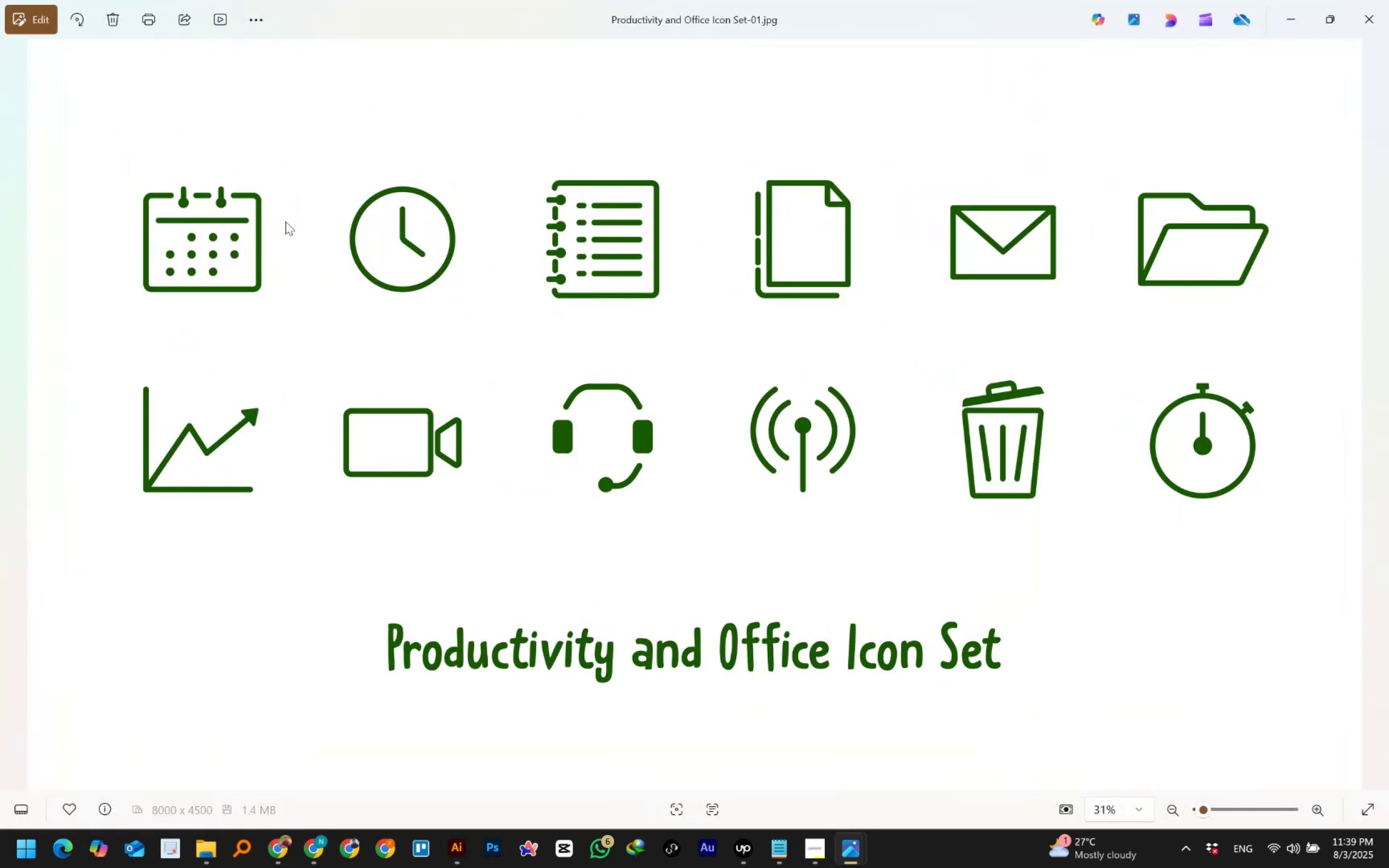 
key(ArrowRight)
 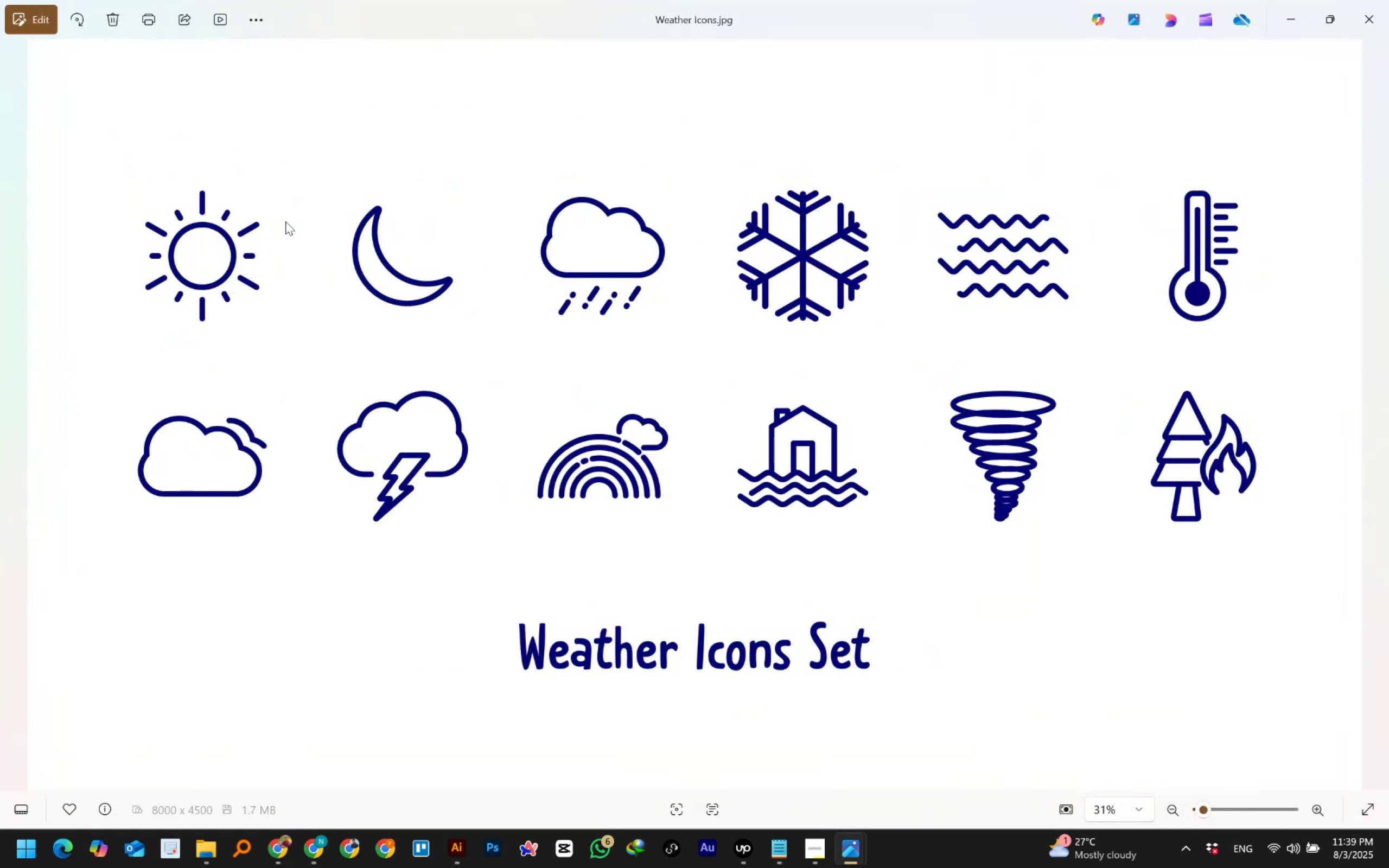 
key(ArrowLeft)
 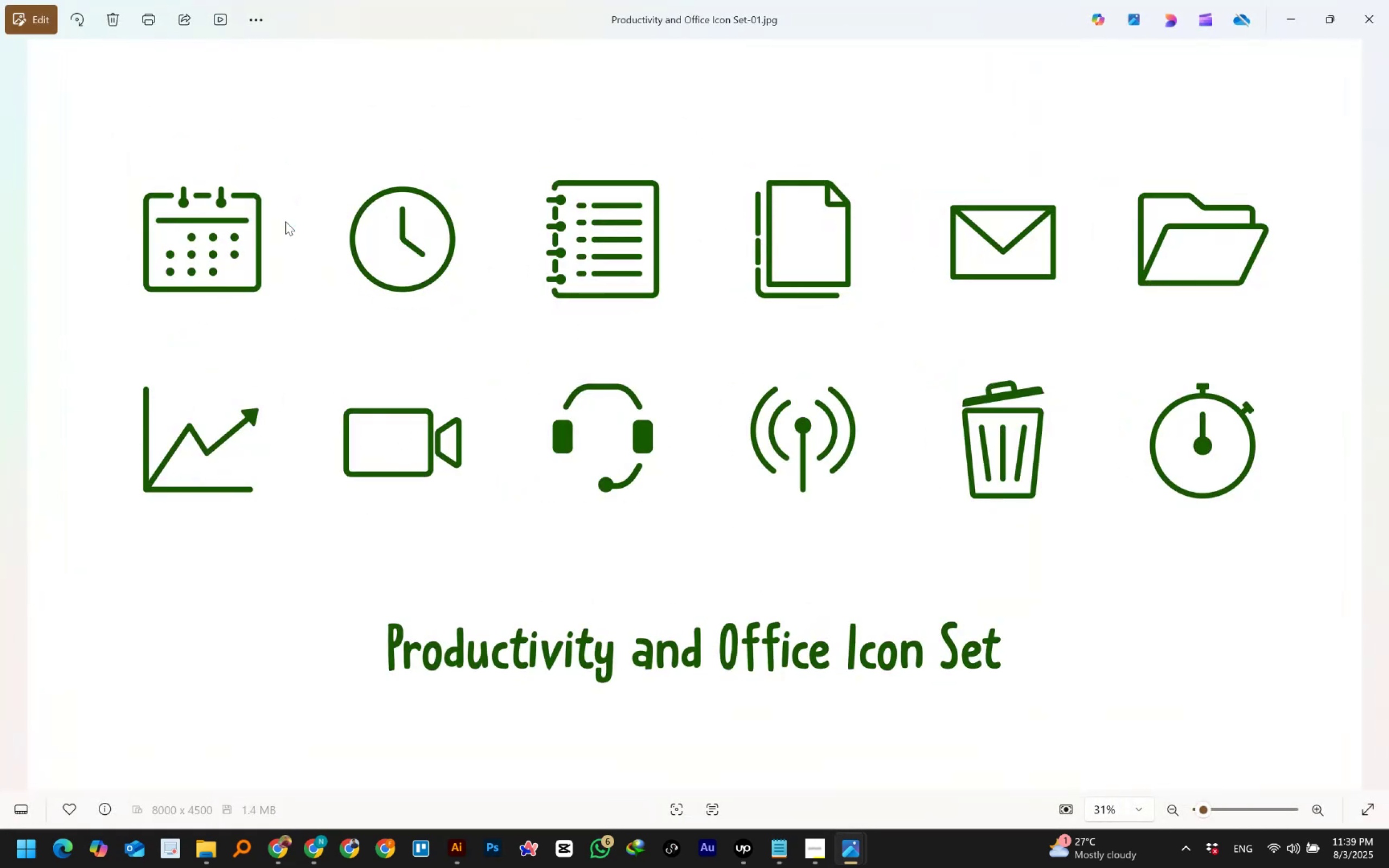 
key(ArrowRight)
 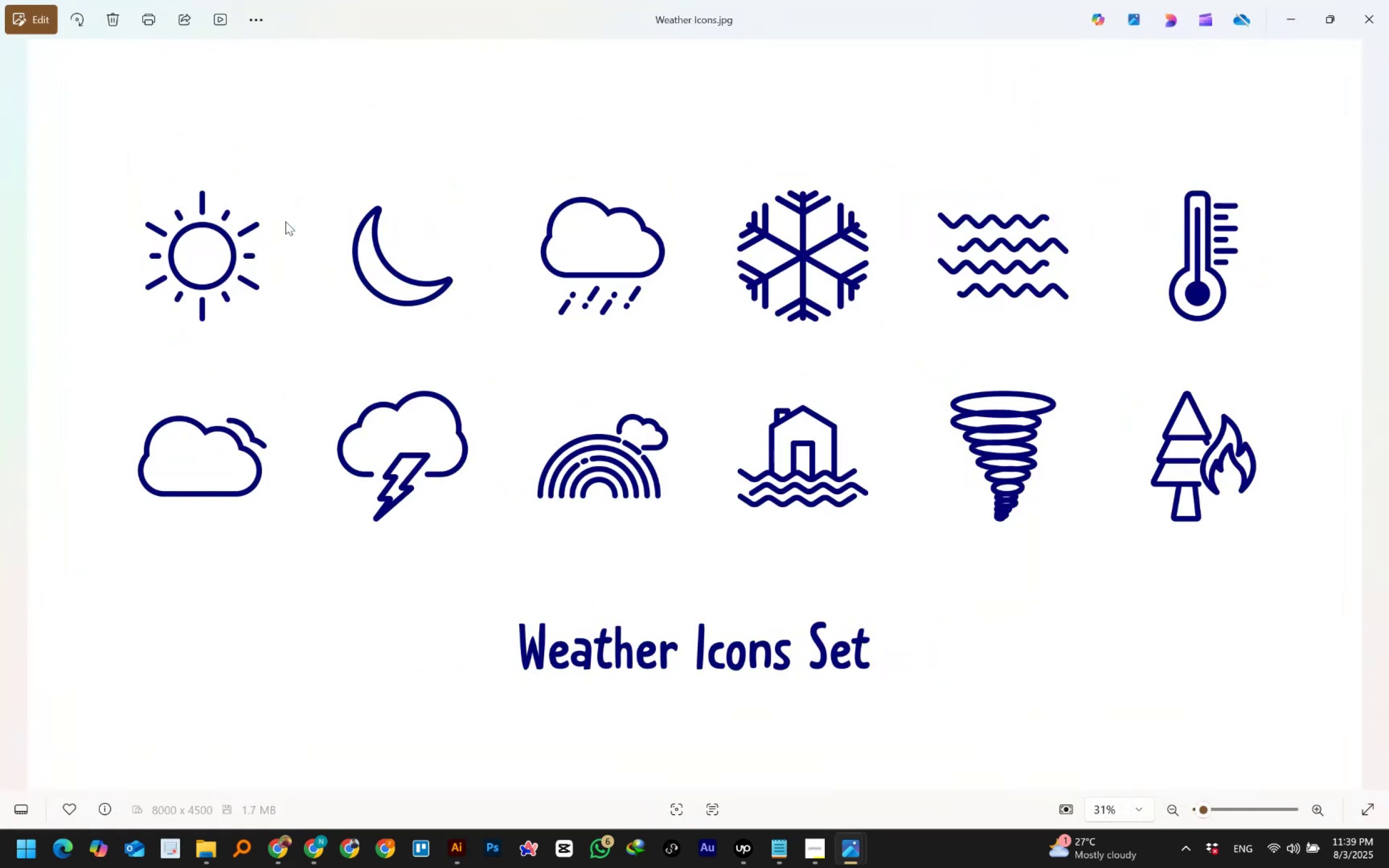 
key(ArrowLeft)
 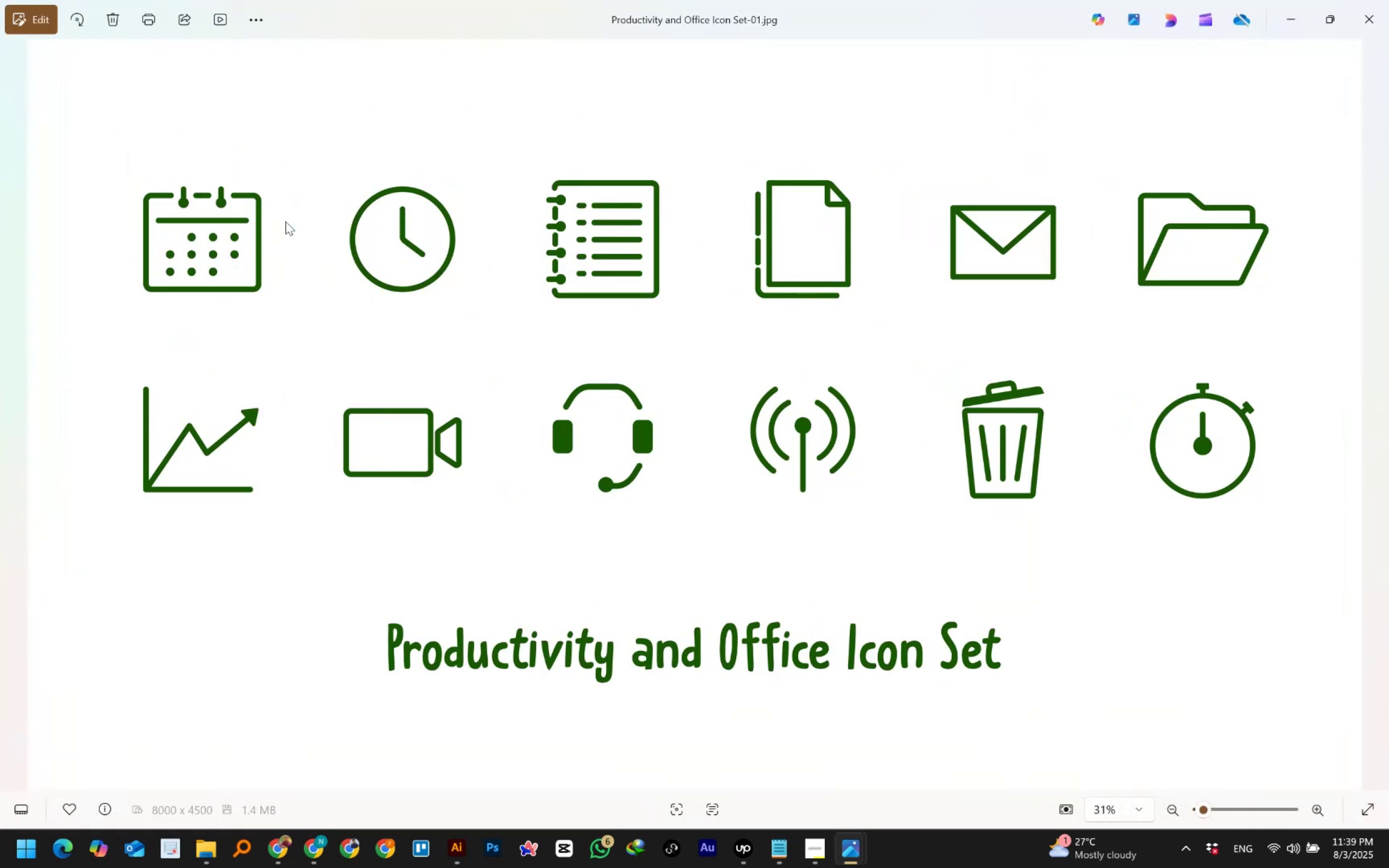 
key(ArrowRight)
 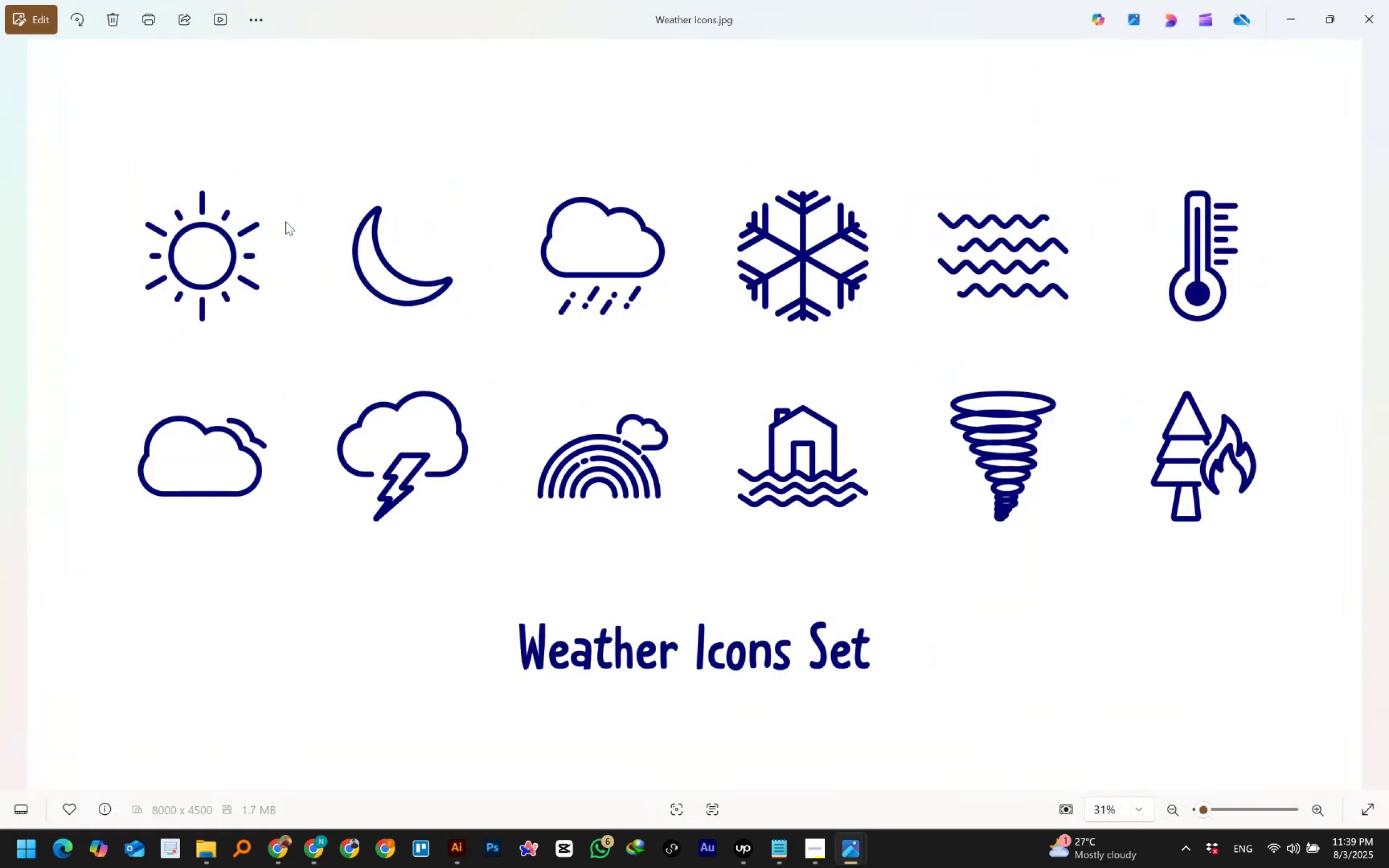 
key(ArrowRight)
 